 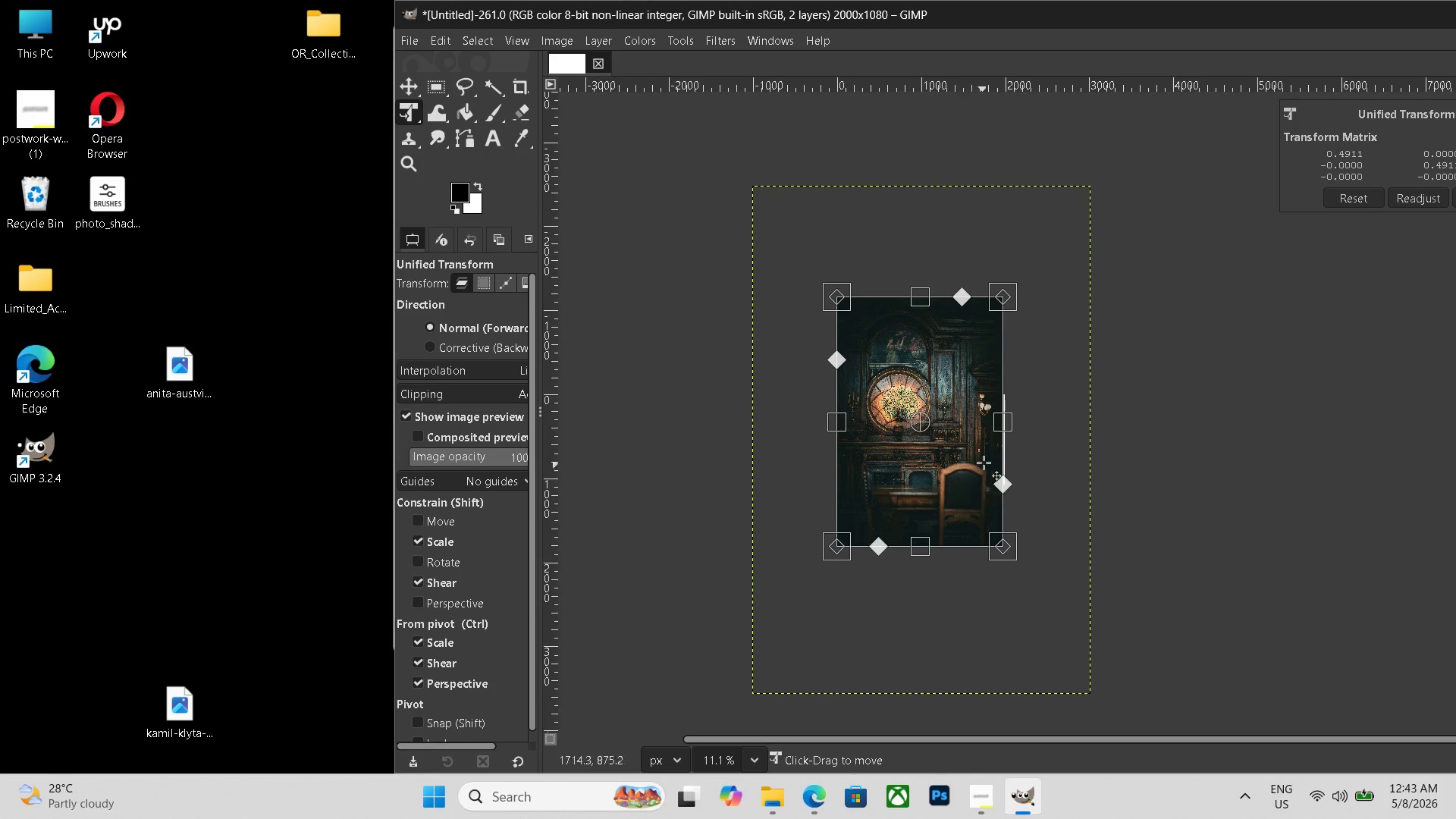 
left_click_drag(start_coordinate=[1001, 429], to_coordinate=[1007, 429])
 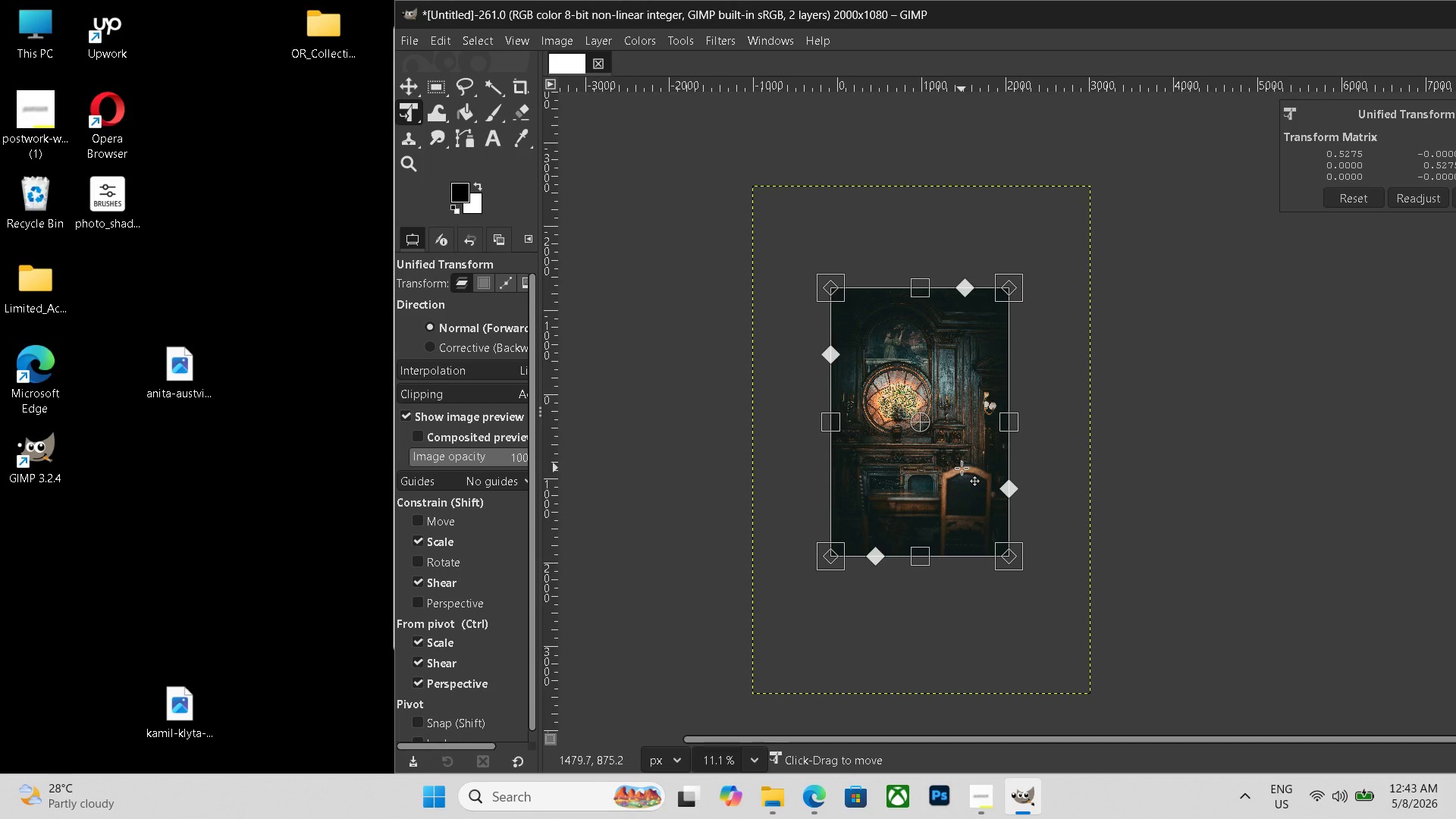 
left_click_drag(start_coordinate=[962, 468], to_coordinate=[963, 477])
 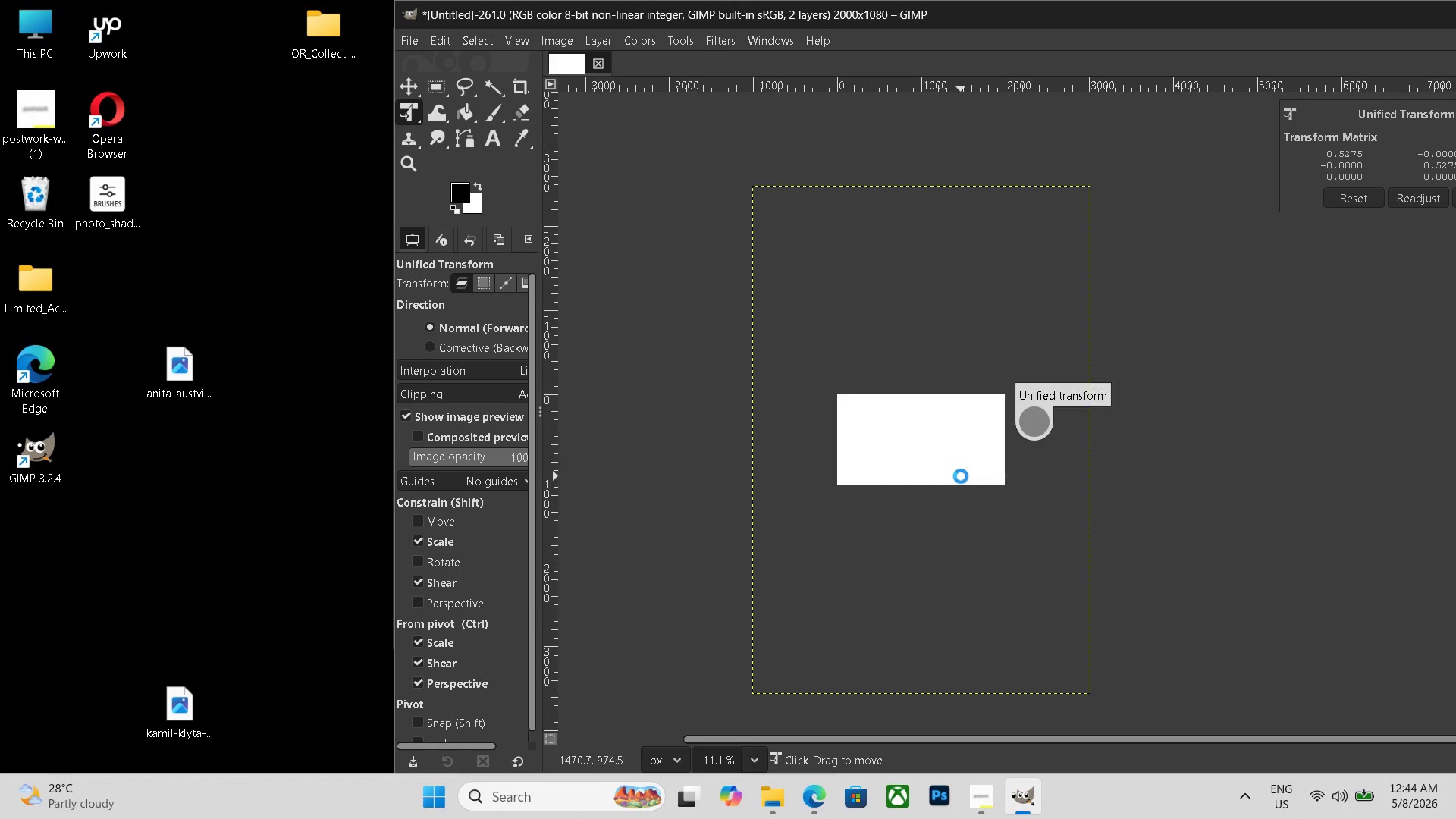 
key(Enter)
 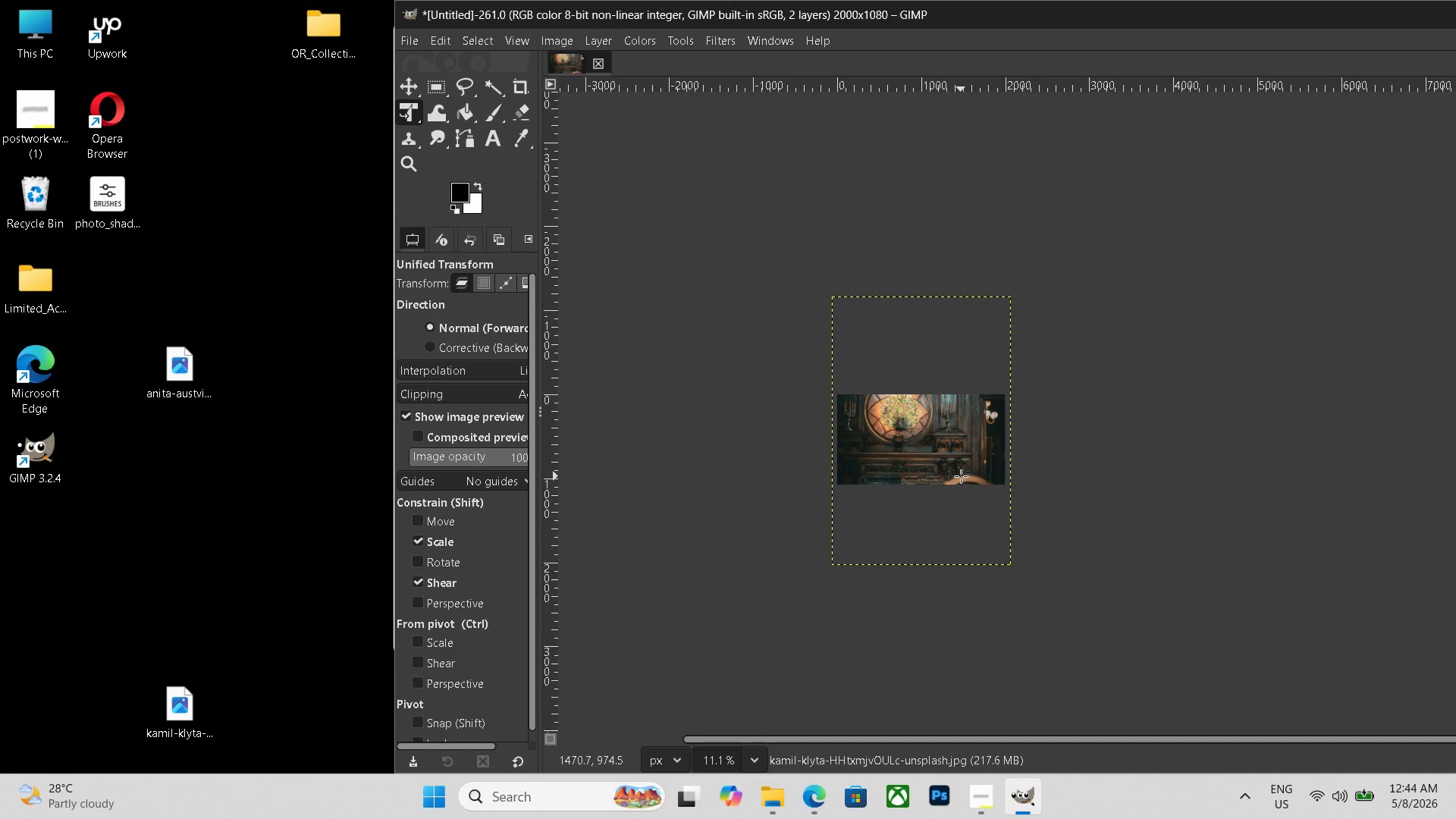 
hold_key(key=ControlLeft, duration=0.58)
scroll: coordinate [961, 475], scroll_direction: up, amount: 10.0
 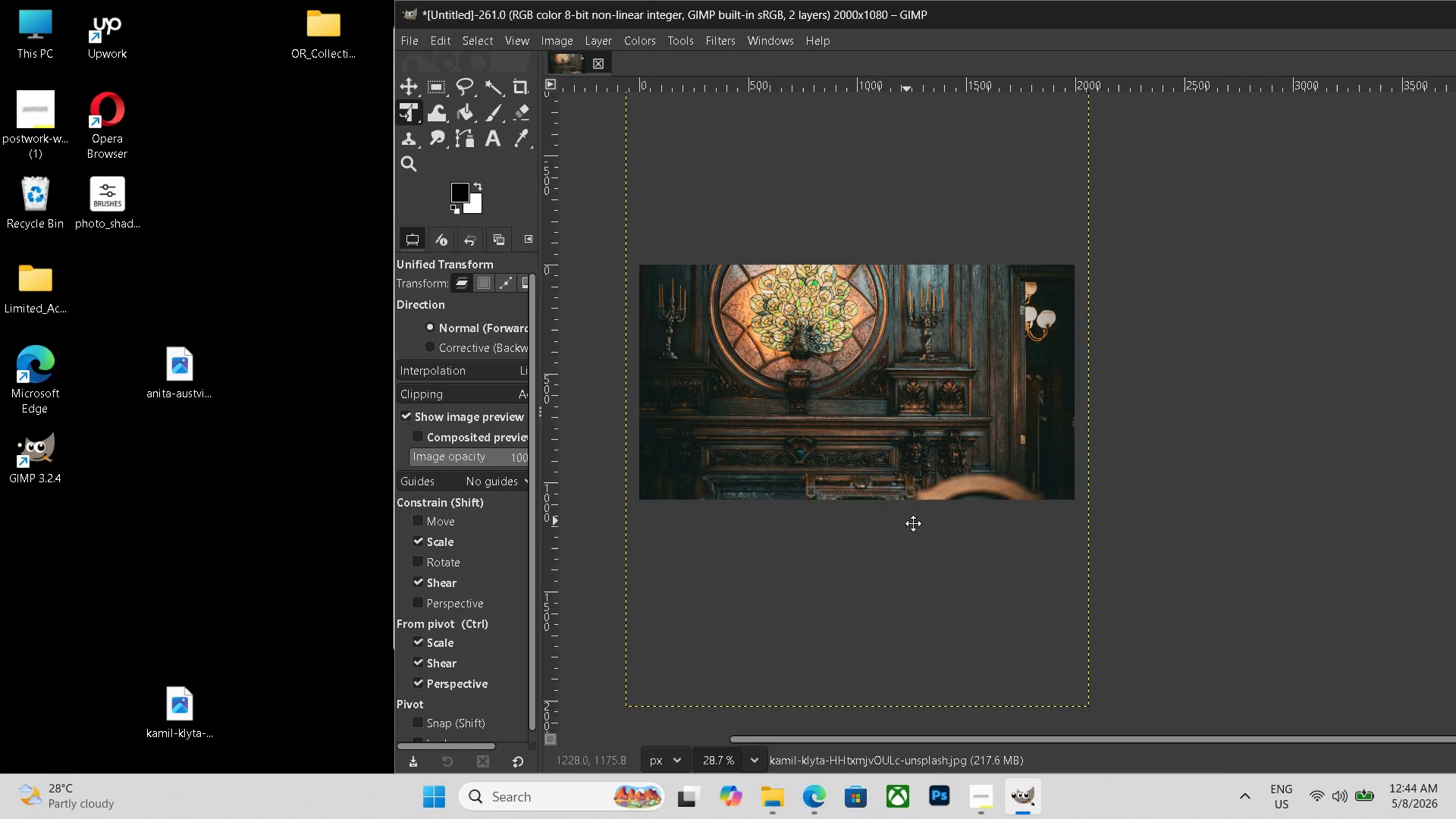 
hold_key(key=Space, duration=0.47)
 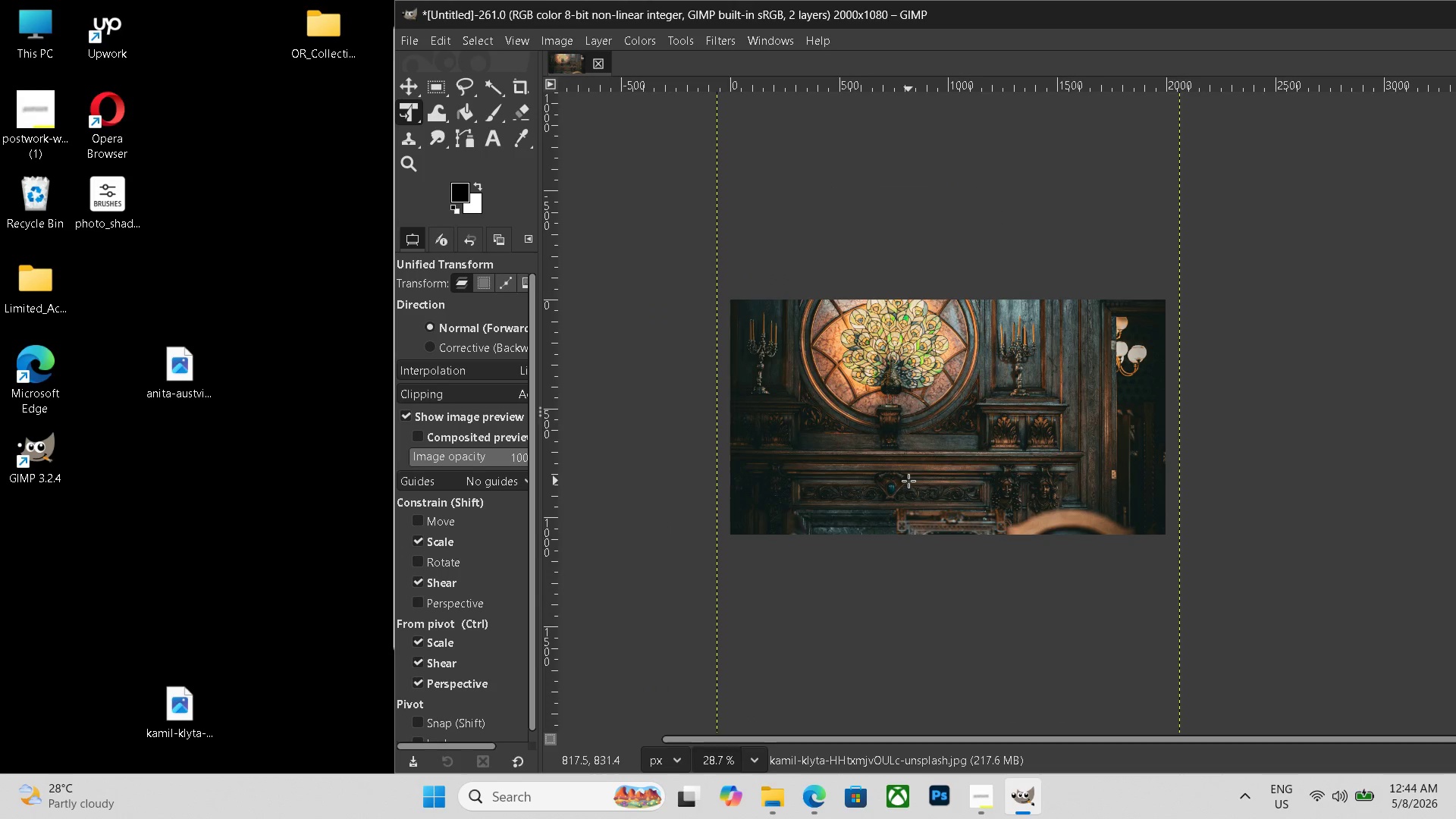 
left_click_drag(start_coordinate=[907, 521], to_coordinate=[997, 556])
 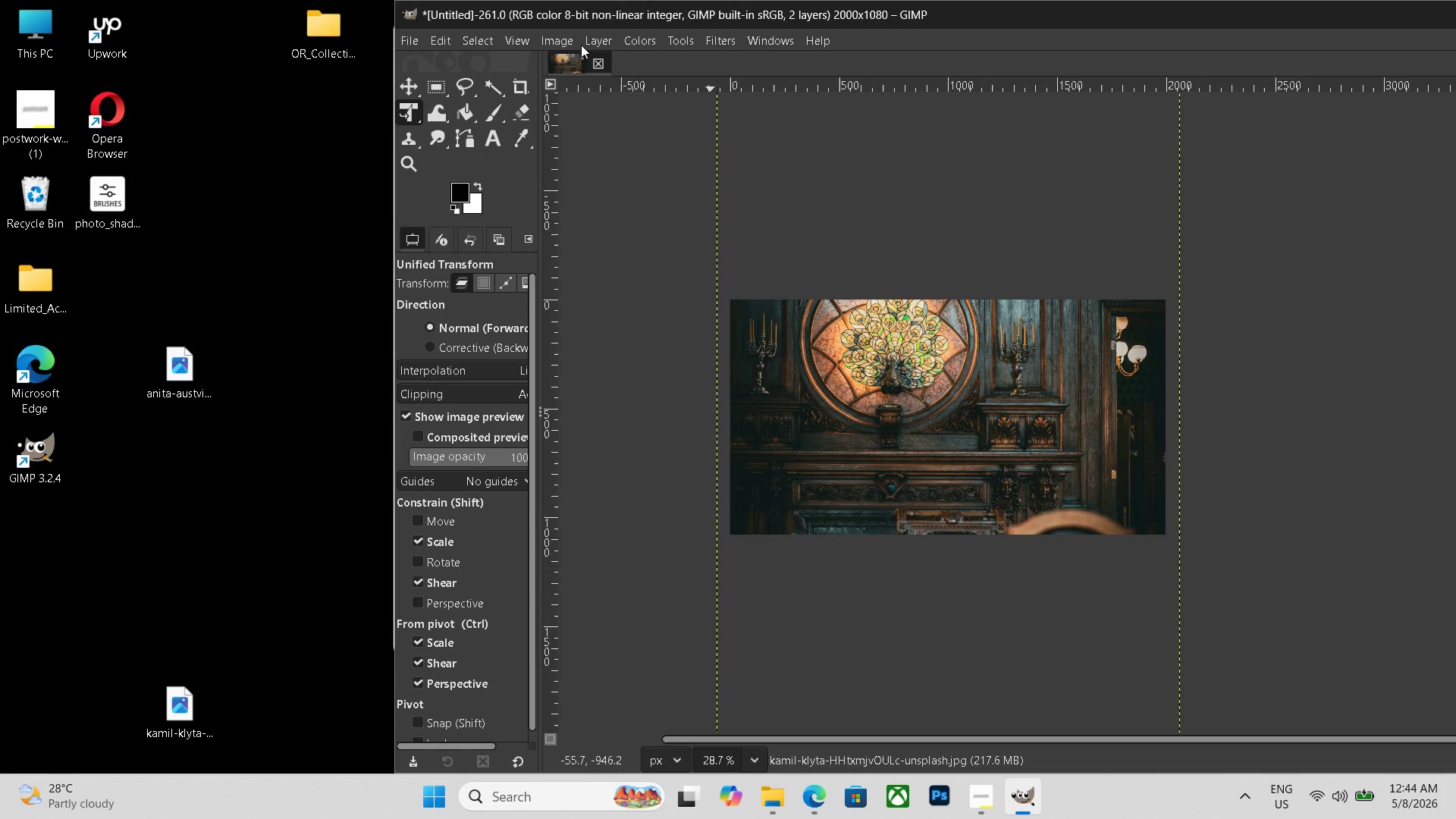 
left_click([547, 41])
 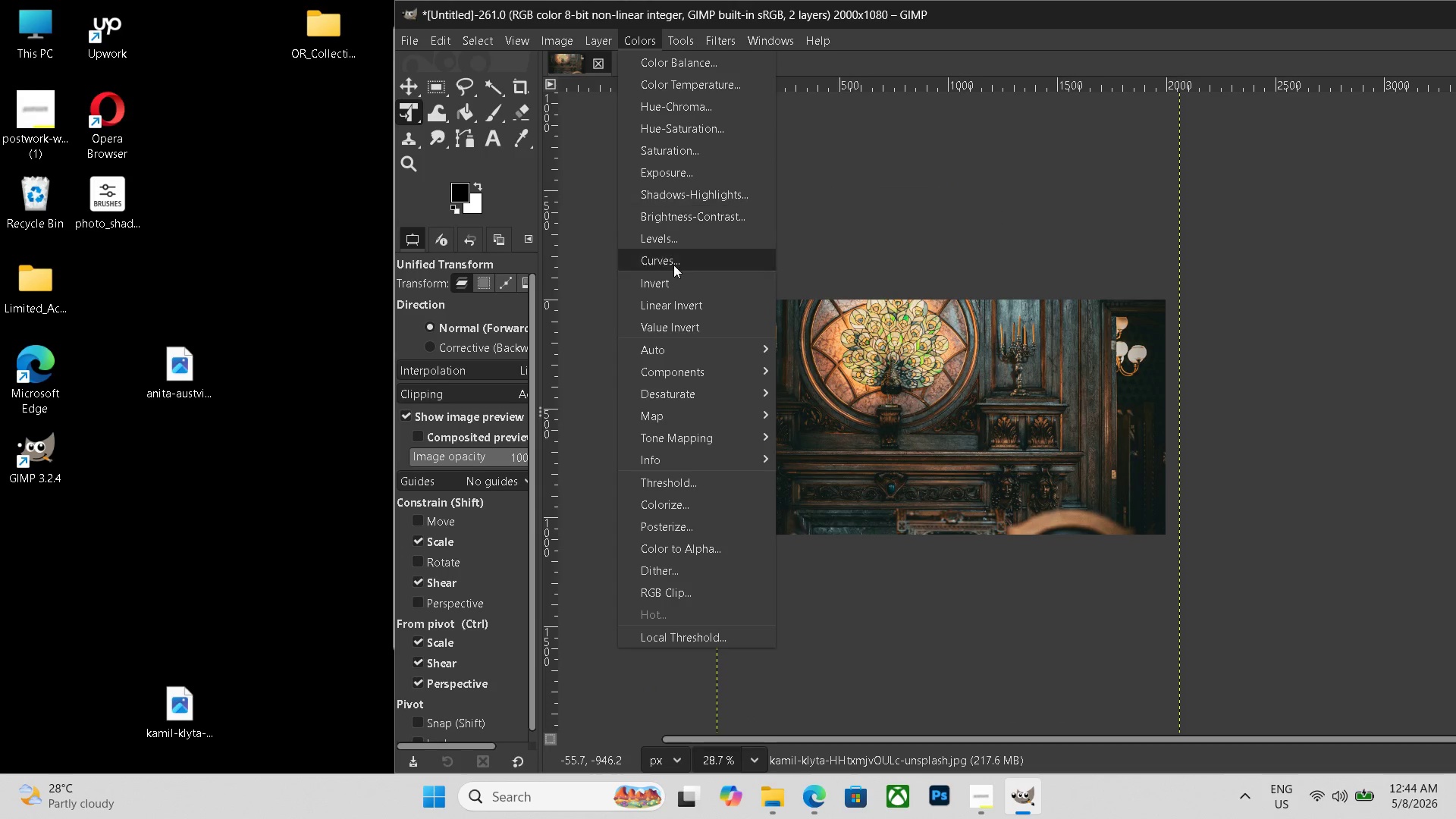 
left_click([689, 254])
 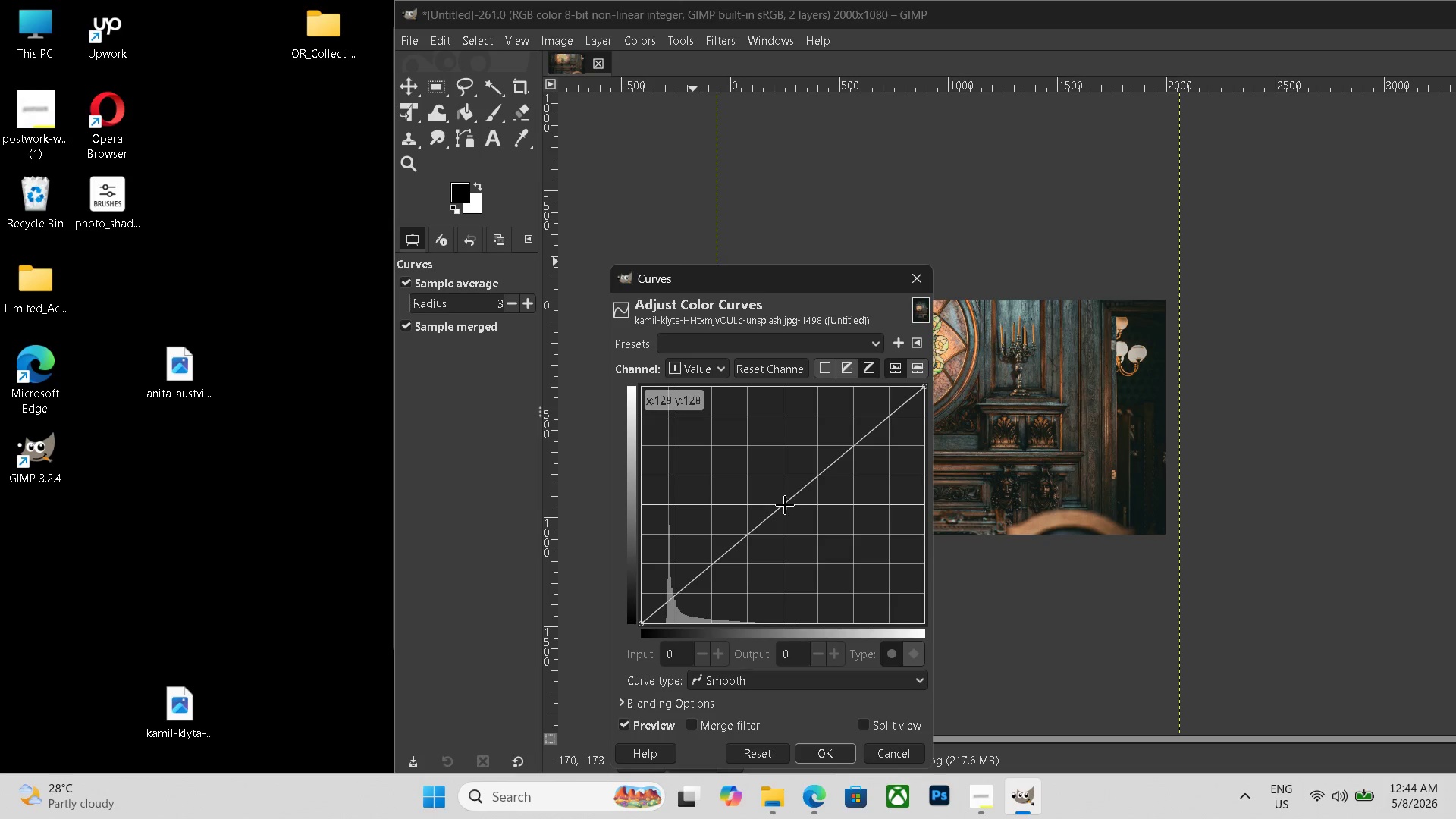 
left_click_drag(start_coordinate=[785, 505], to_coordinate=[774, 499])
 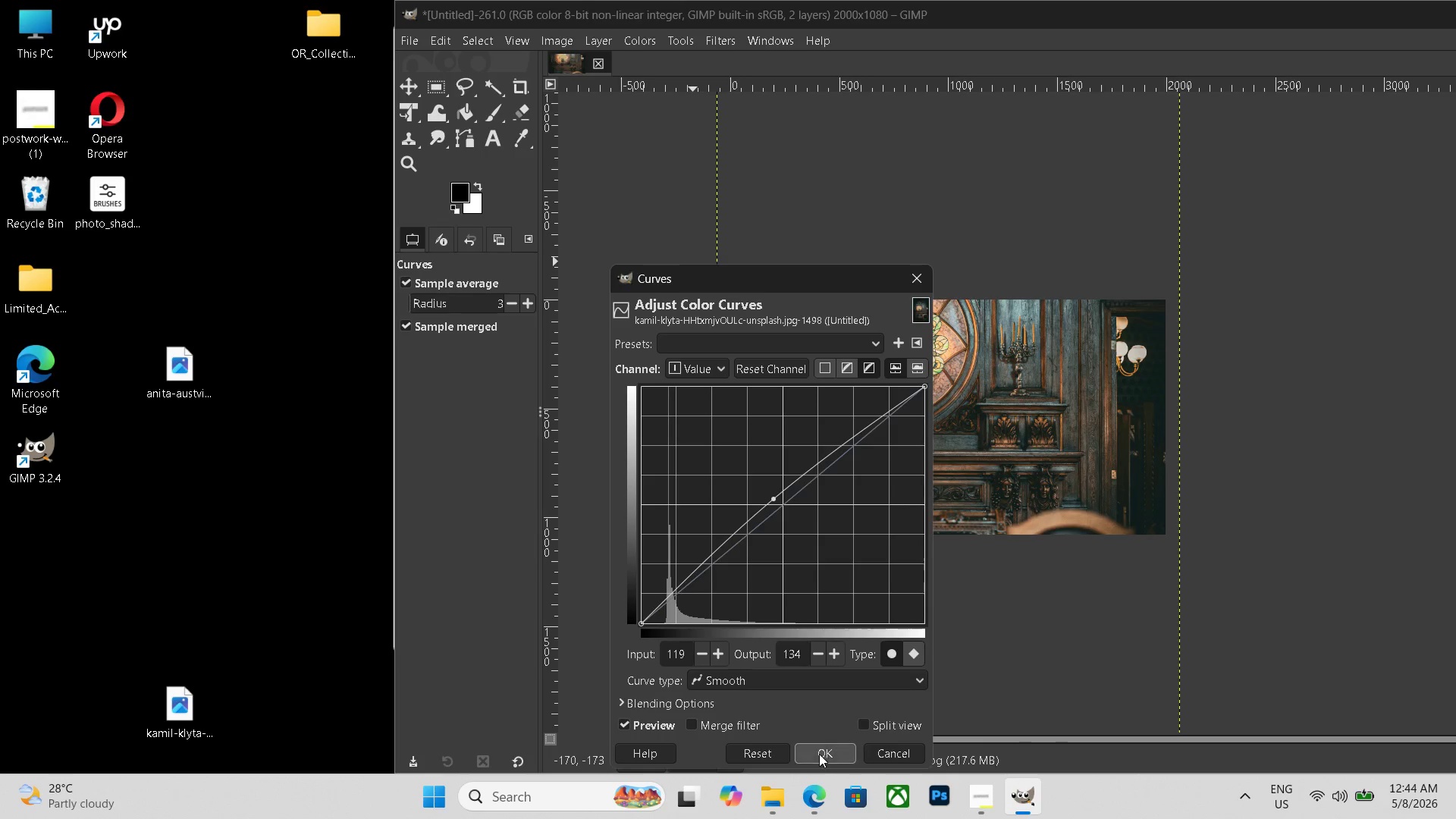 
left_click([818, 754])
 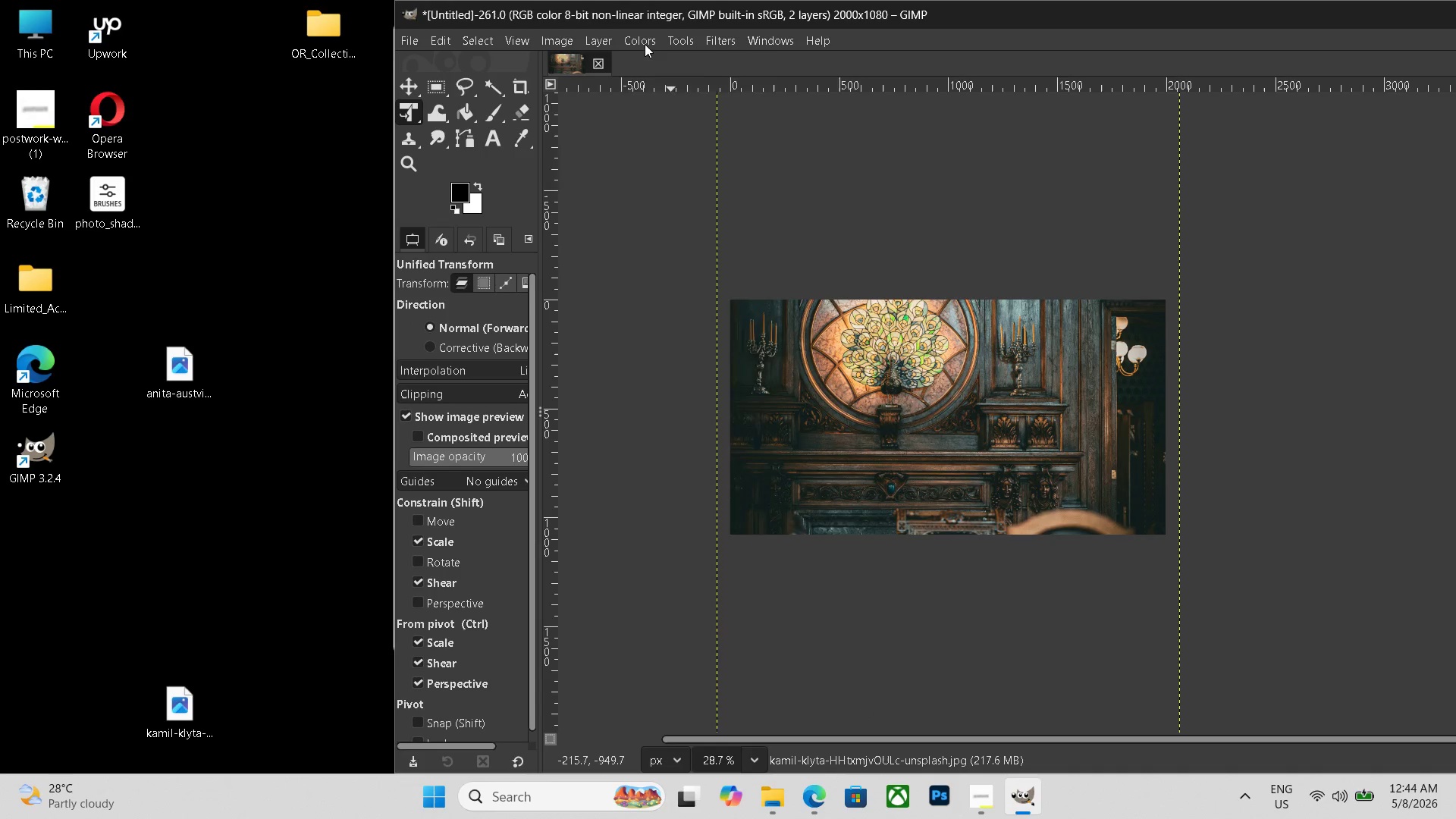 
left_click([645, 44])
 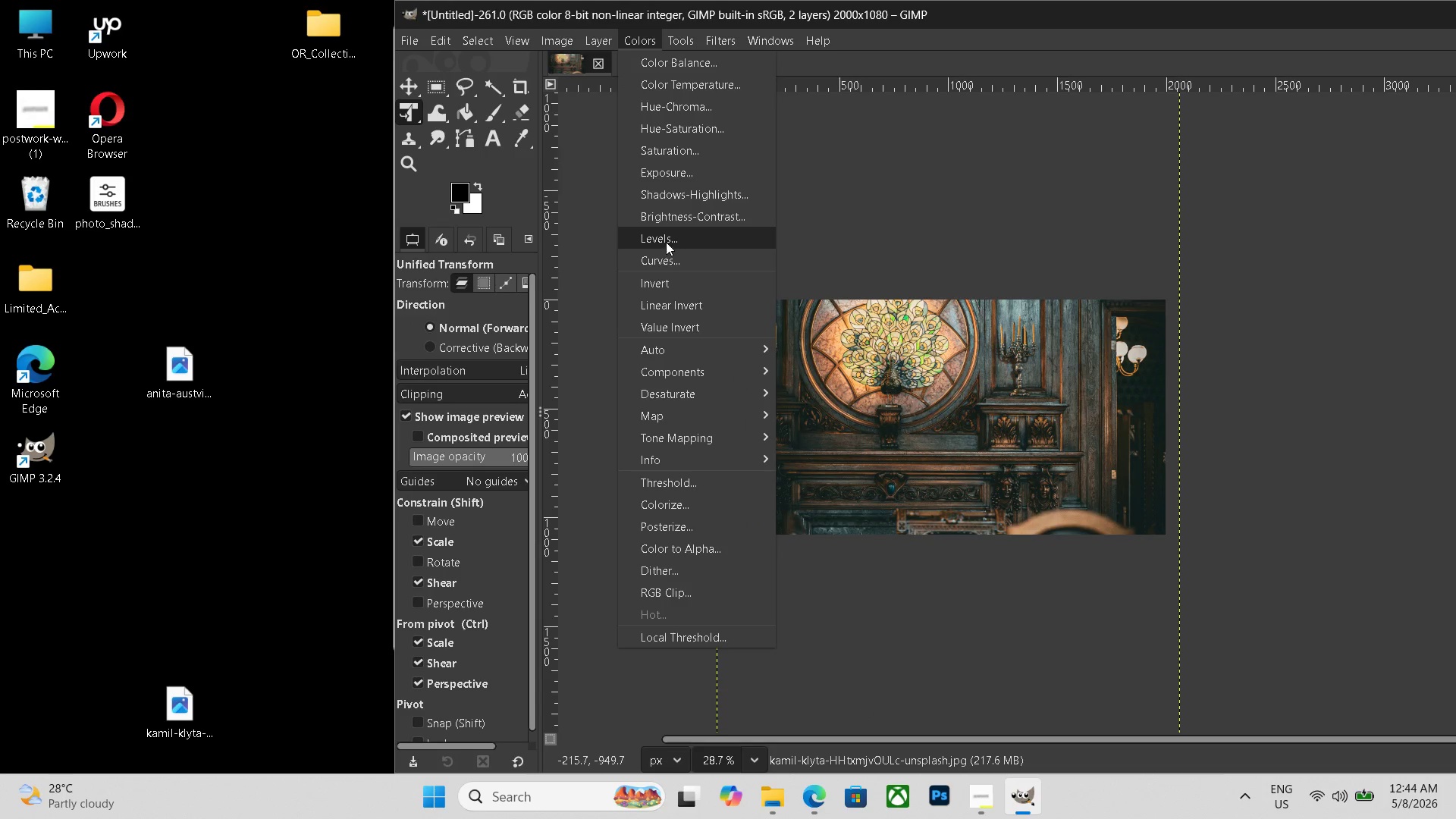 
left_click([666, 242])
 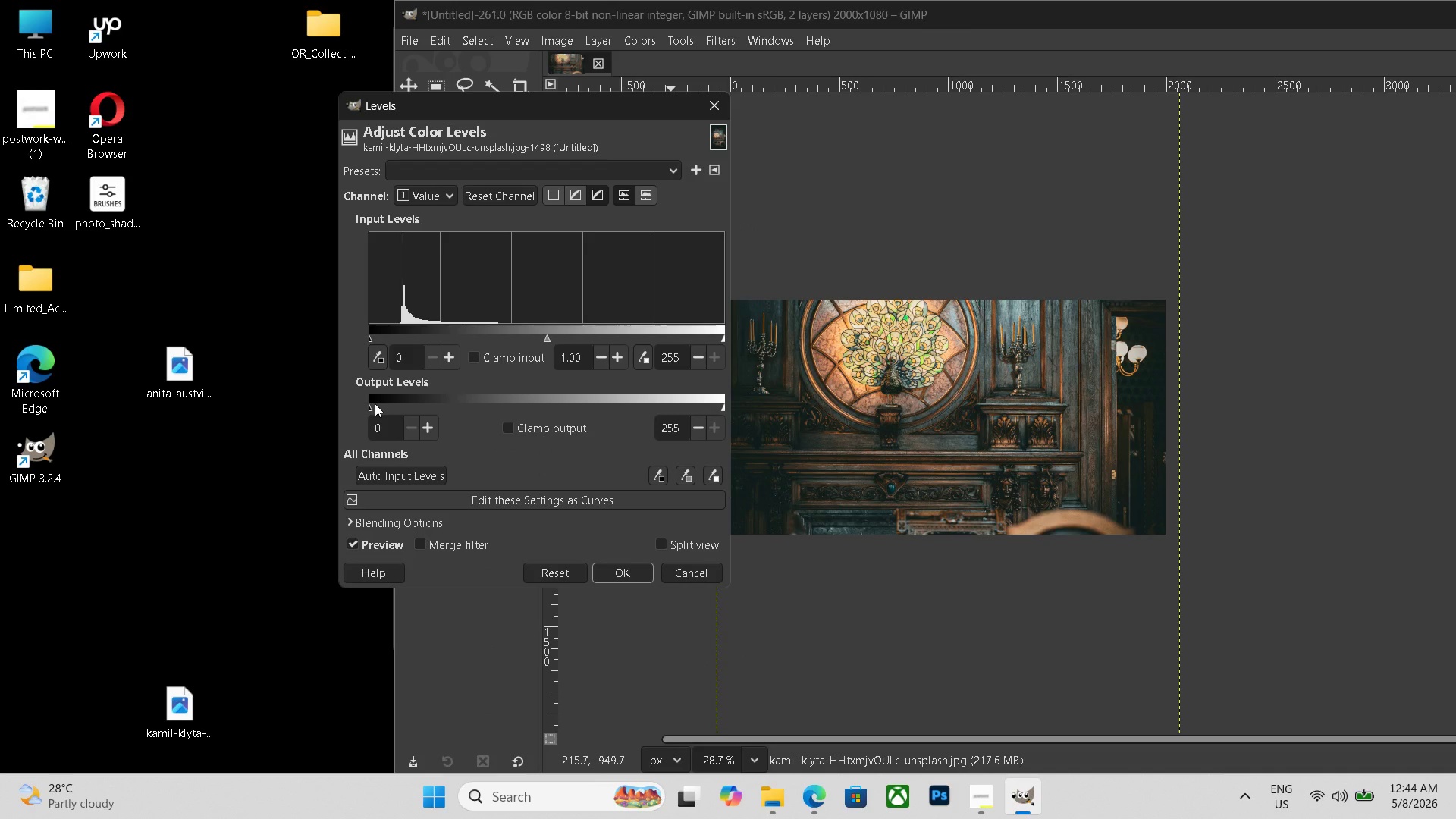 
left_click([376, 403])
 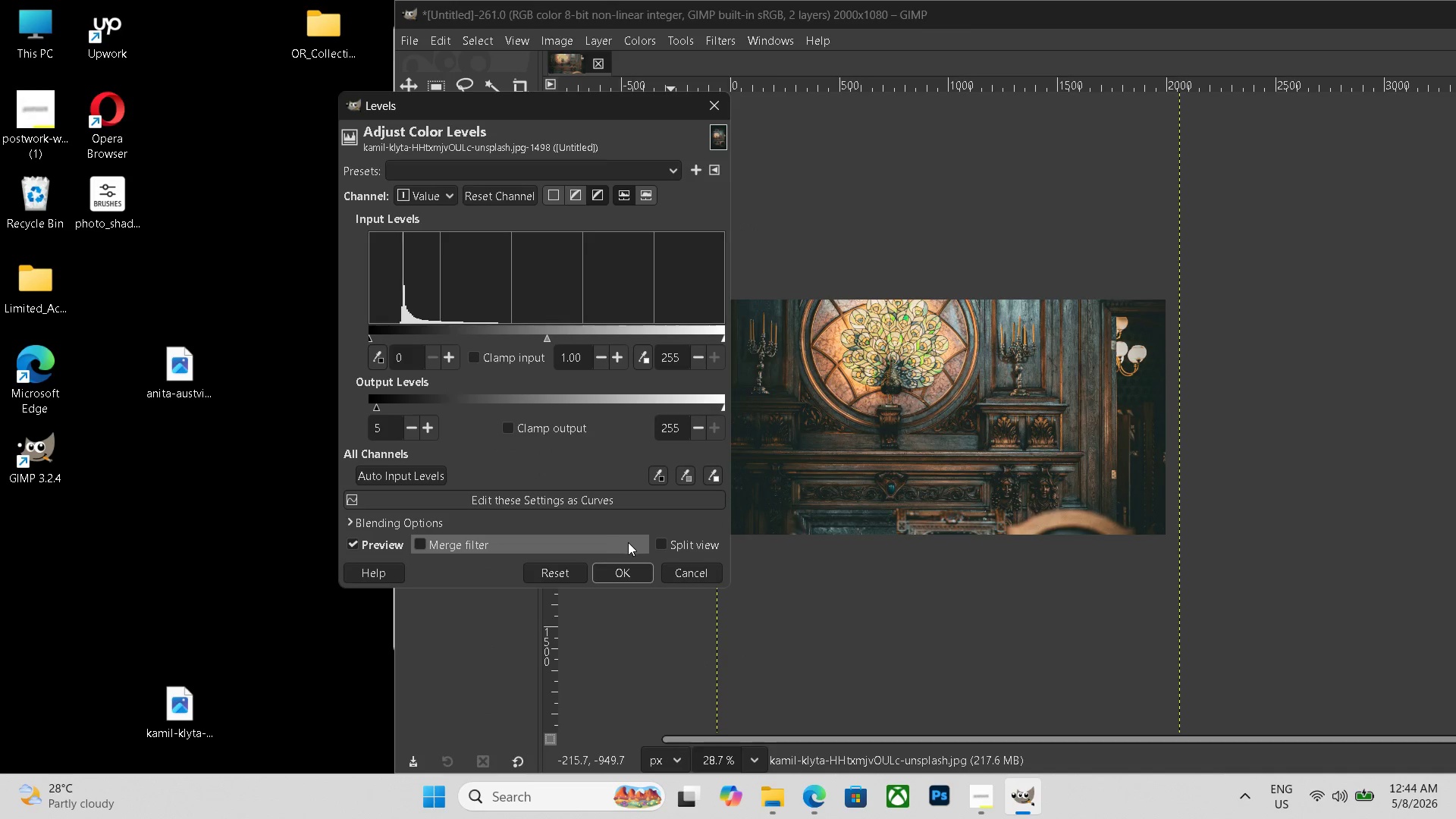 
left_click([631, 570])
 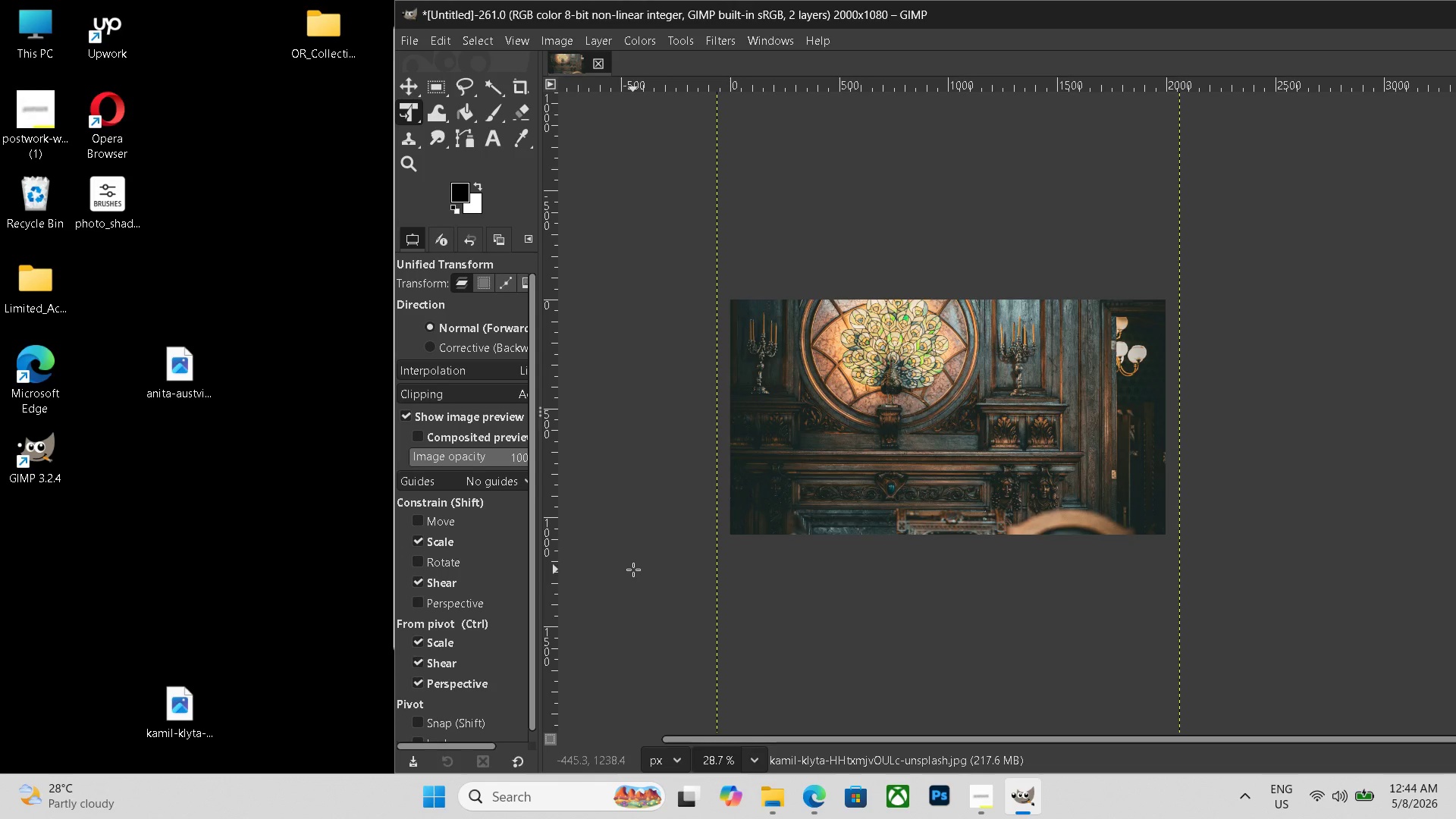 
key(Control+Shift+ShiftLeft)
 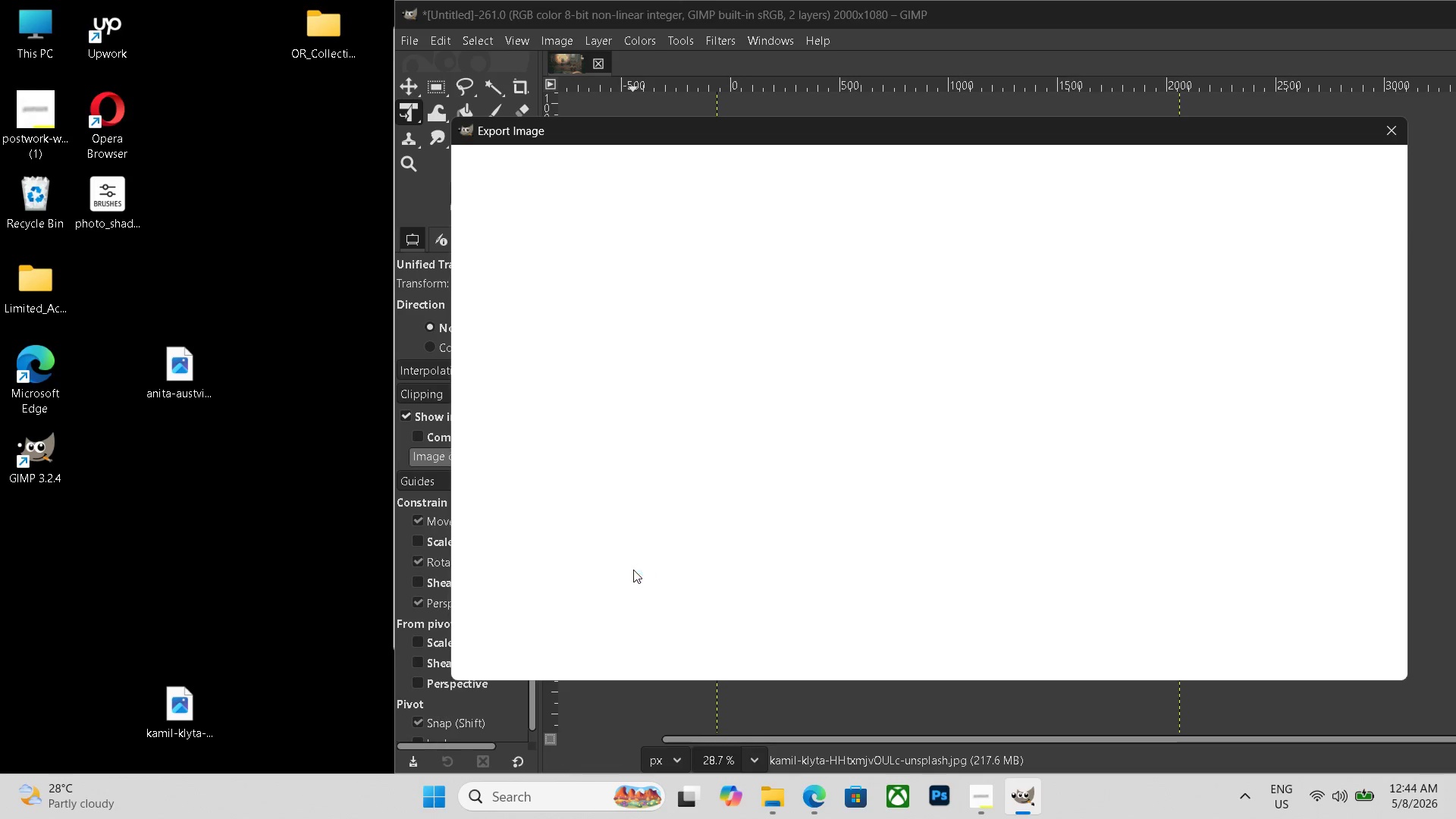 
key(Control+Shift+E)
 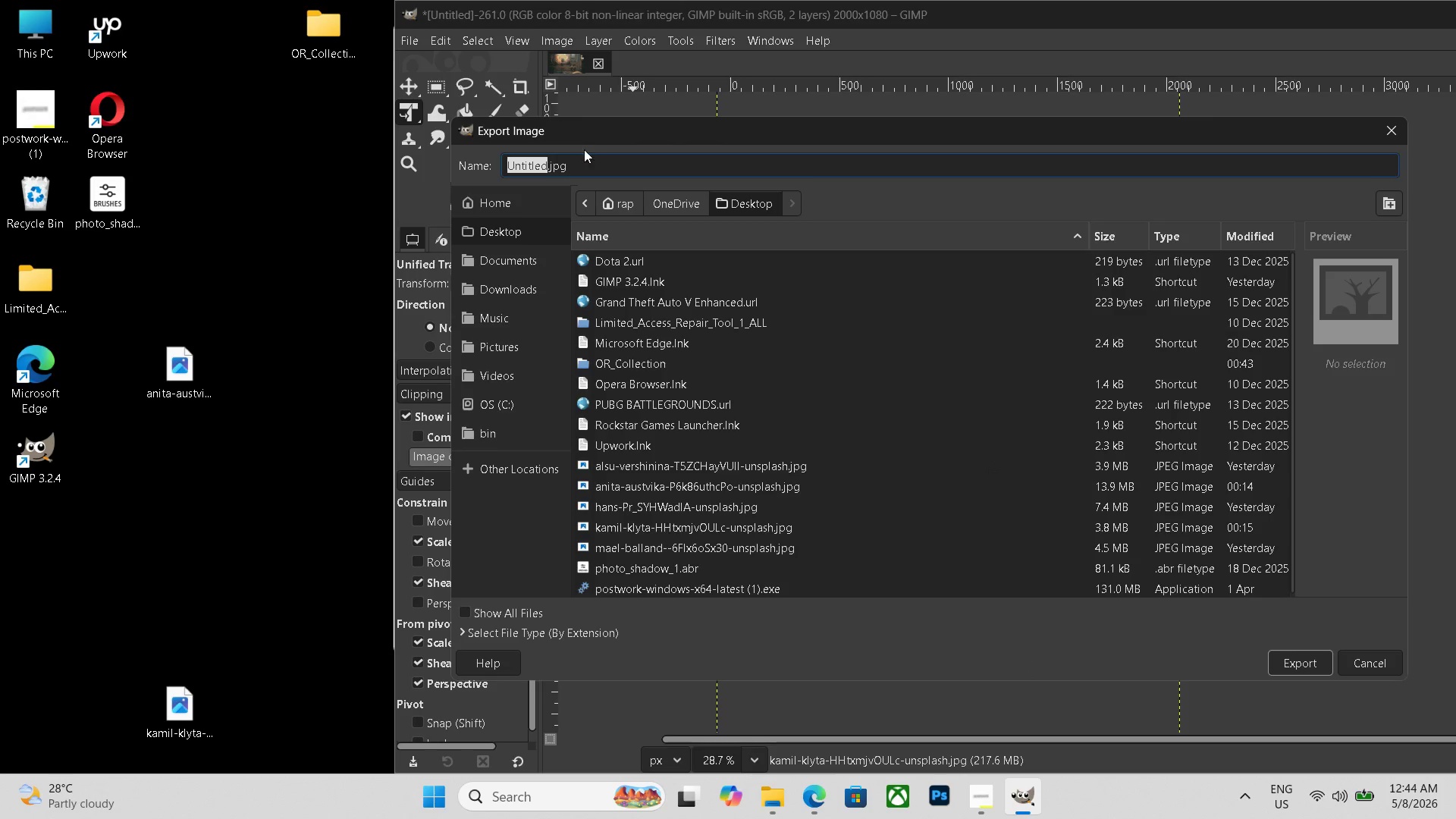 
double_click([591, 168])
 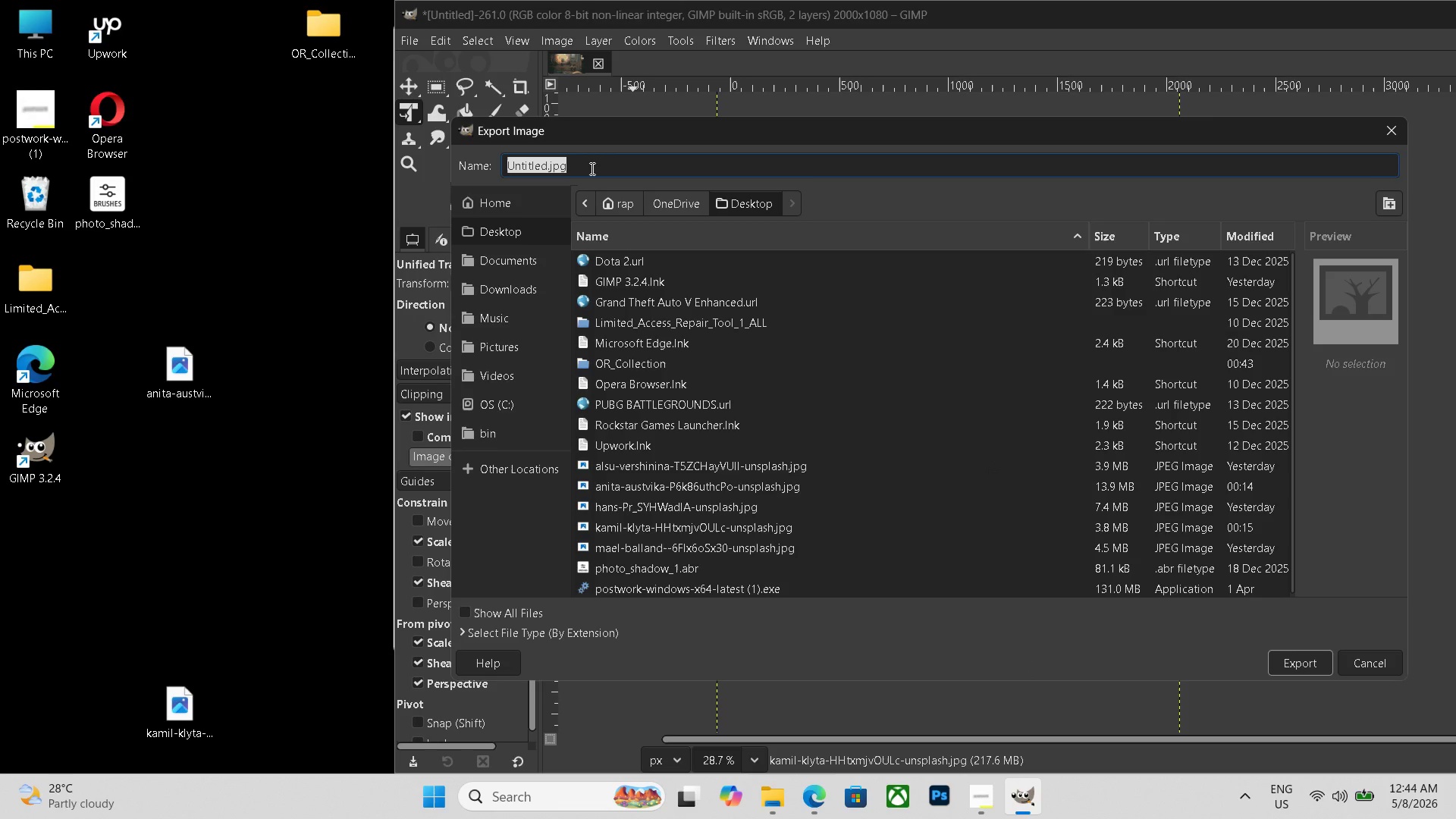 
triple_click([591, 168])
 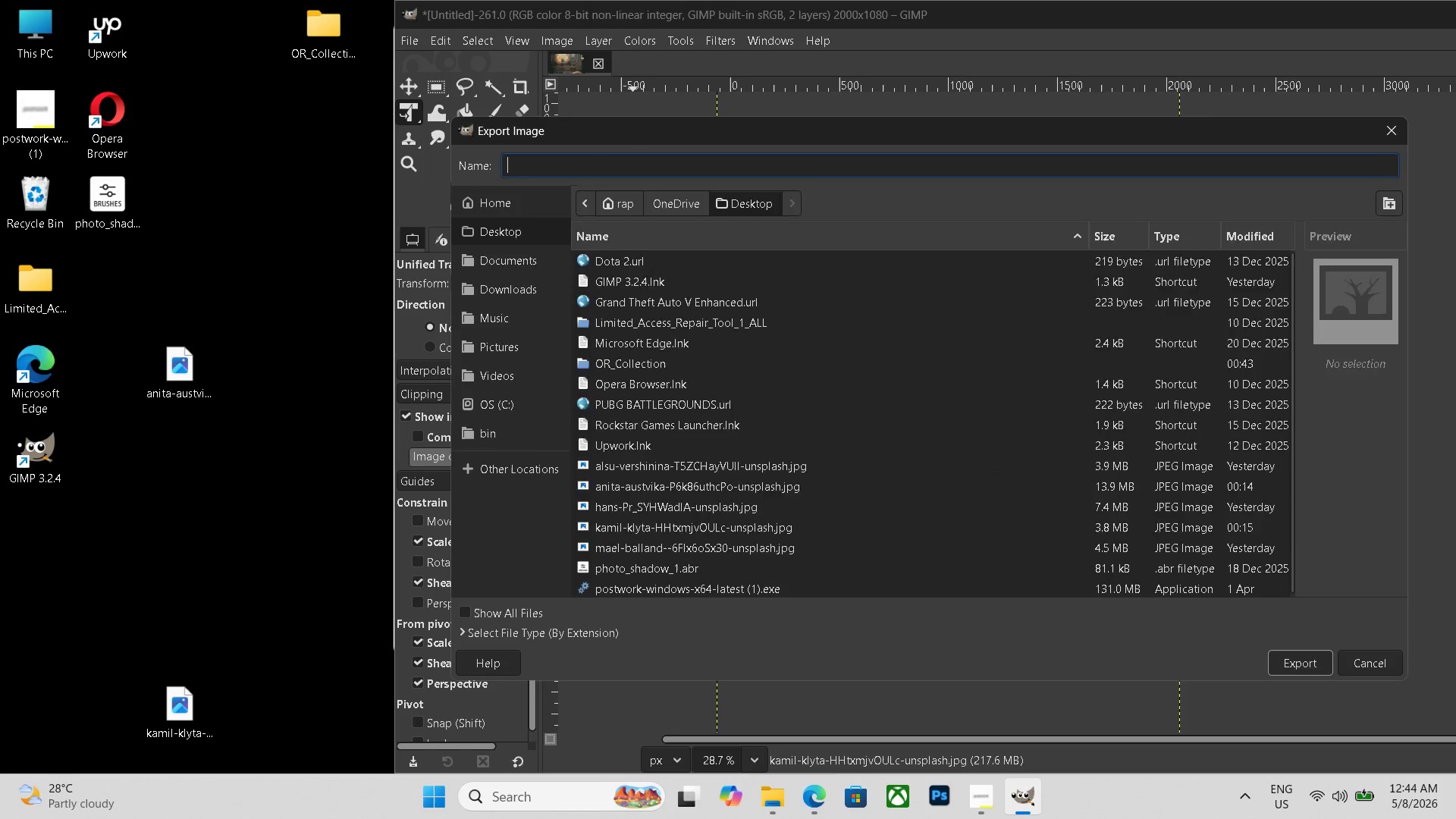 
key(Backspace)
 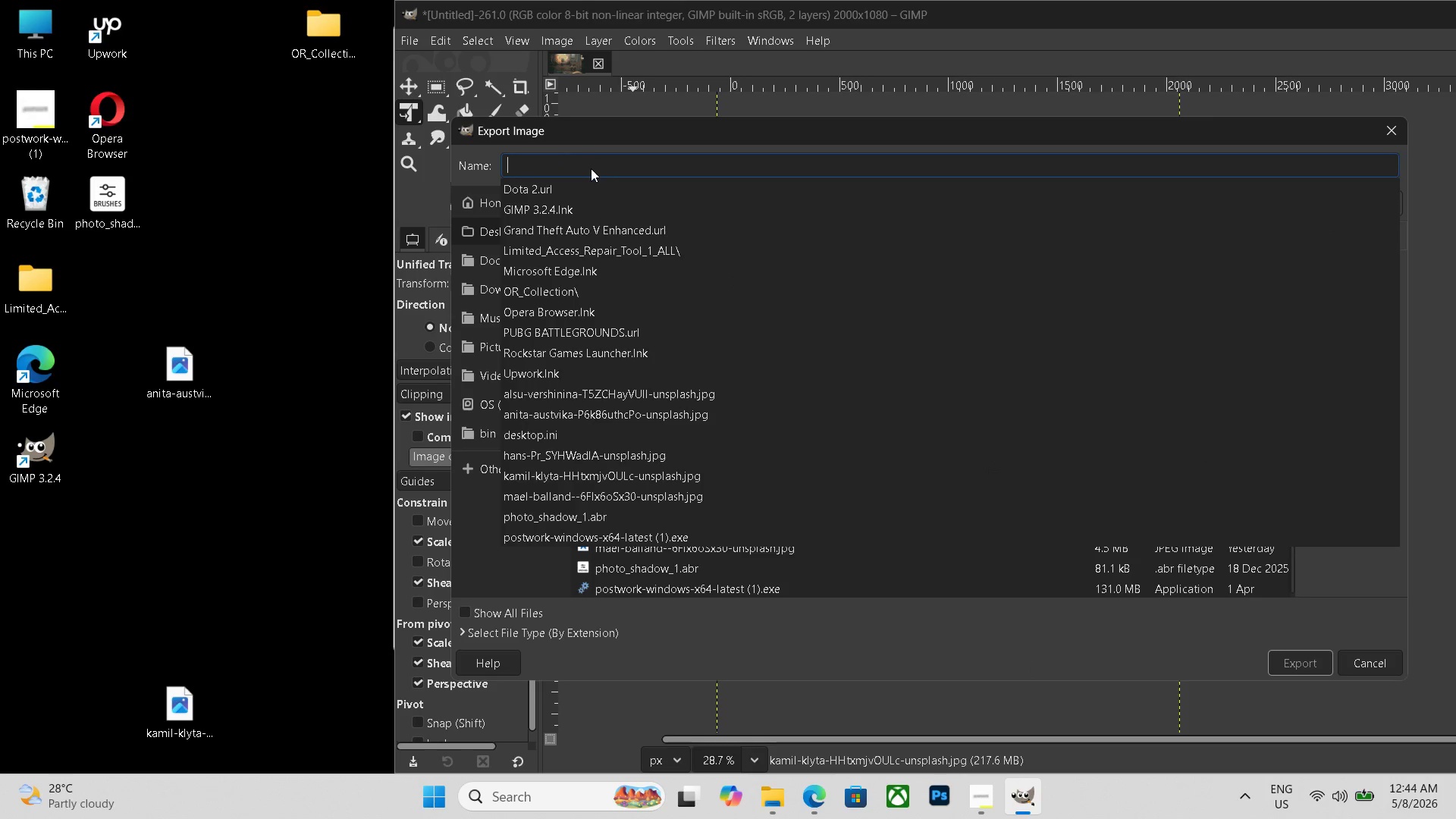 
key(Control+V)
 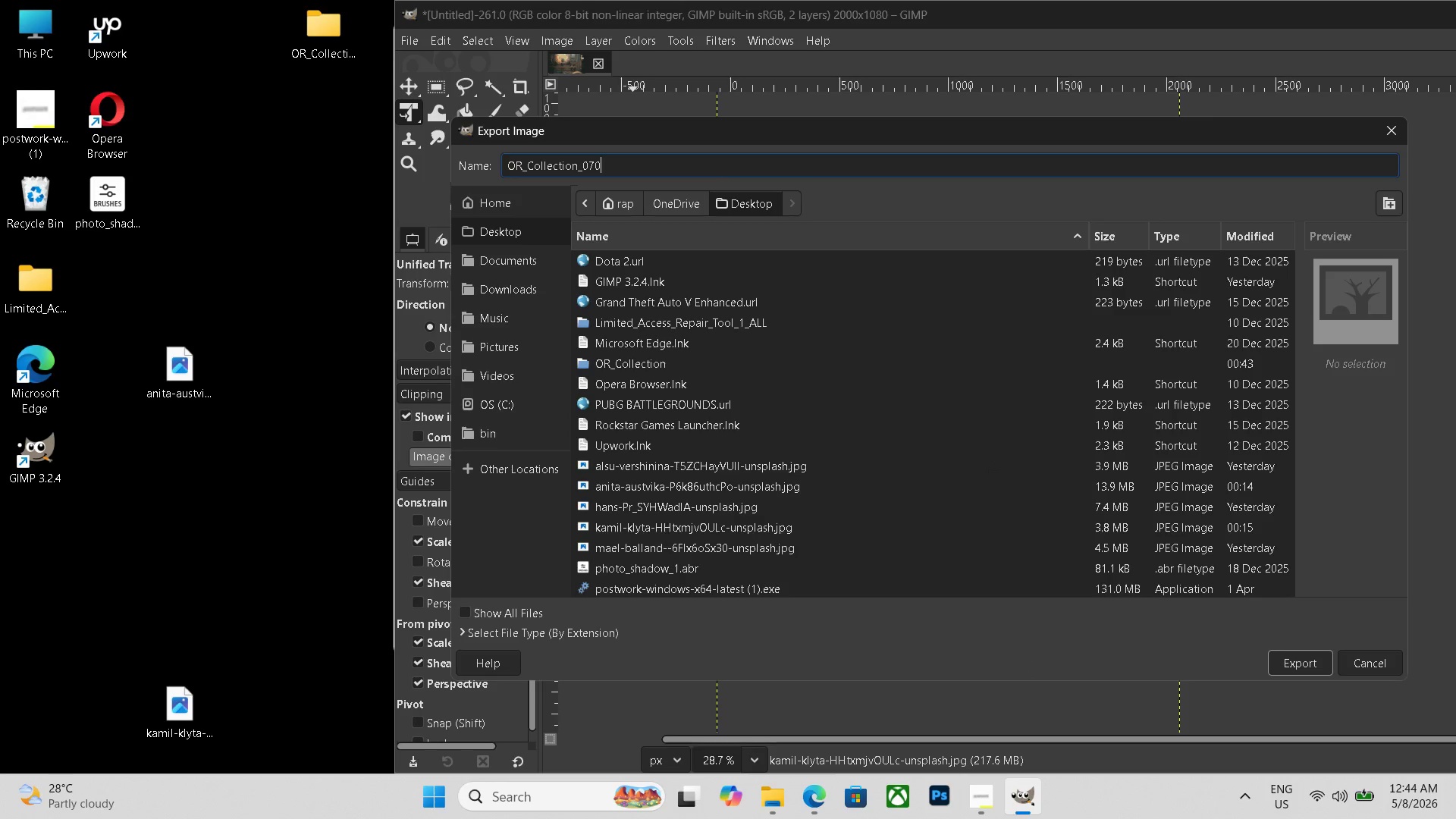 
key(Backspace)
 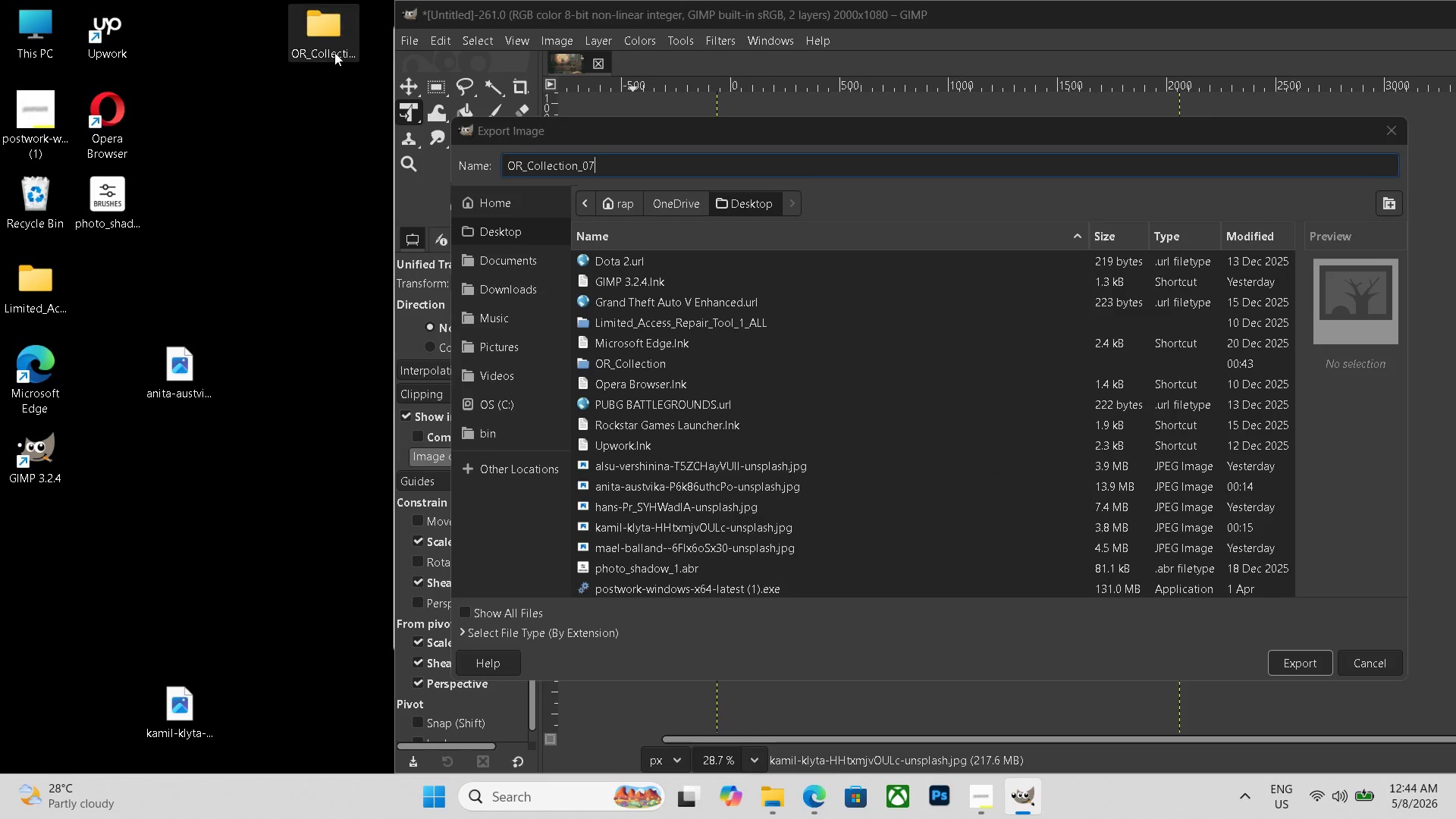 
double_click([334, 52])
 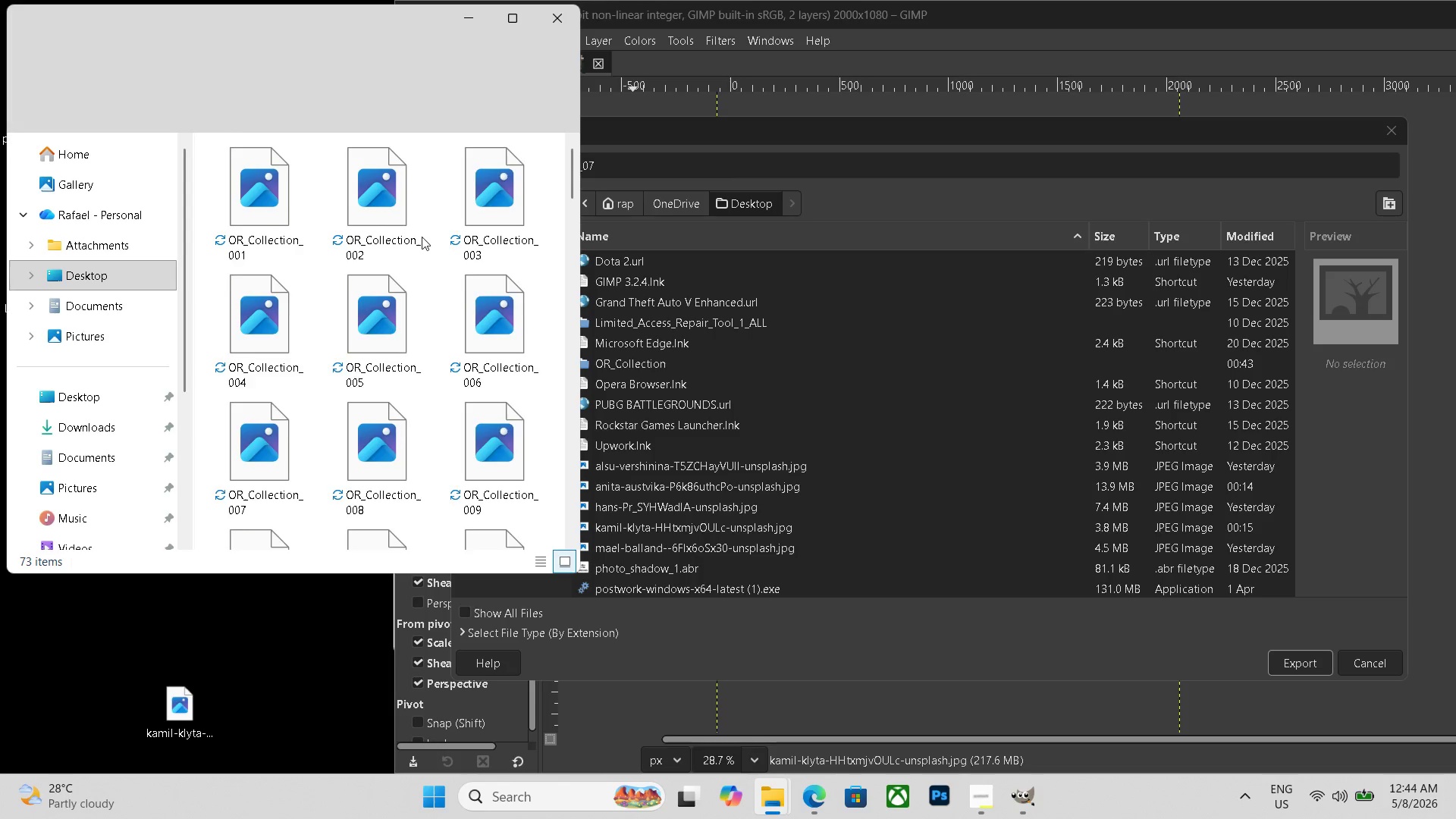 
scroll: coordinate [435, 257], scroll_direction: down, amount: 30.0
 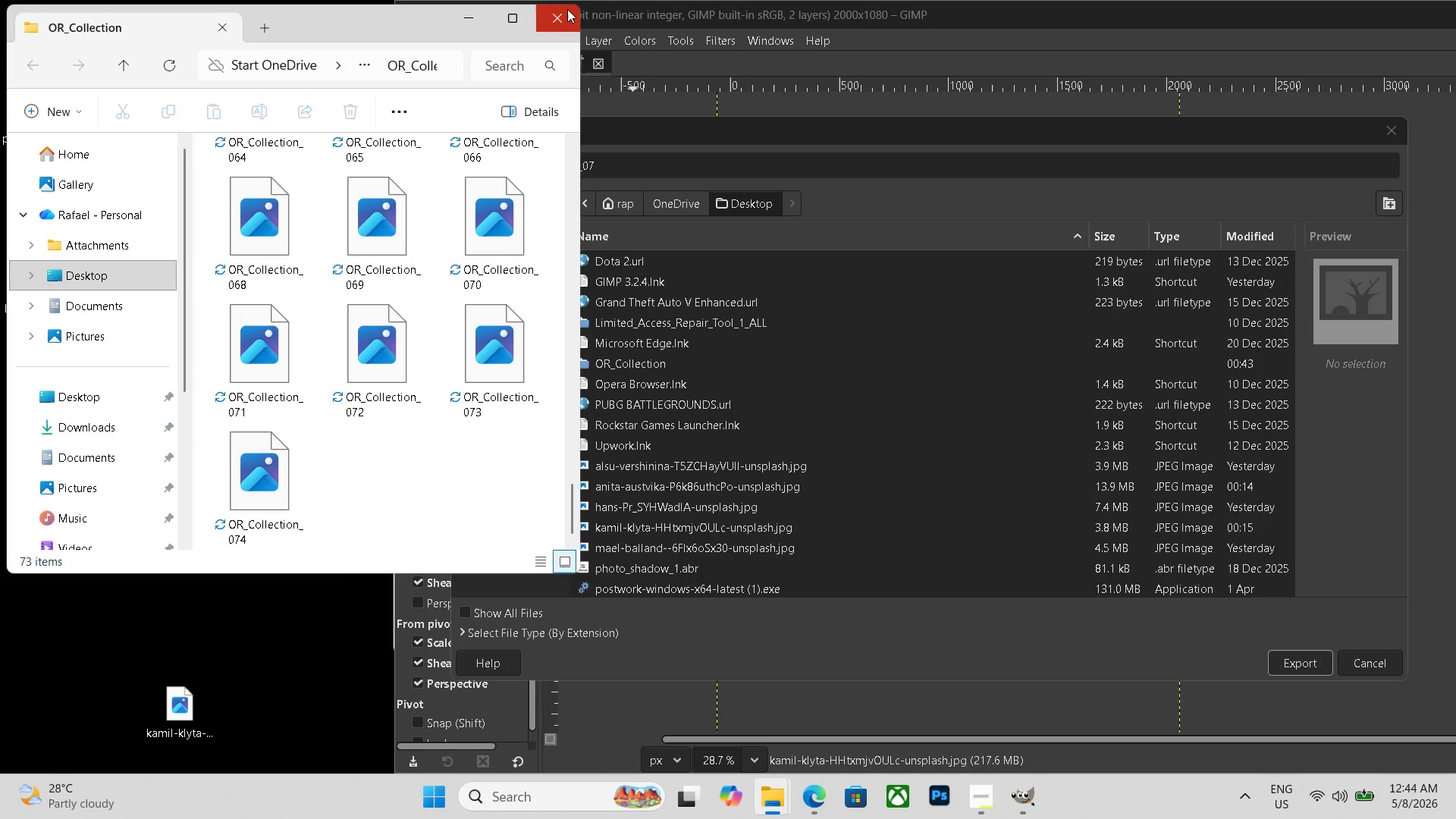 
left_click([566, 8])
 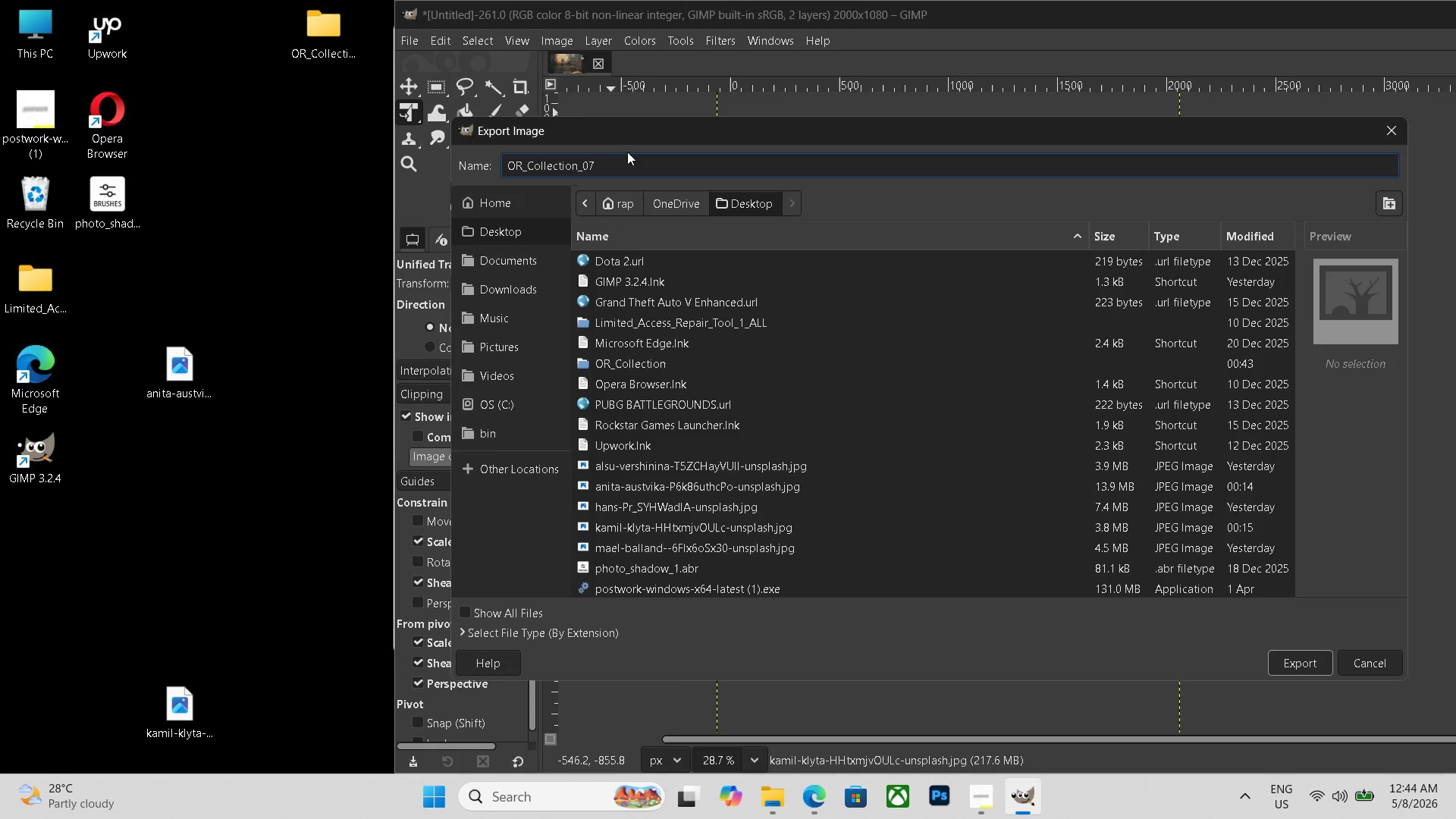 
key(Numpad5)
 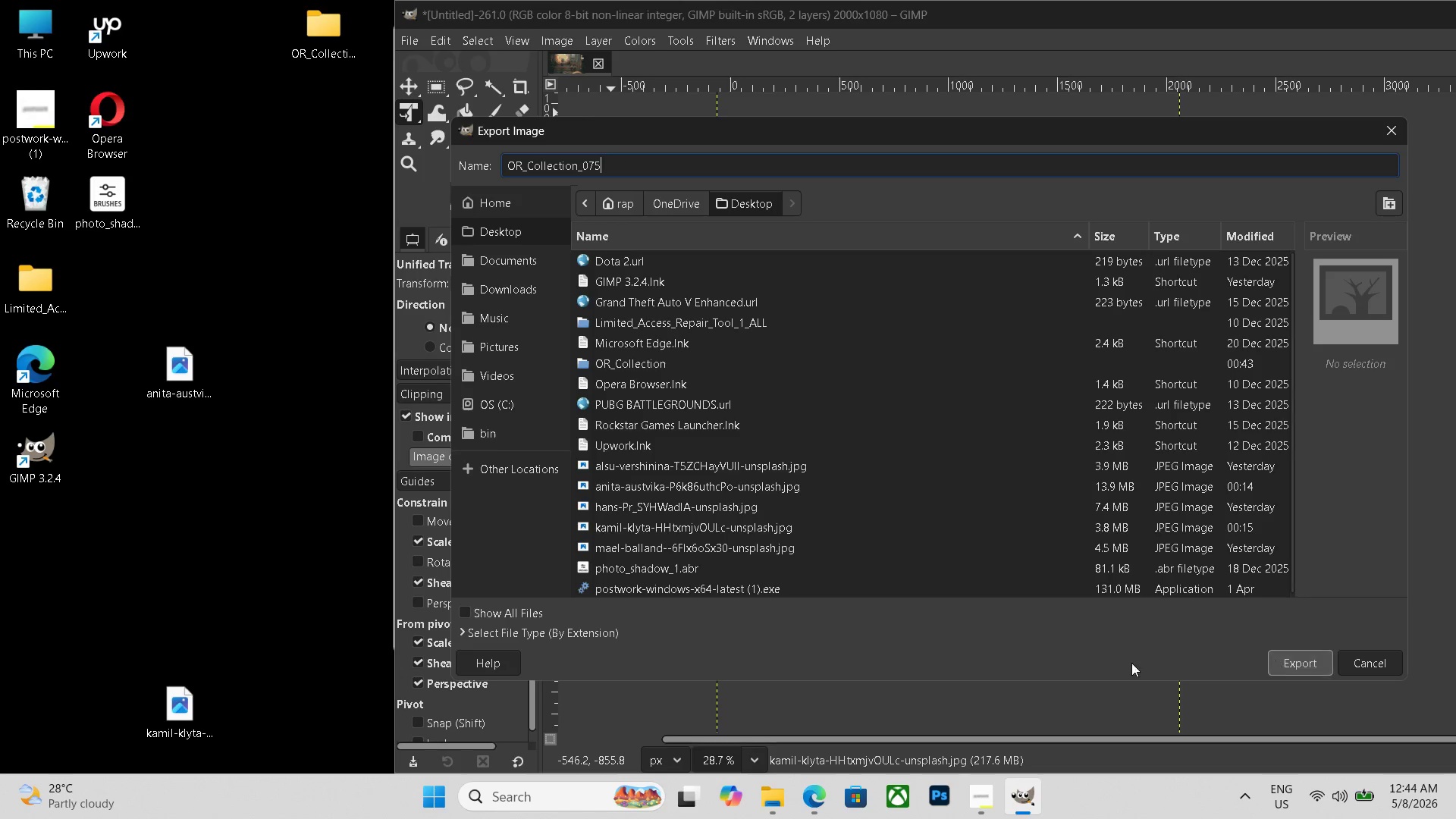 
left_click([613, 628])
 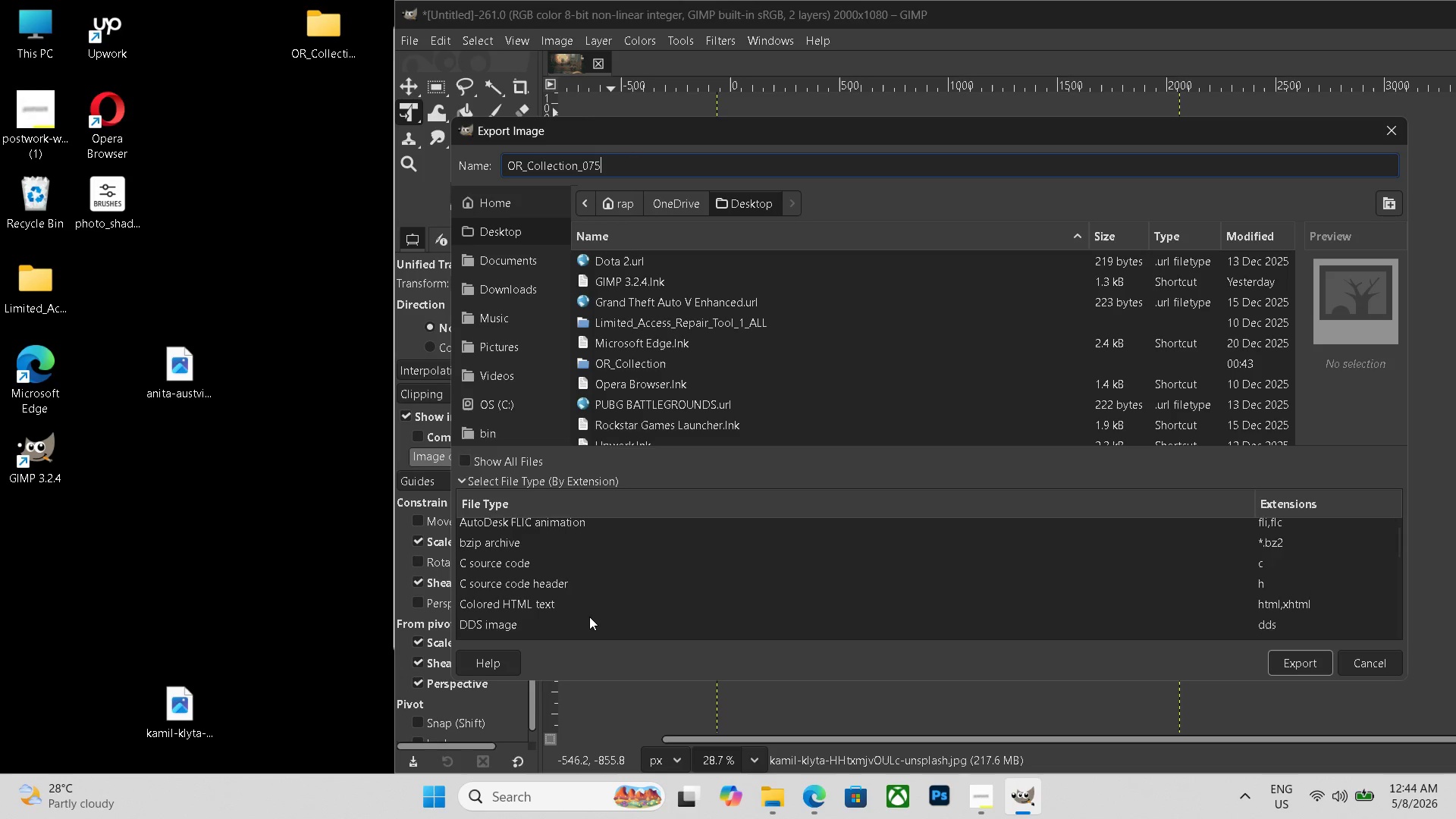 
scroll: coordinate [546, 603], scroll_direction: down, amount: 18.0
 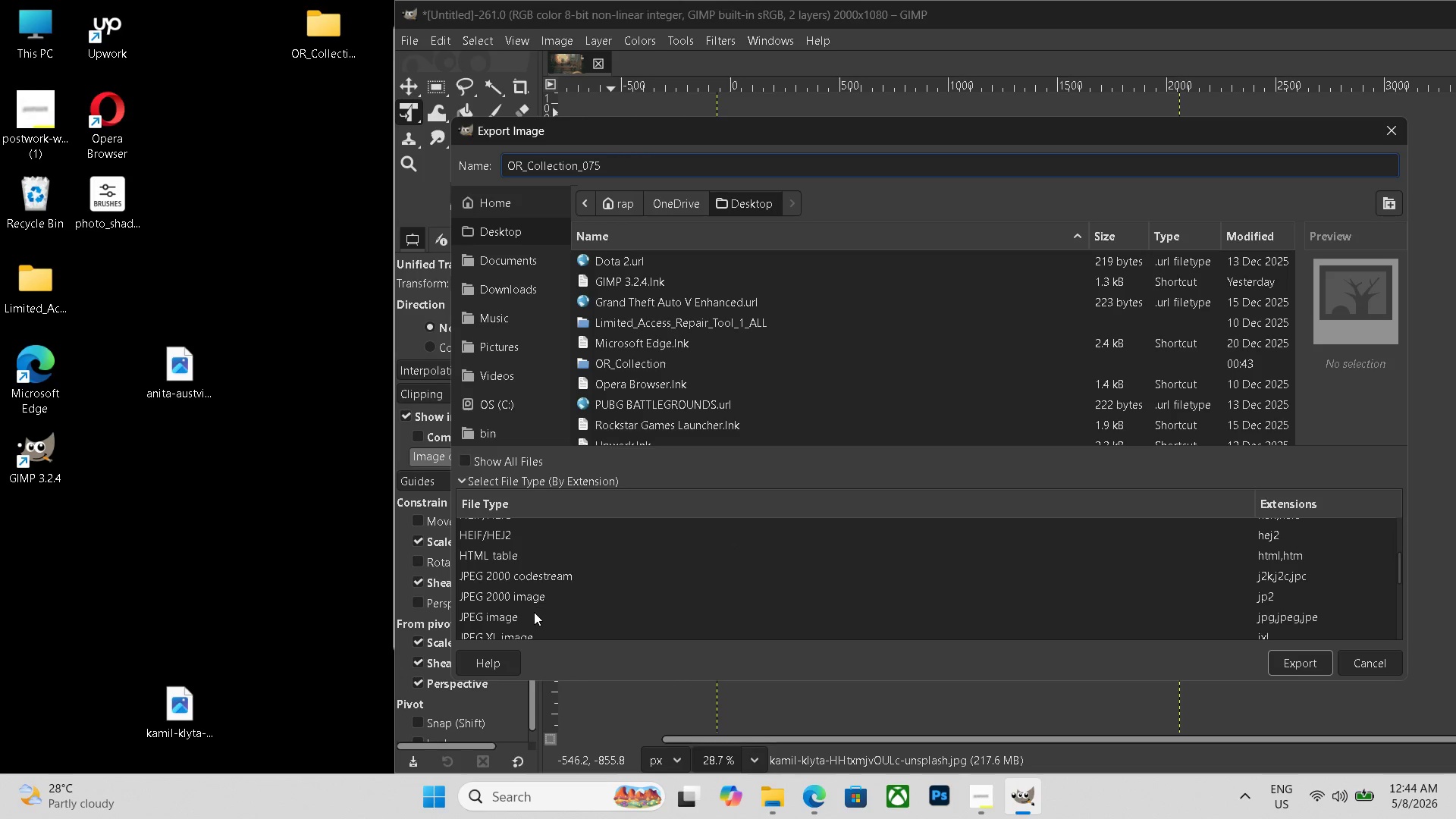 
left_click([533, 616])
 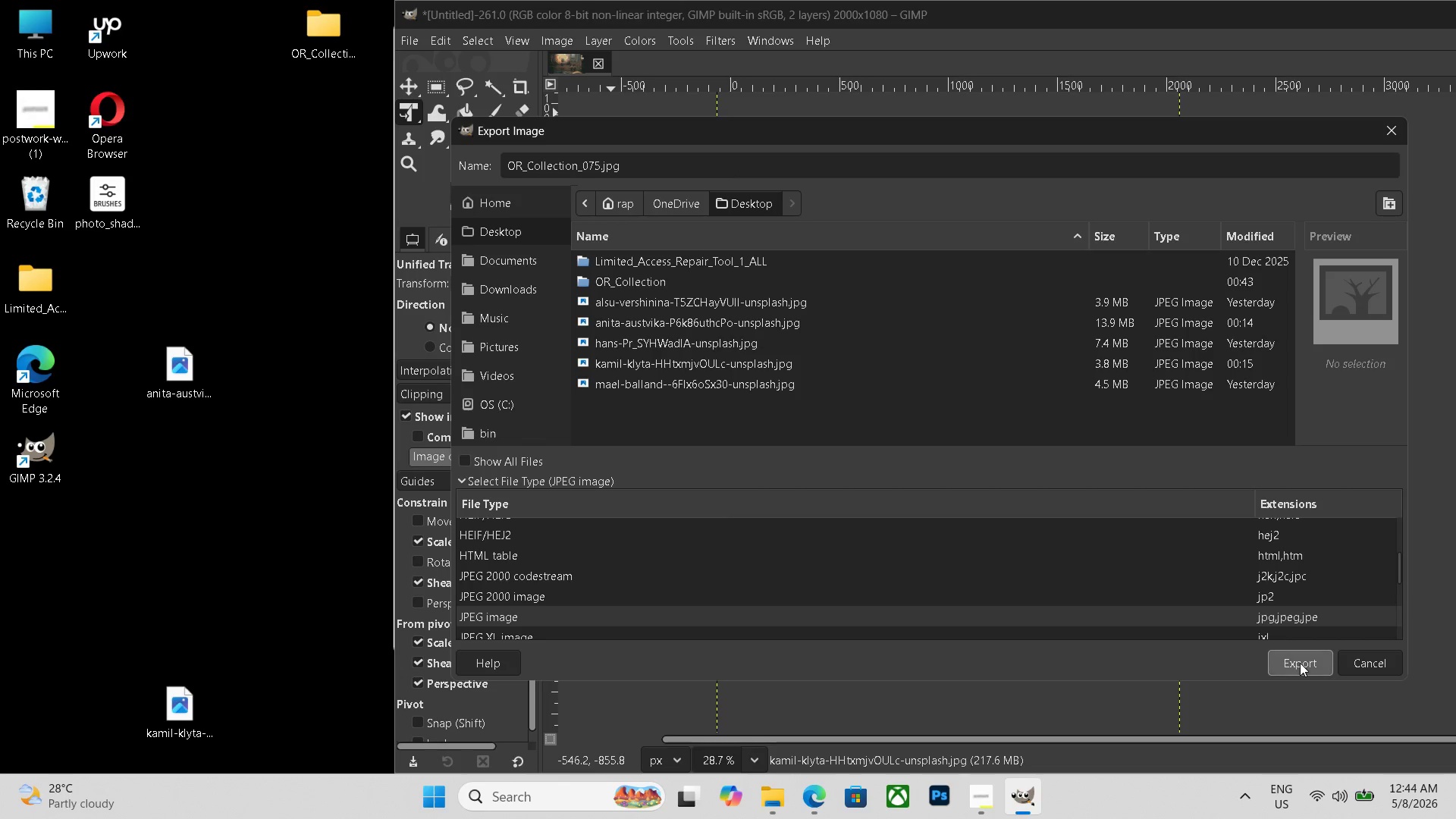 
left_click([1300, 663])
 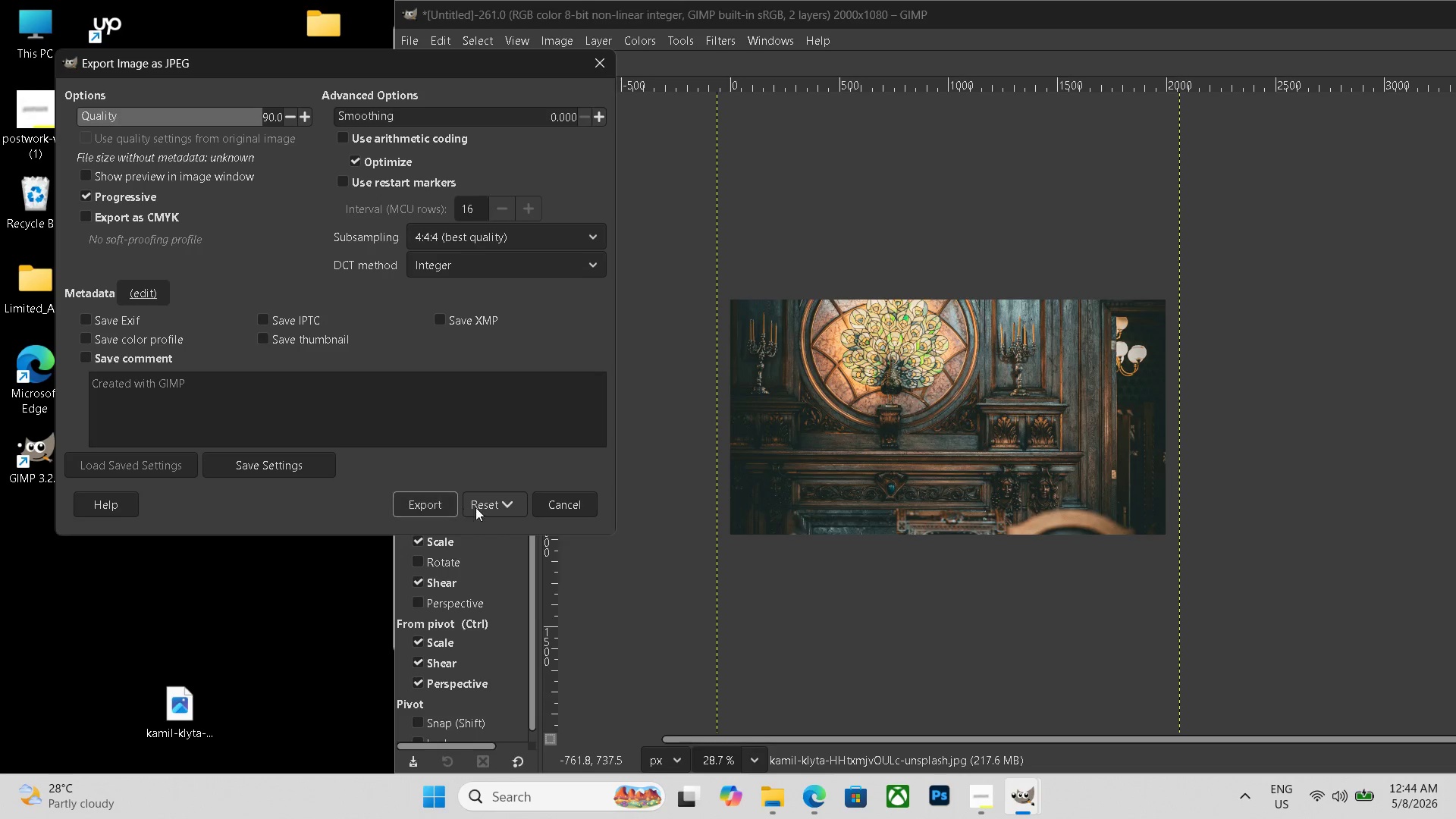 
left_click([435, 505])
 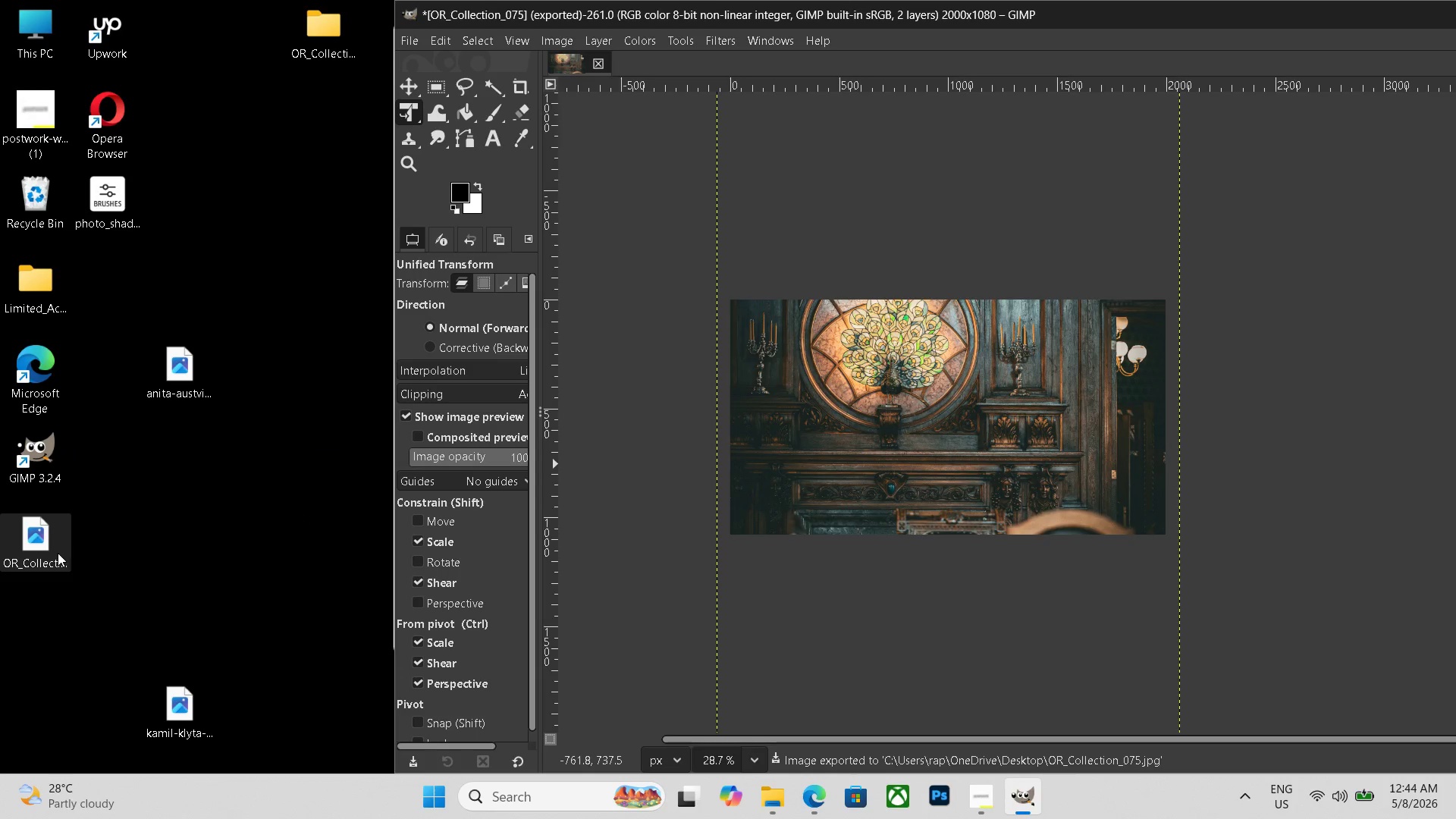 
left_click_drag(start_coordinate=[28, 533], to_coordinate=[312, 32])
 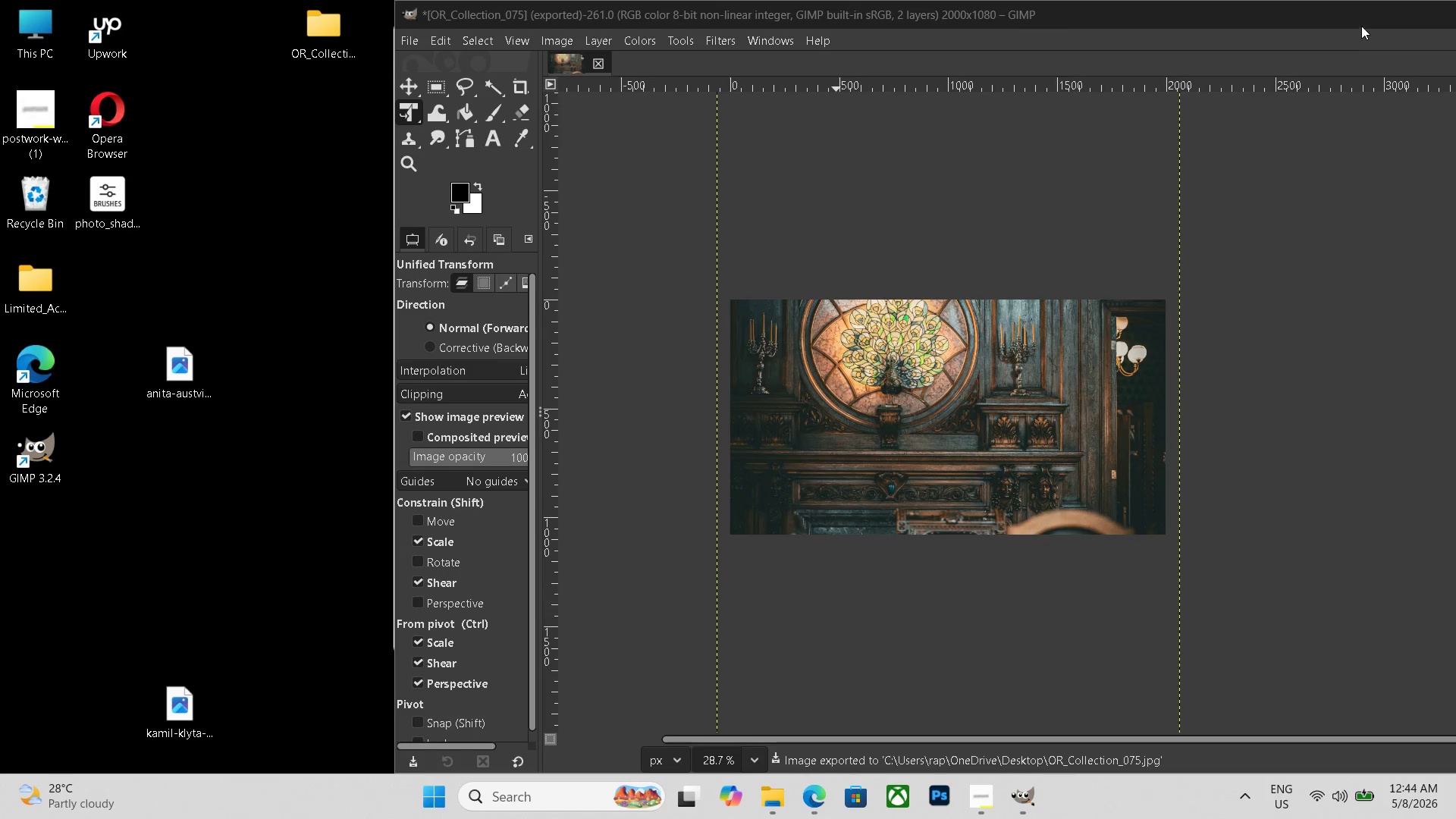 
left_click_drag(start_coordinate=[1355, 22], to_coordinate=[1161, 30])
 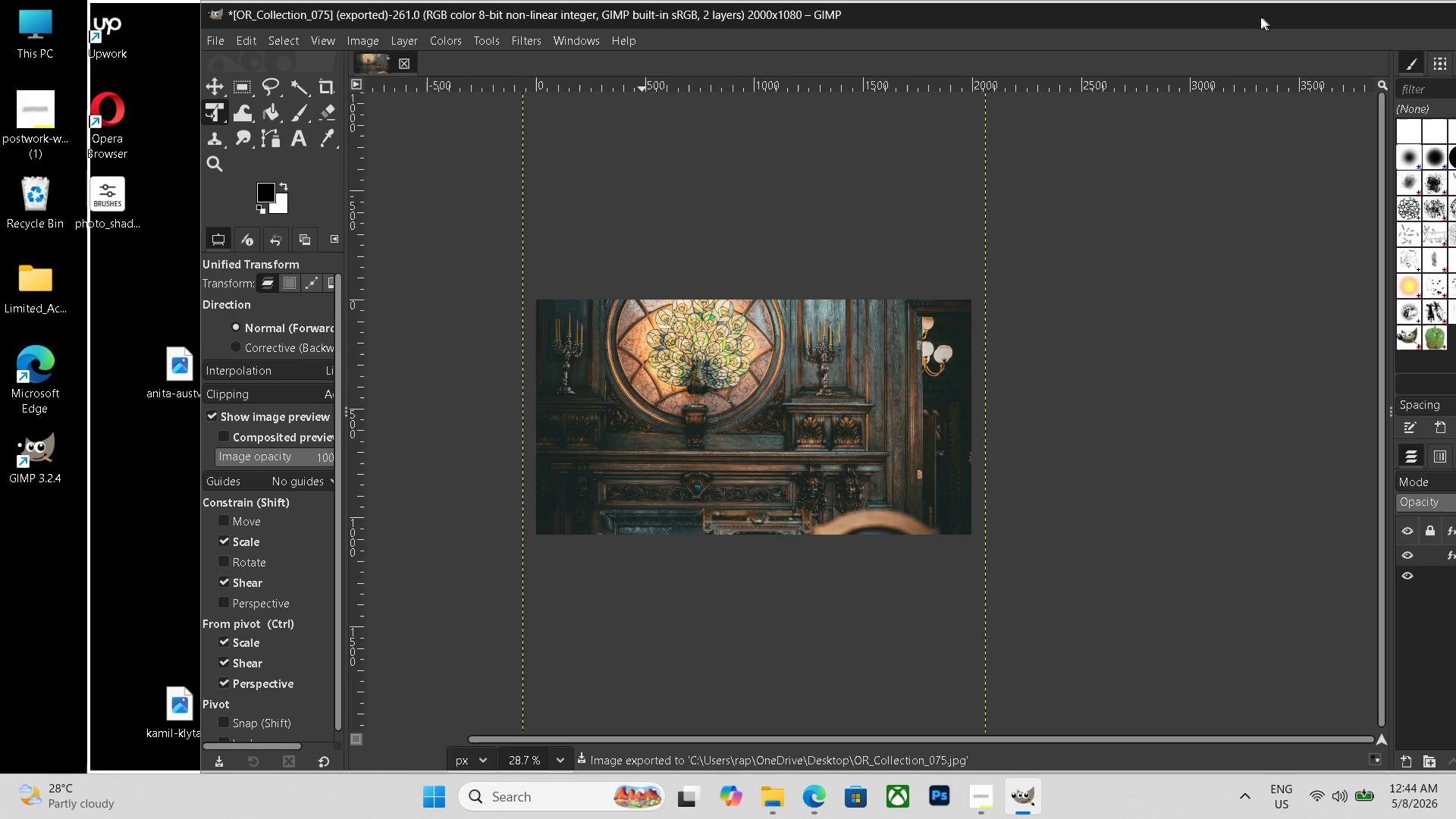 
left_click_drag(start_coordinate=[1375, 17], to_coordinate=[1260, 17])
 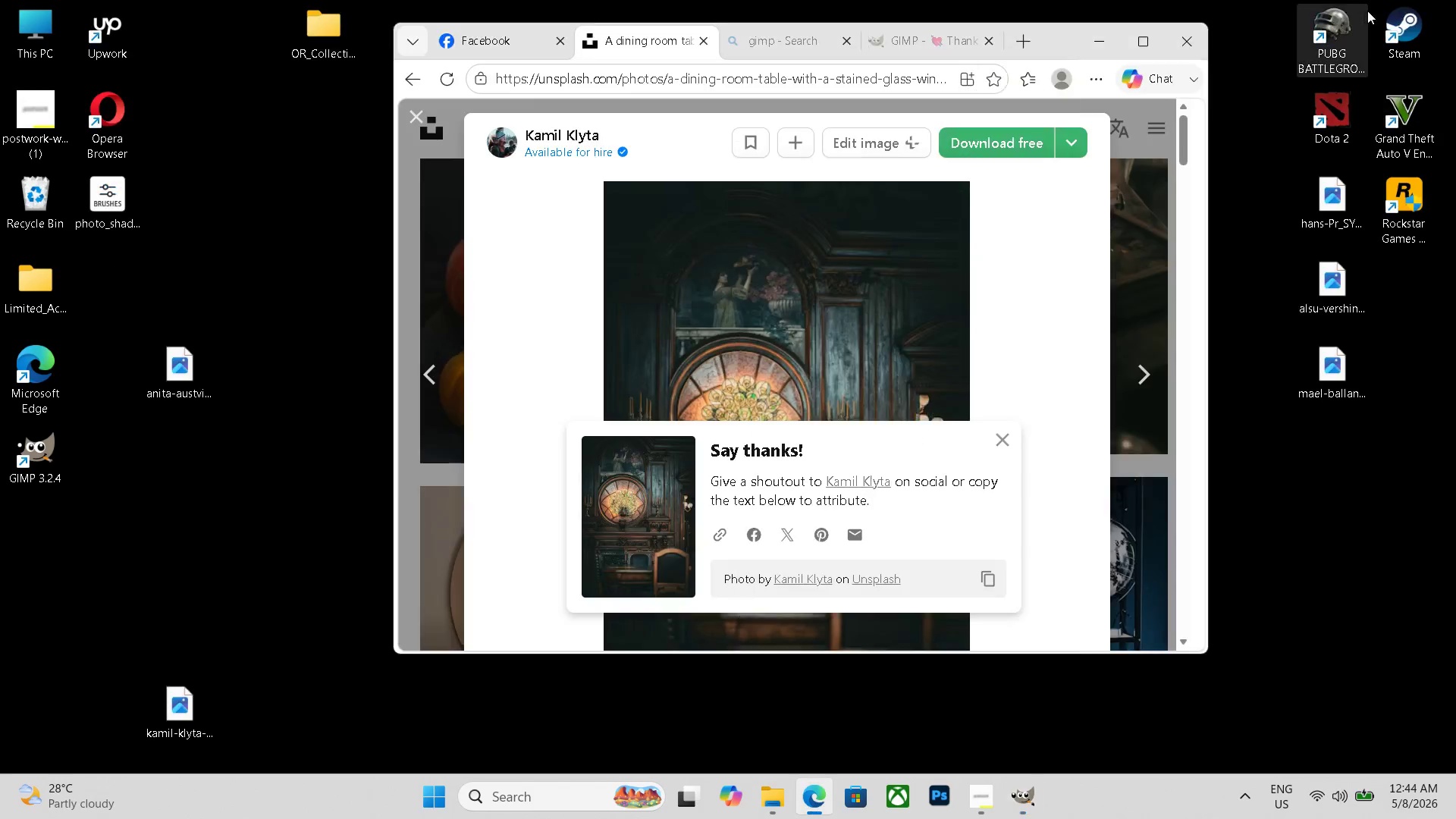 
left_click([1367, 10])
 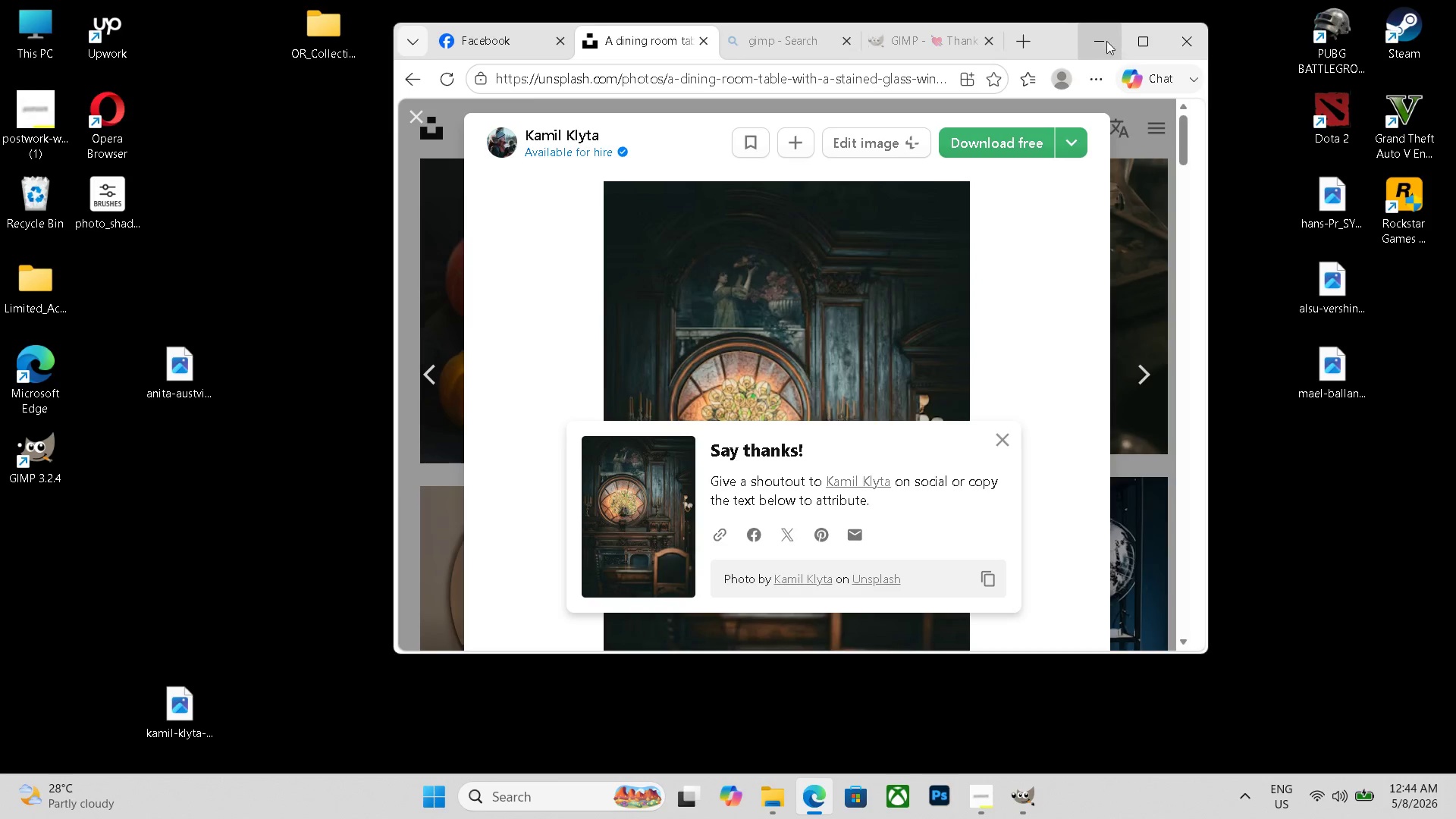 
left_click([1106, 42])
 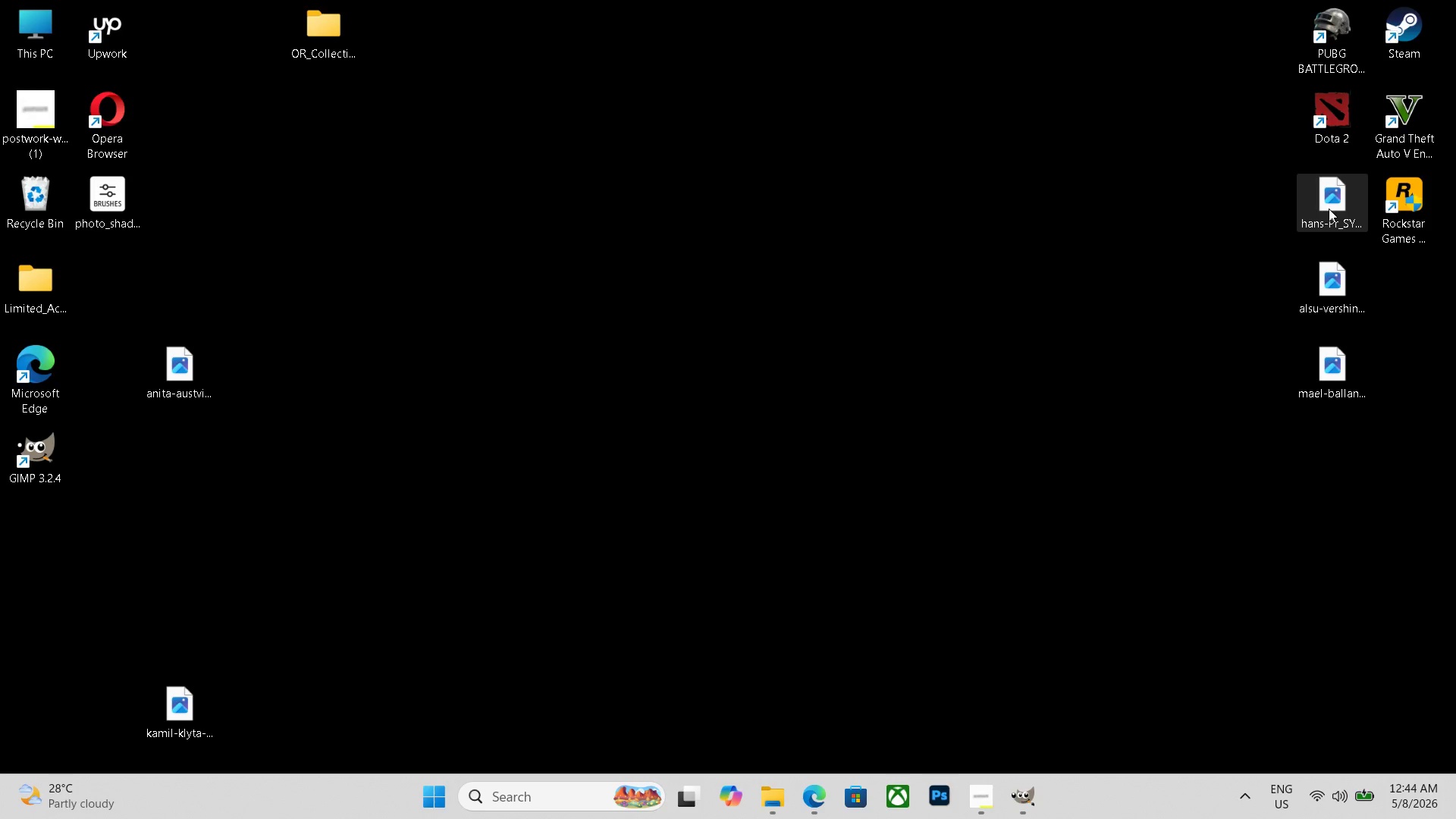 
hold_key(key=ControlLeft, duration=1.66)
double_click([1338, 266])
 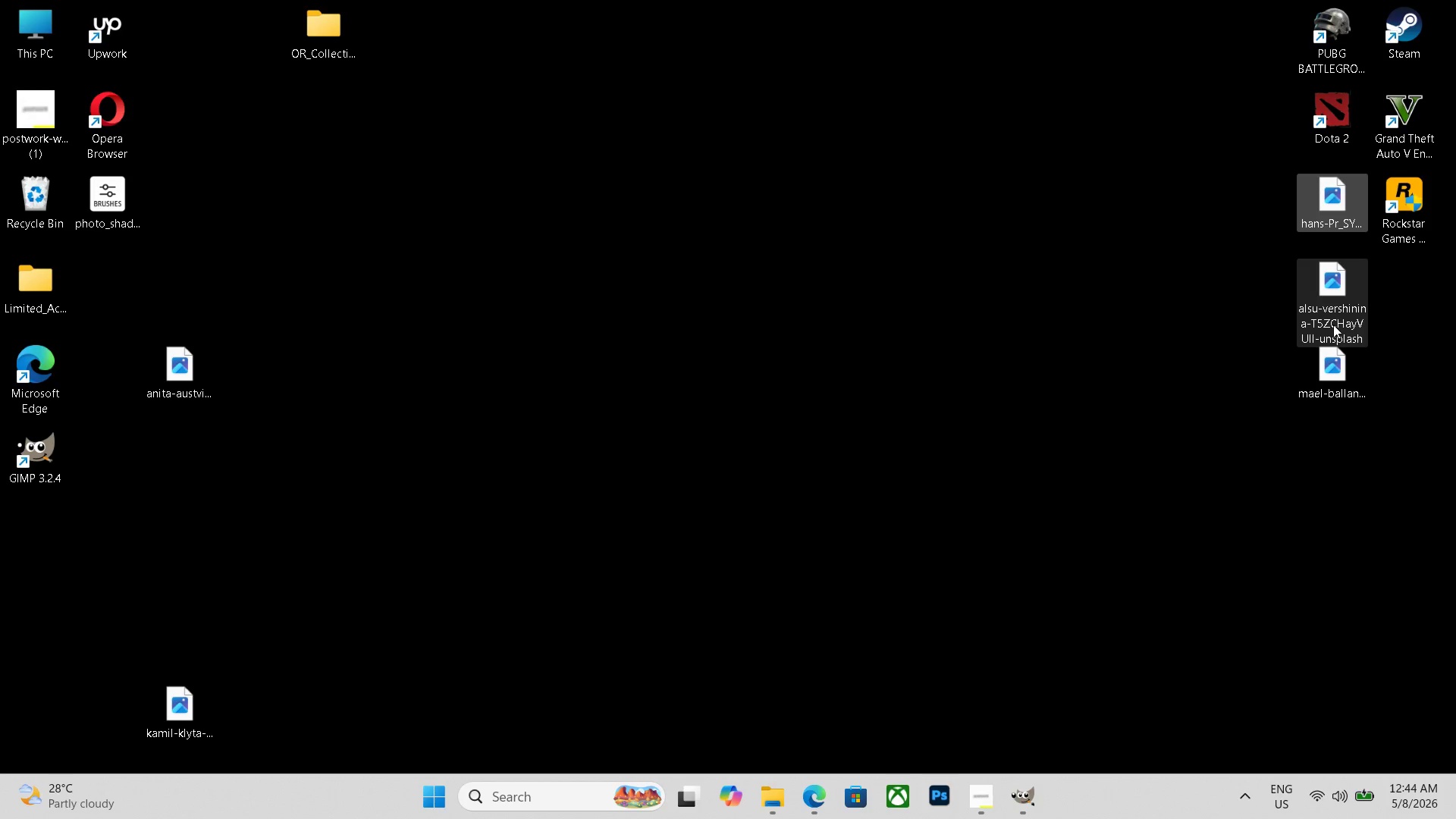 
triple_click([1333, 325])
 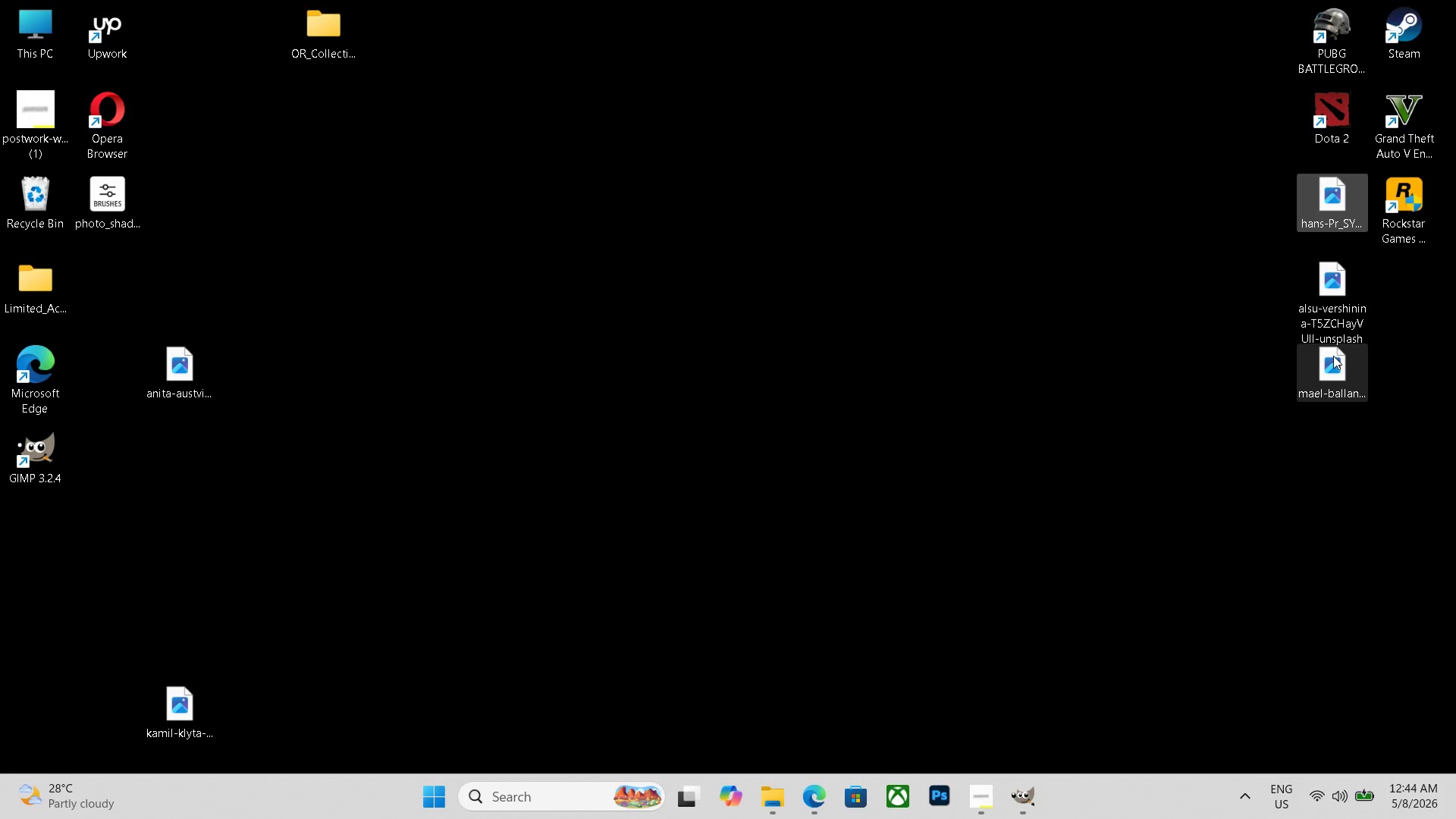 
triple_click([1333, 356])
 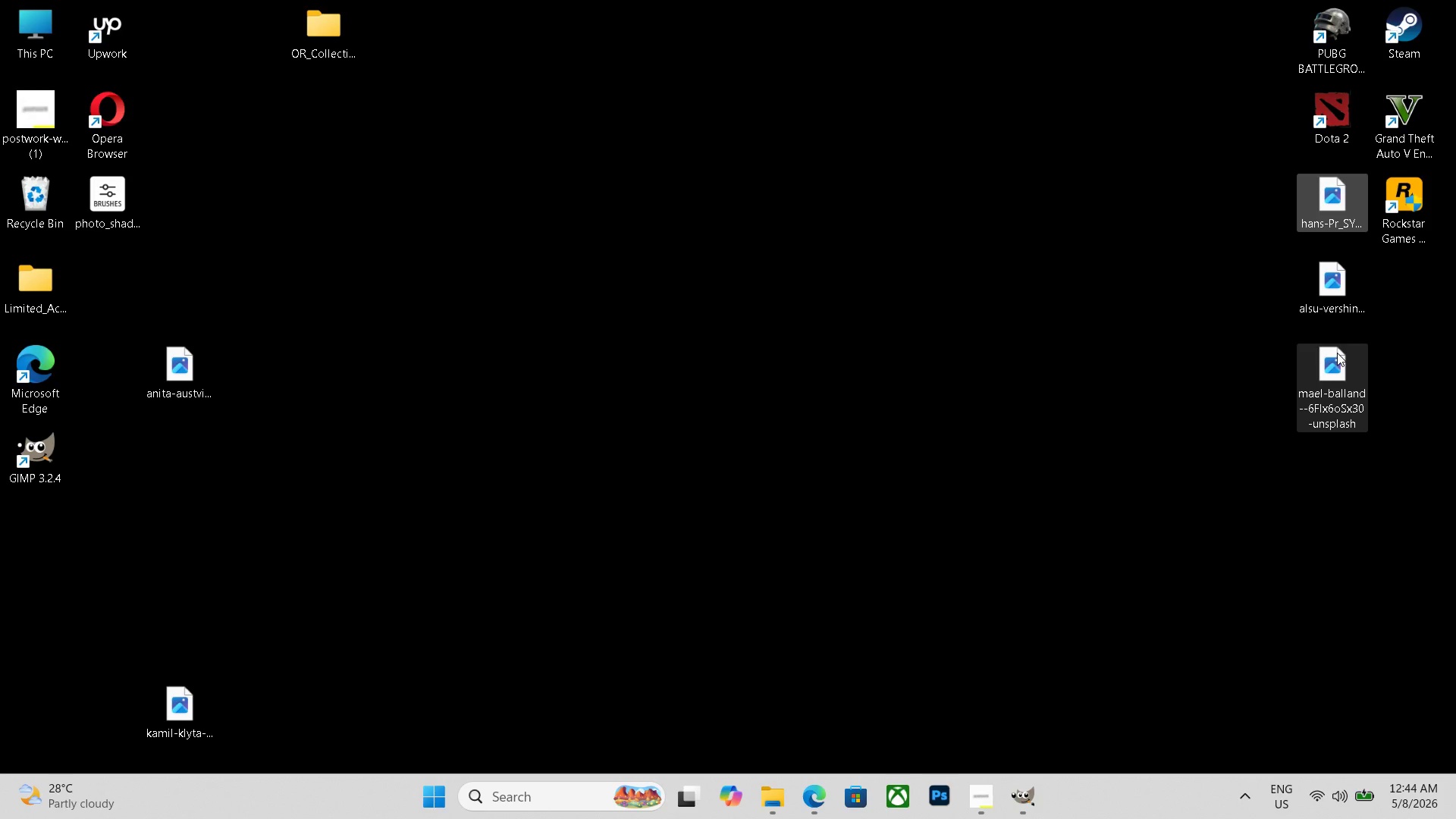 
key(Delete)
 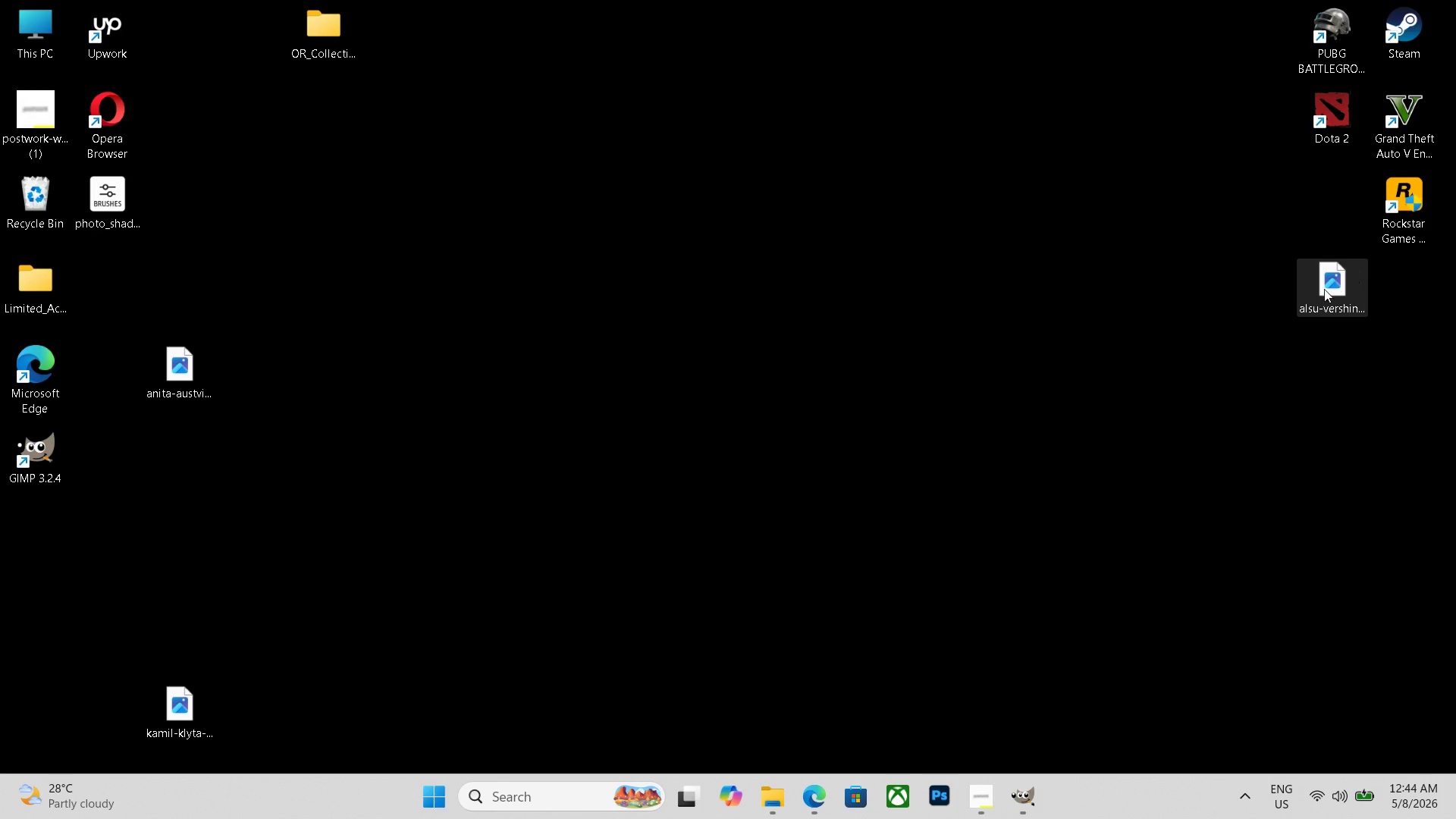 
left_click([1324, 289])
 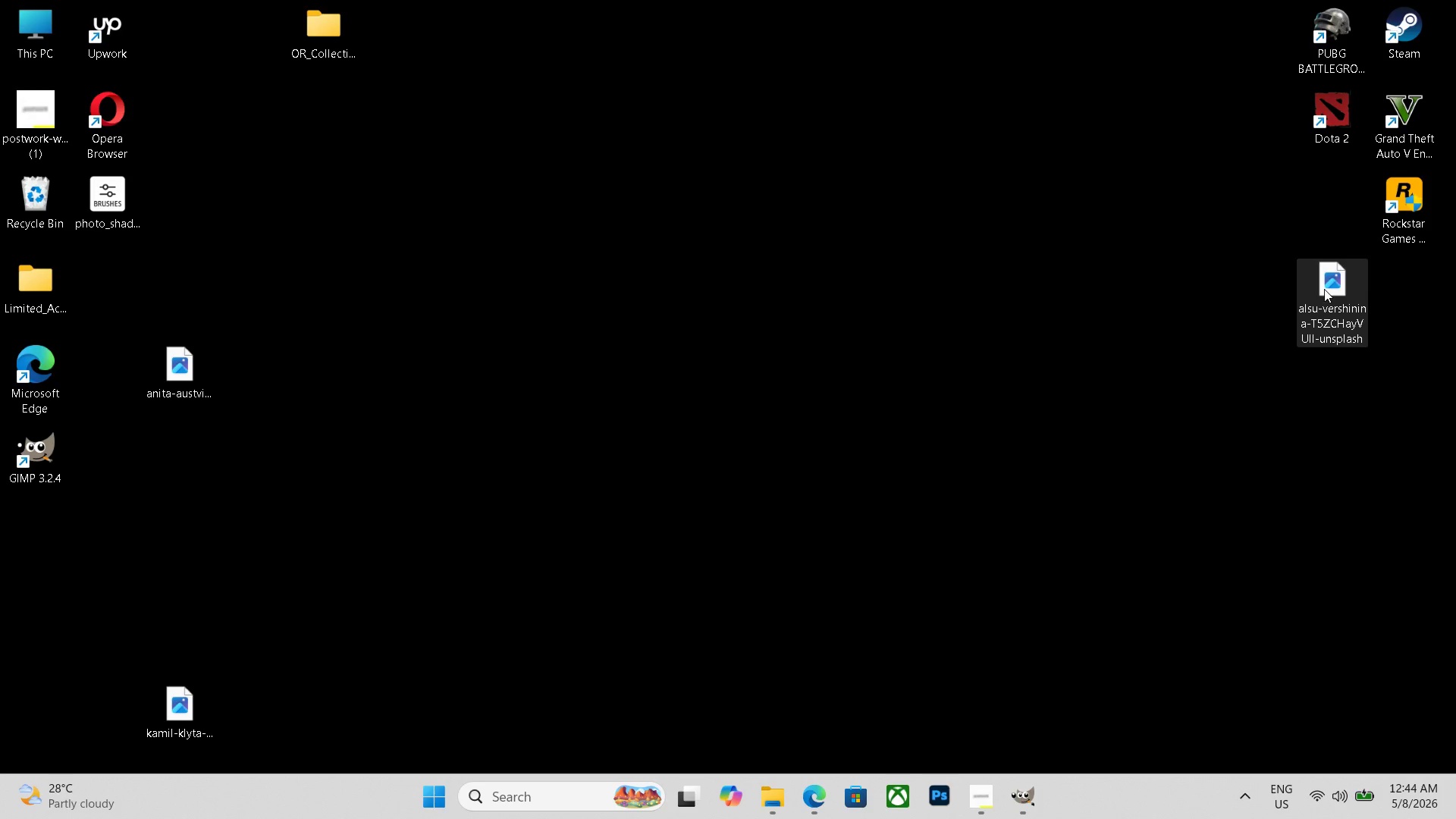 
key(Delete)
 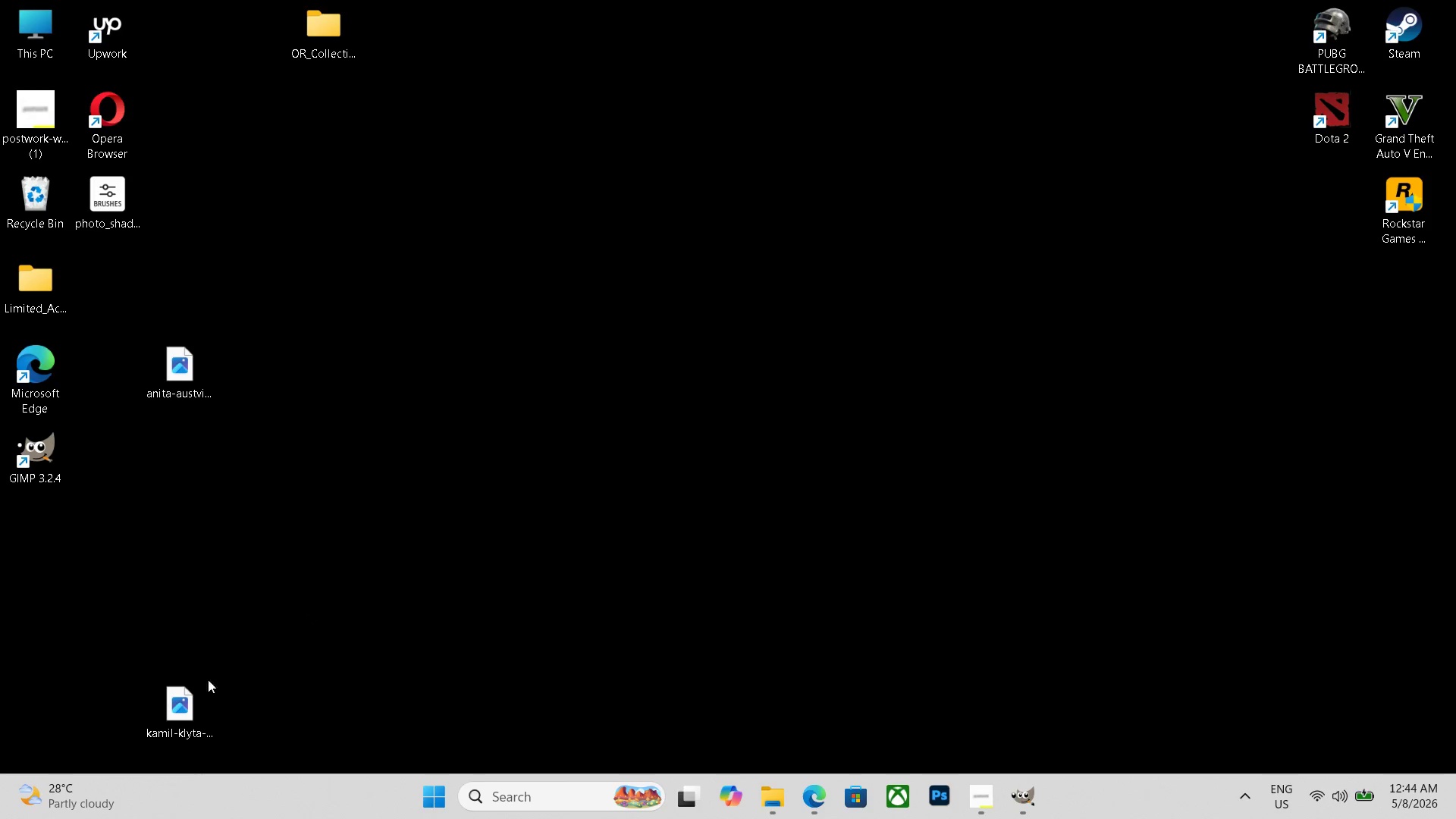 
left_click([196, 689])
 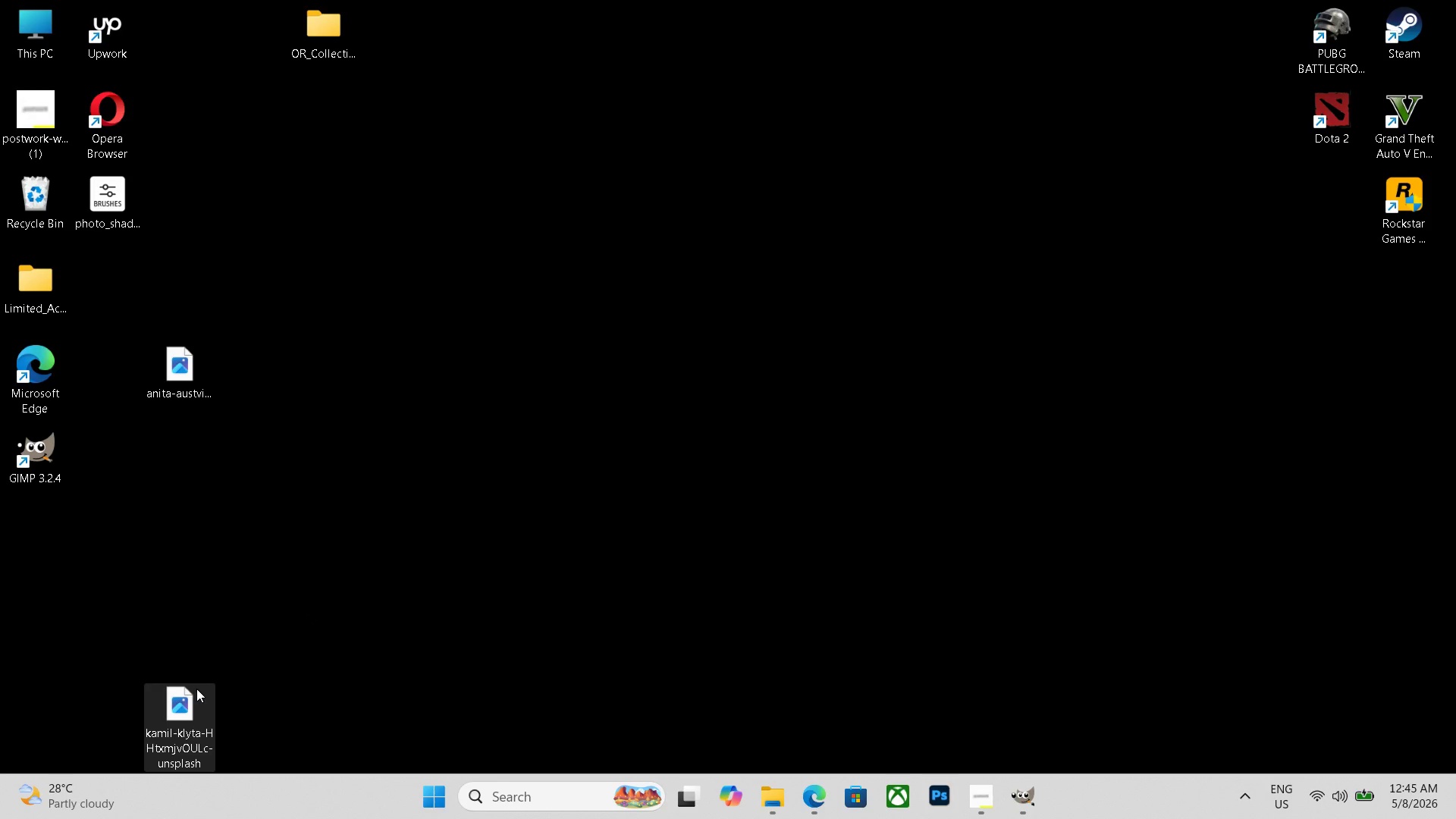 
key(Delete)
 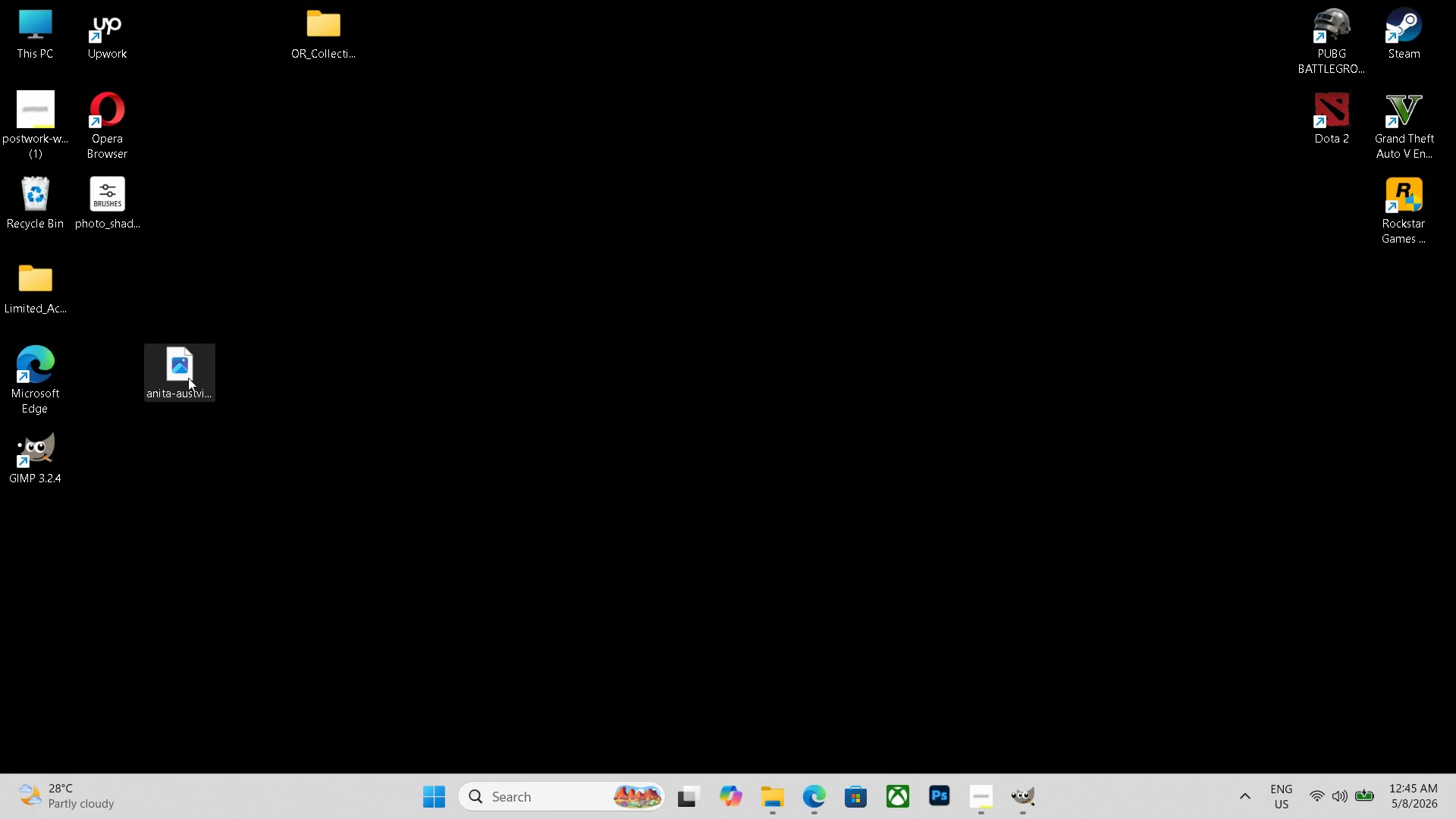 
double_click([187, 374])
 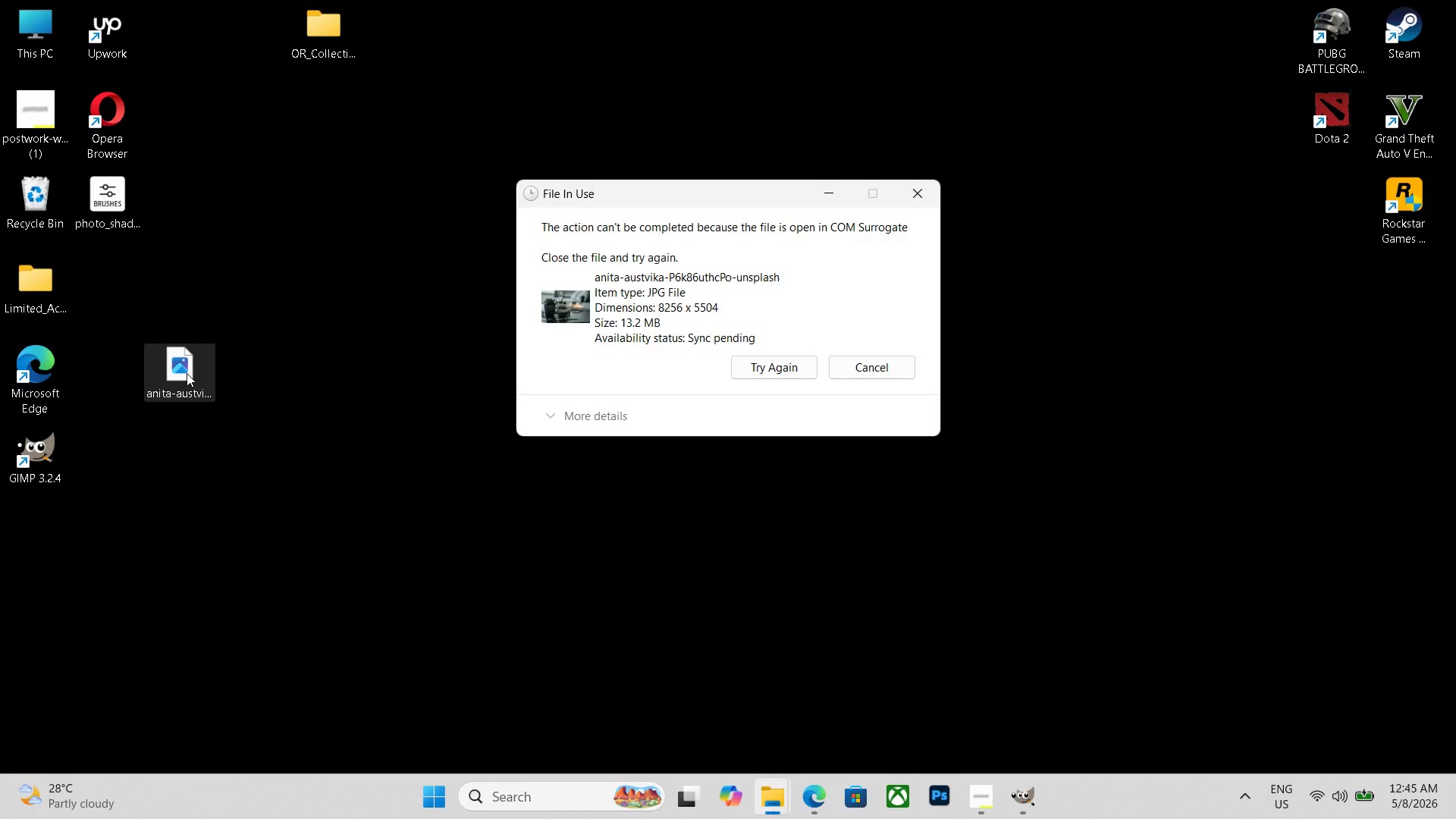 
key(Delete)
 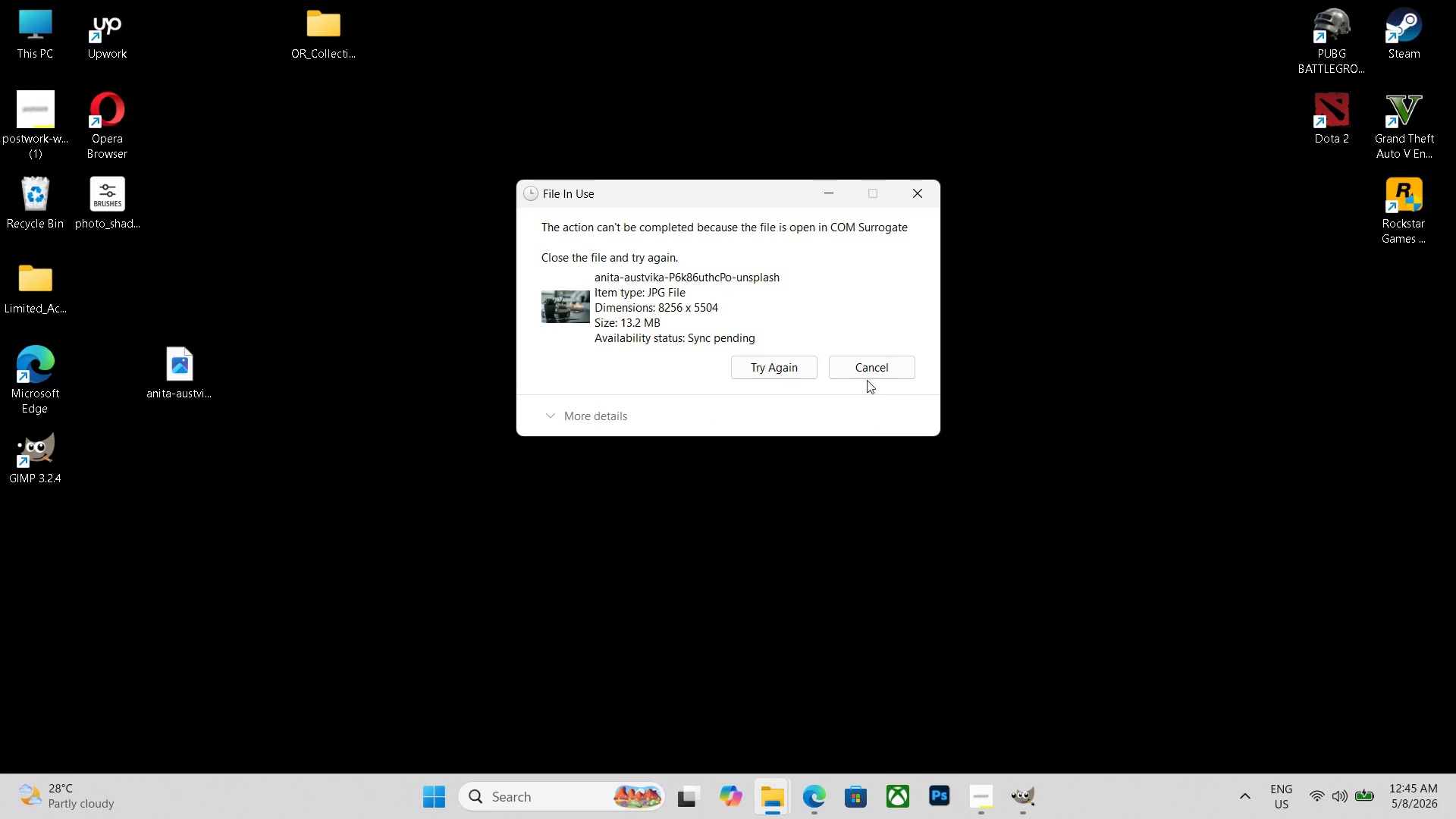 
left_click([874, 369])
 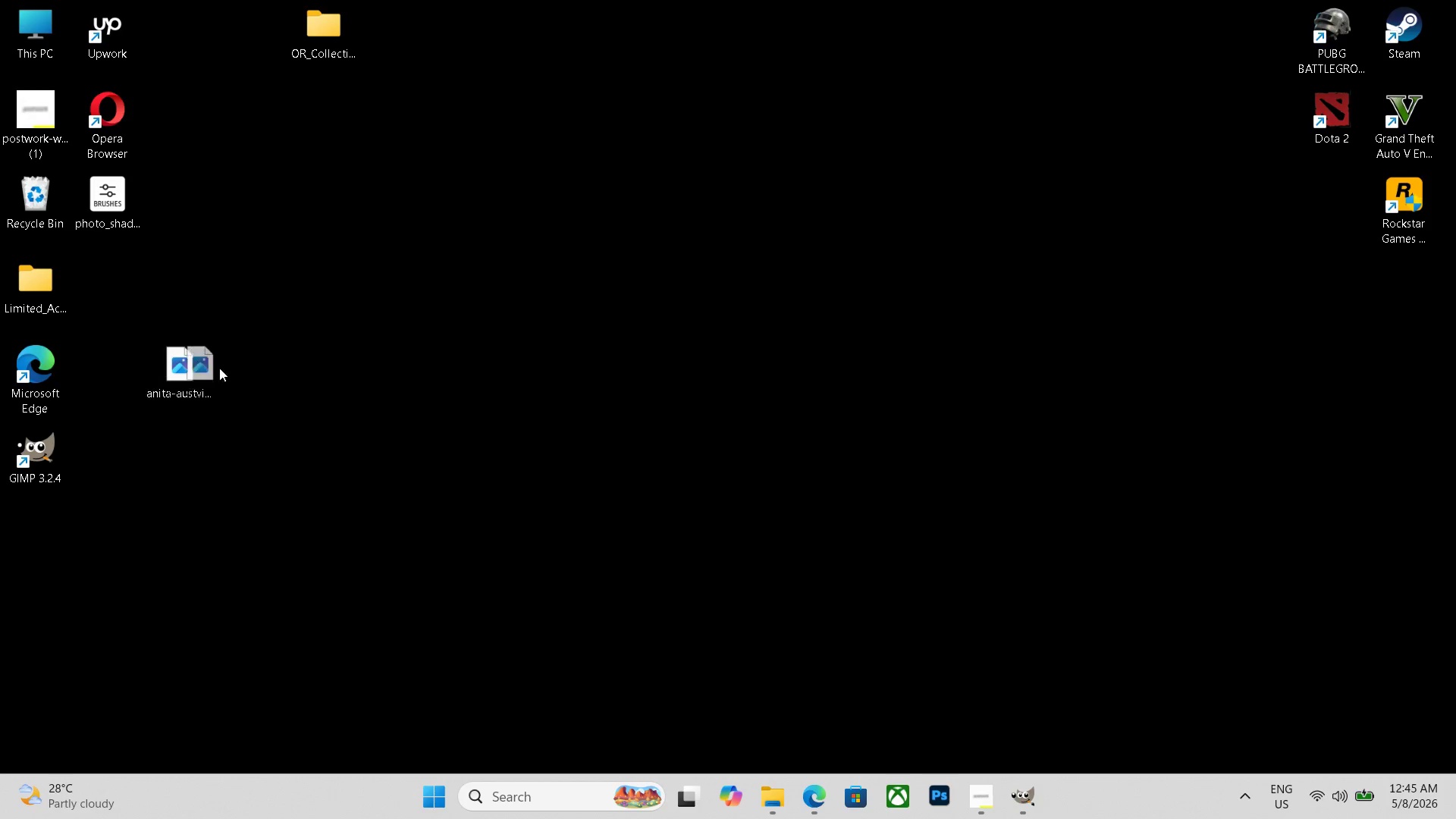 
left_click_drag(start_coordinate=[192, 369], to_coordinate=[1350, 218])
 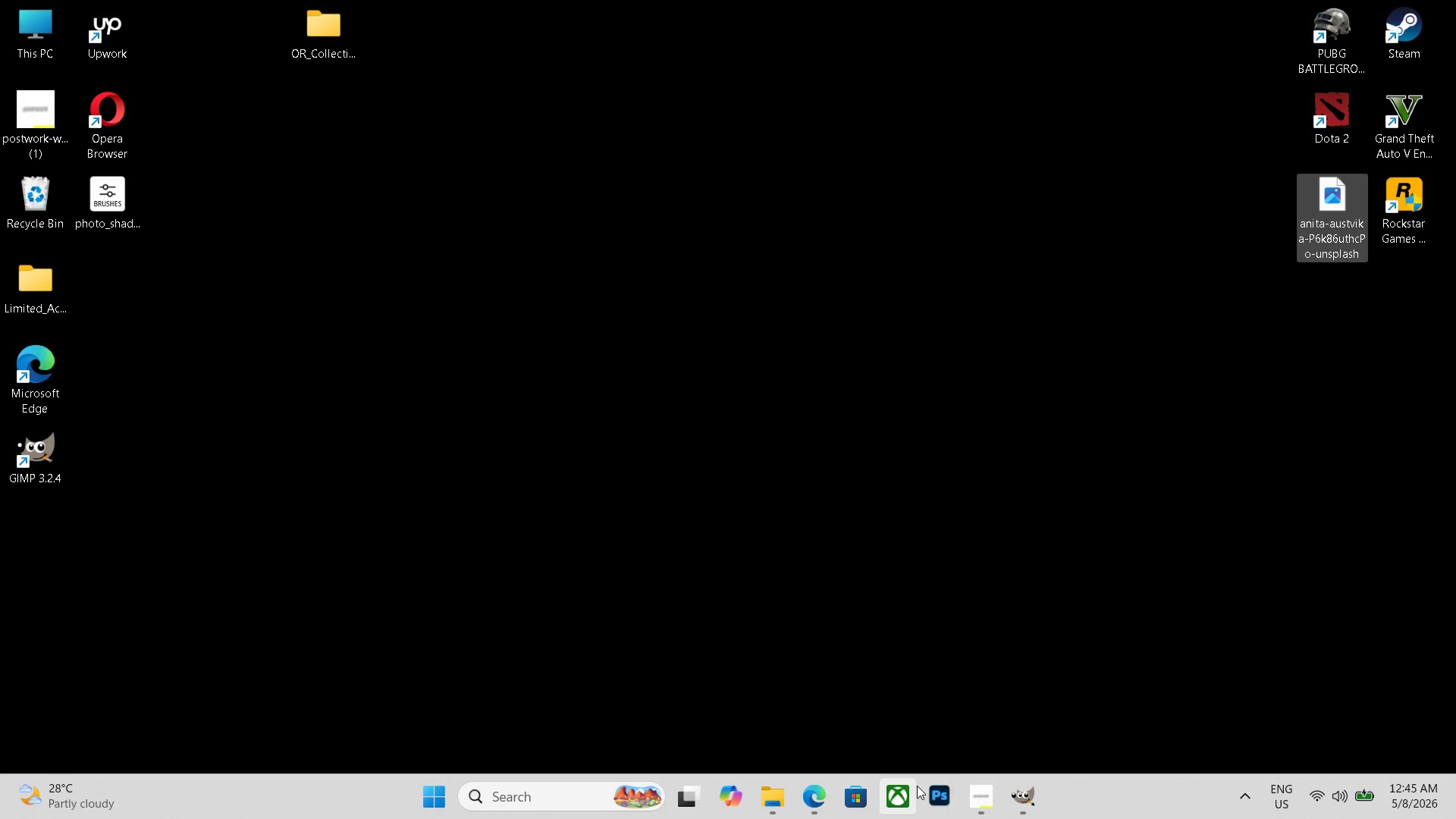 
mouse_move([968, 777])
 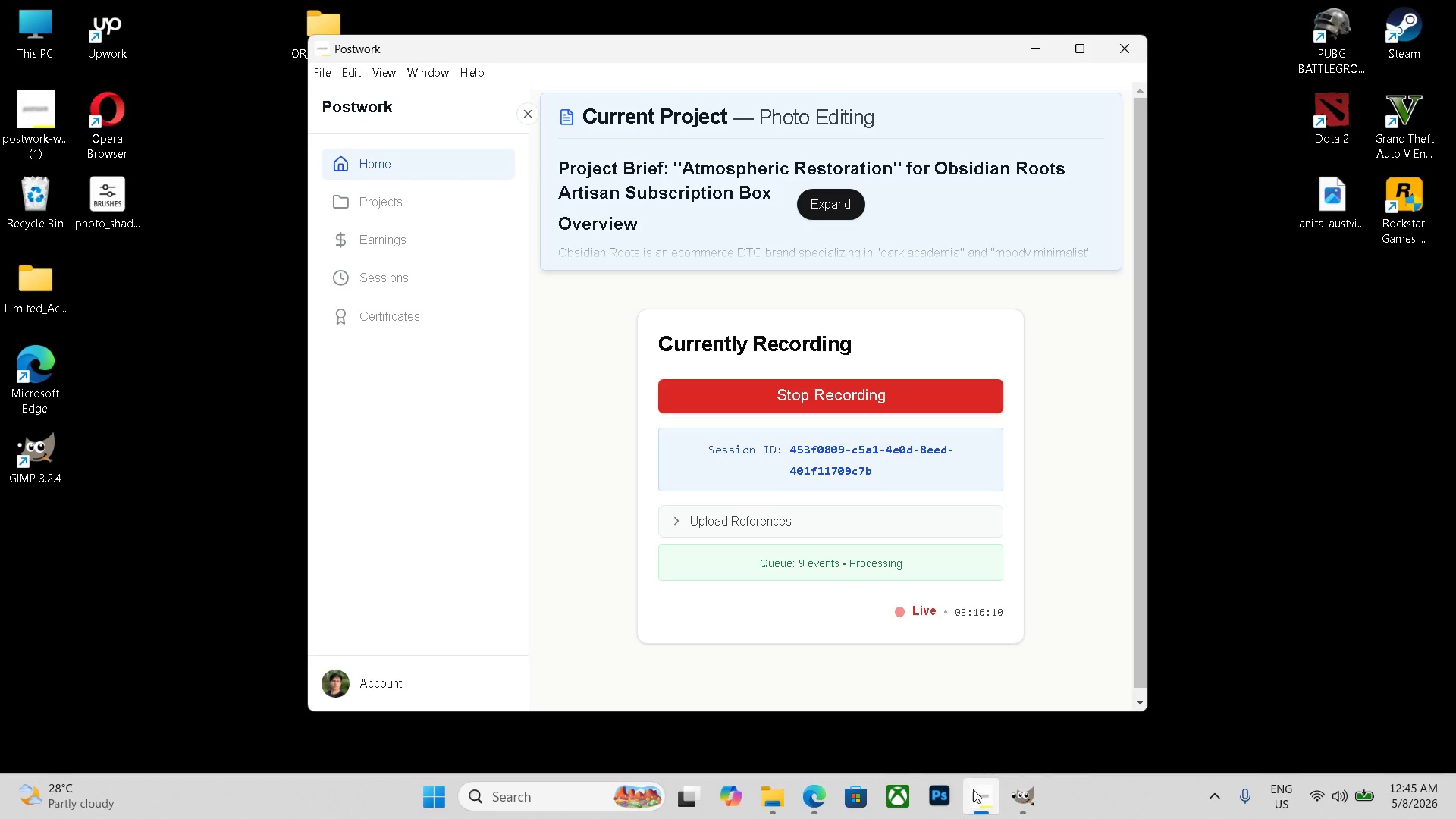 
mouse_move([1019, 787])
 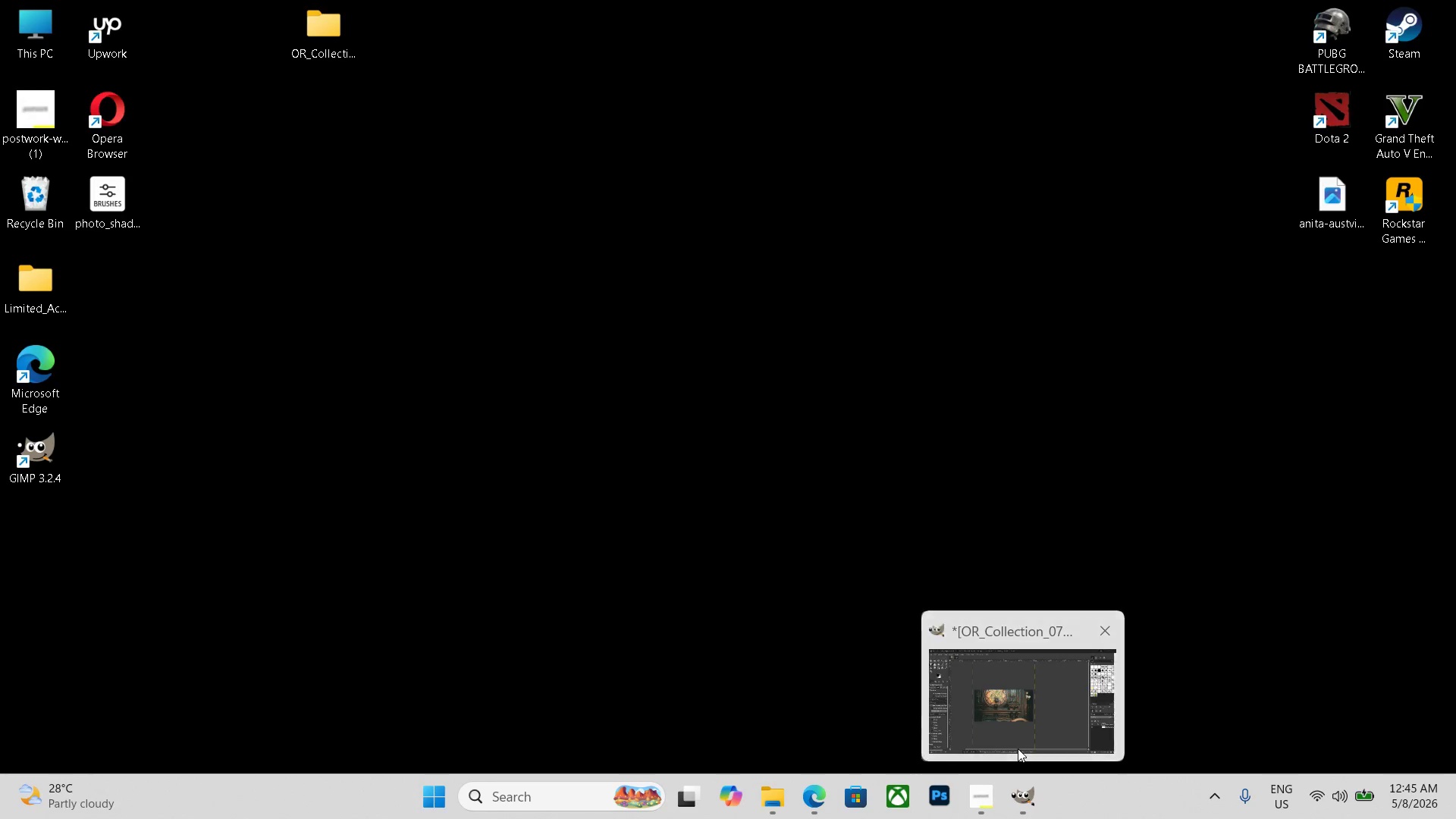 
left_click([1018, 748])
 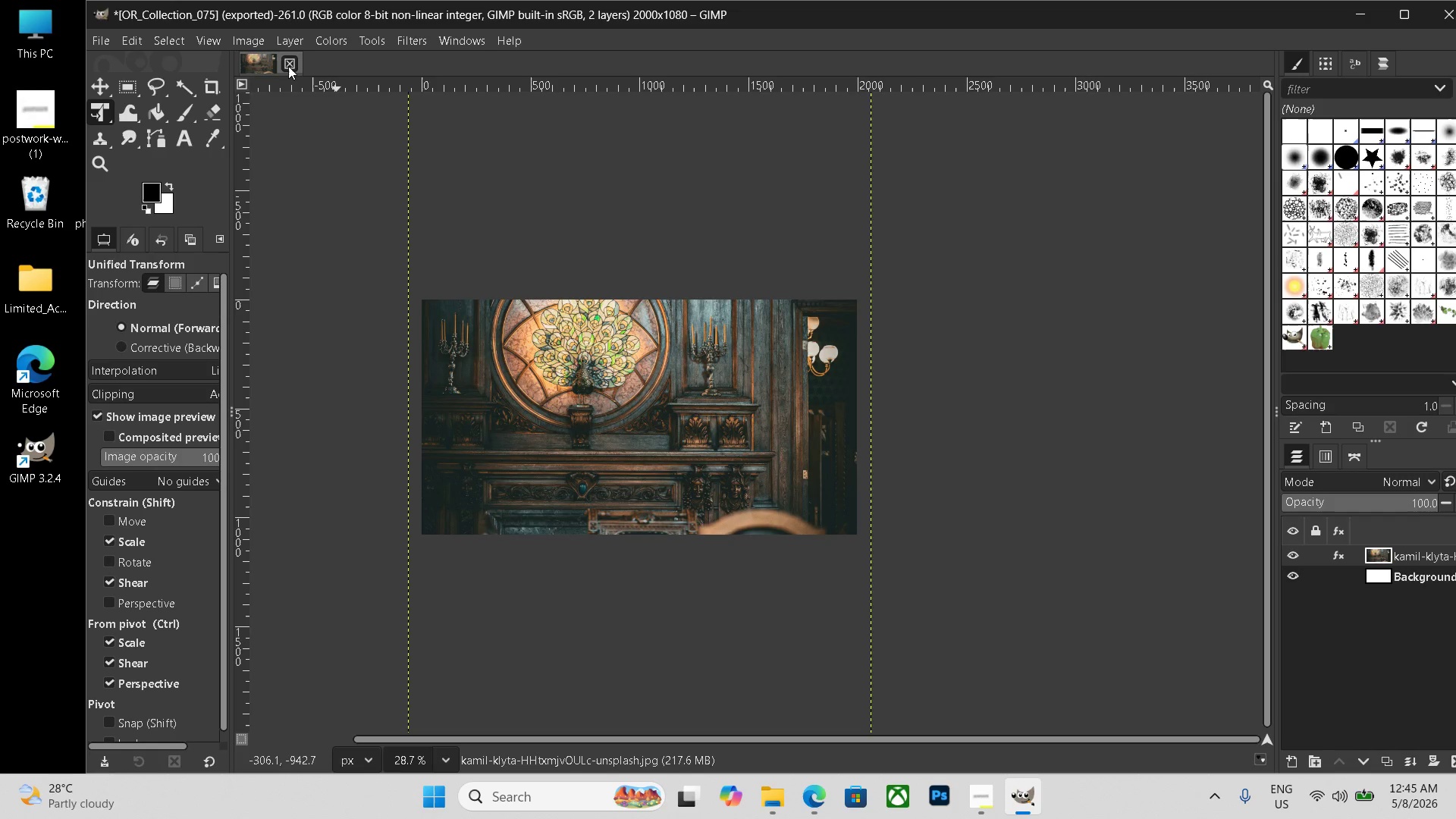 
left_click([288, 66])
 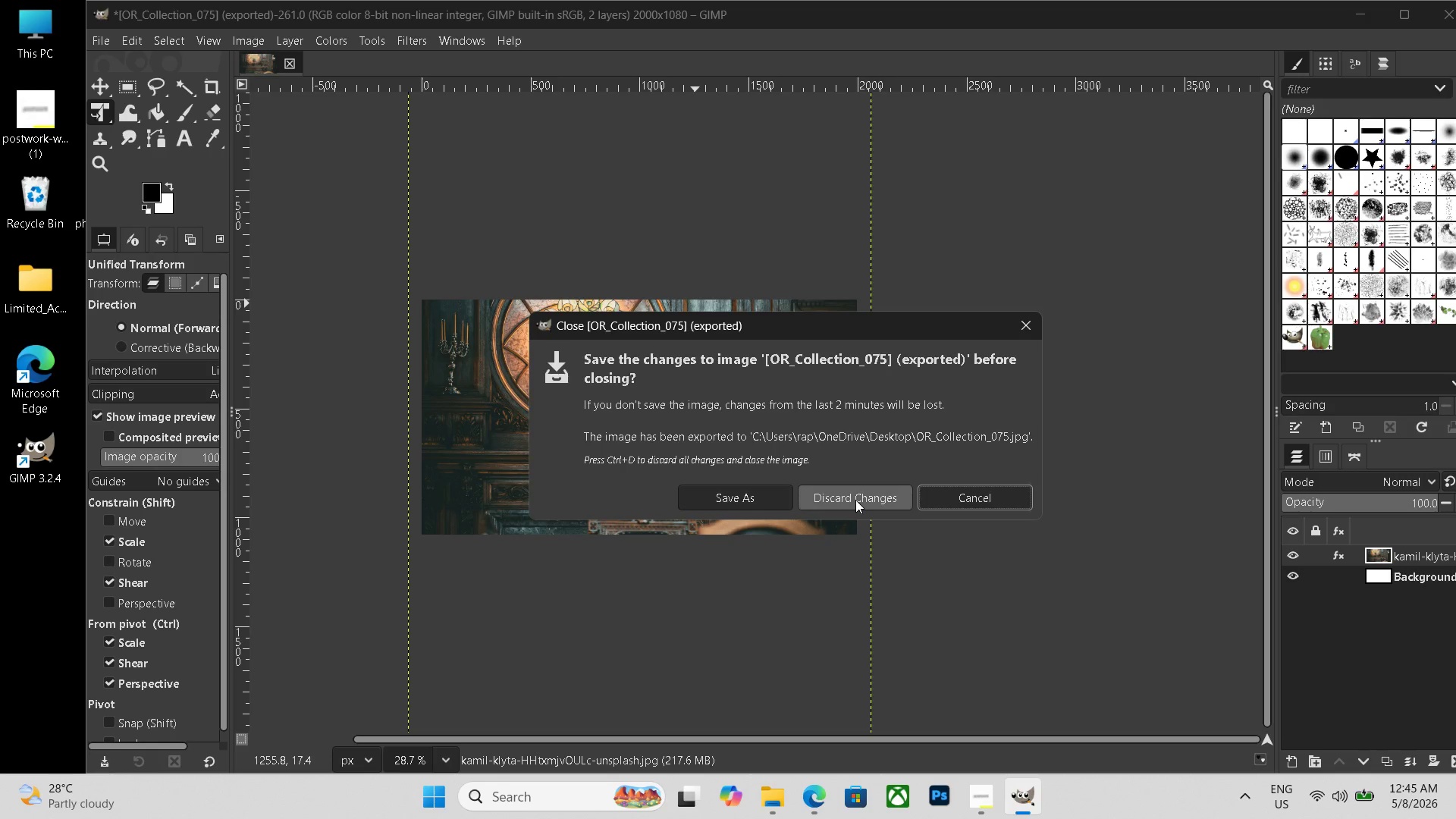 
left_click([855, 500])
 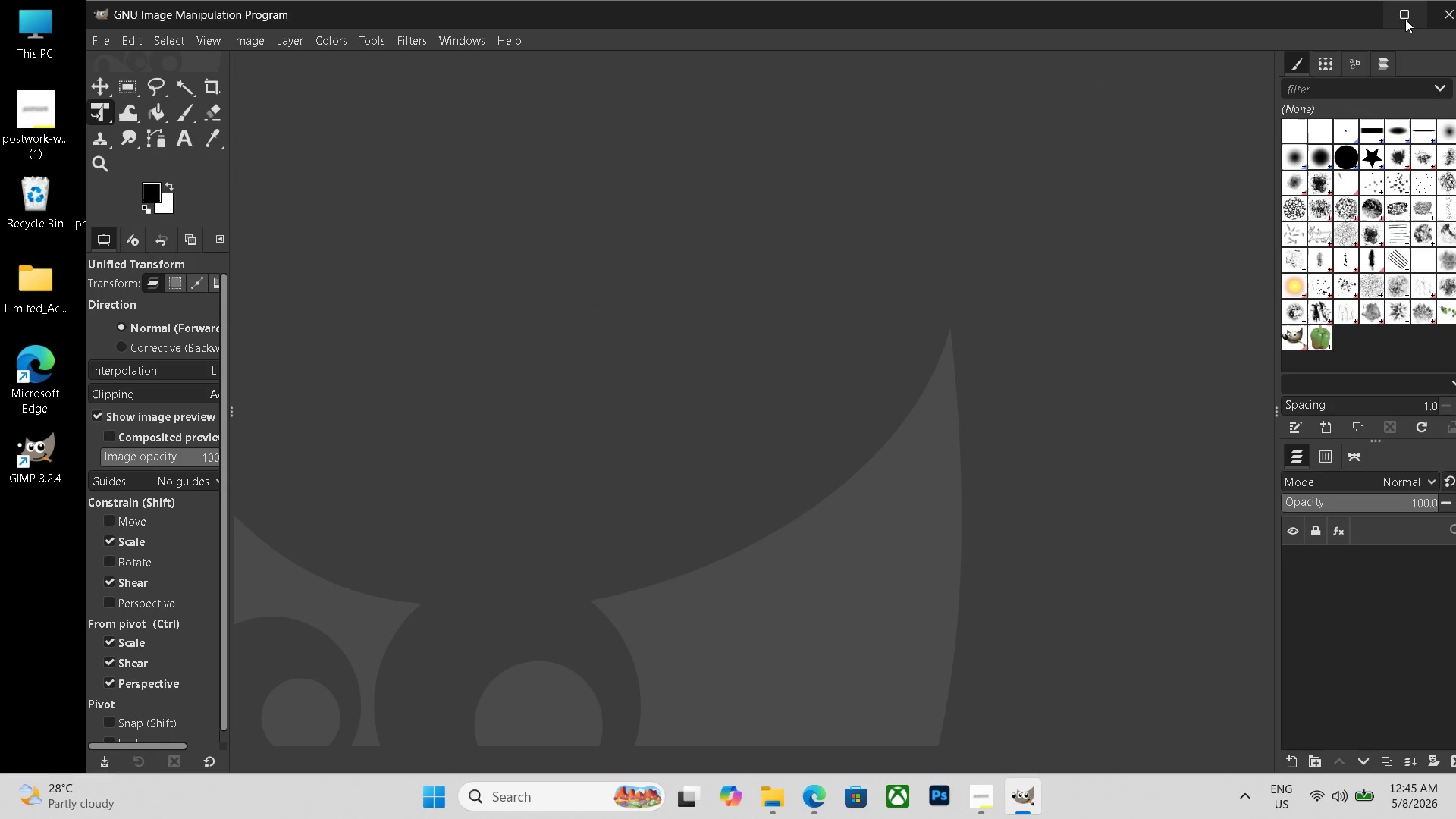 
left_click([1405, 19])
 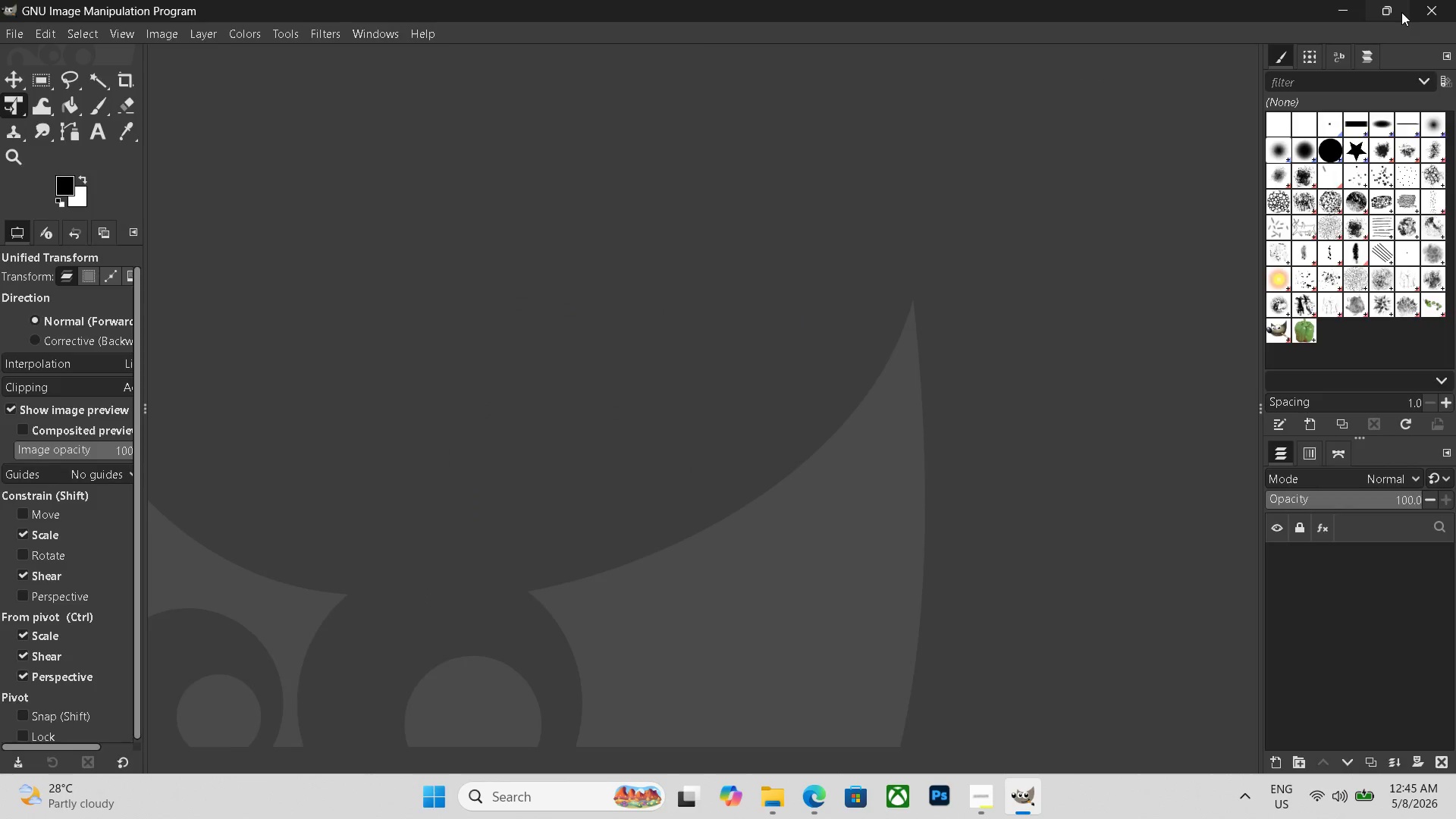 
left_click([1401, 12])
 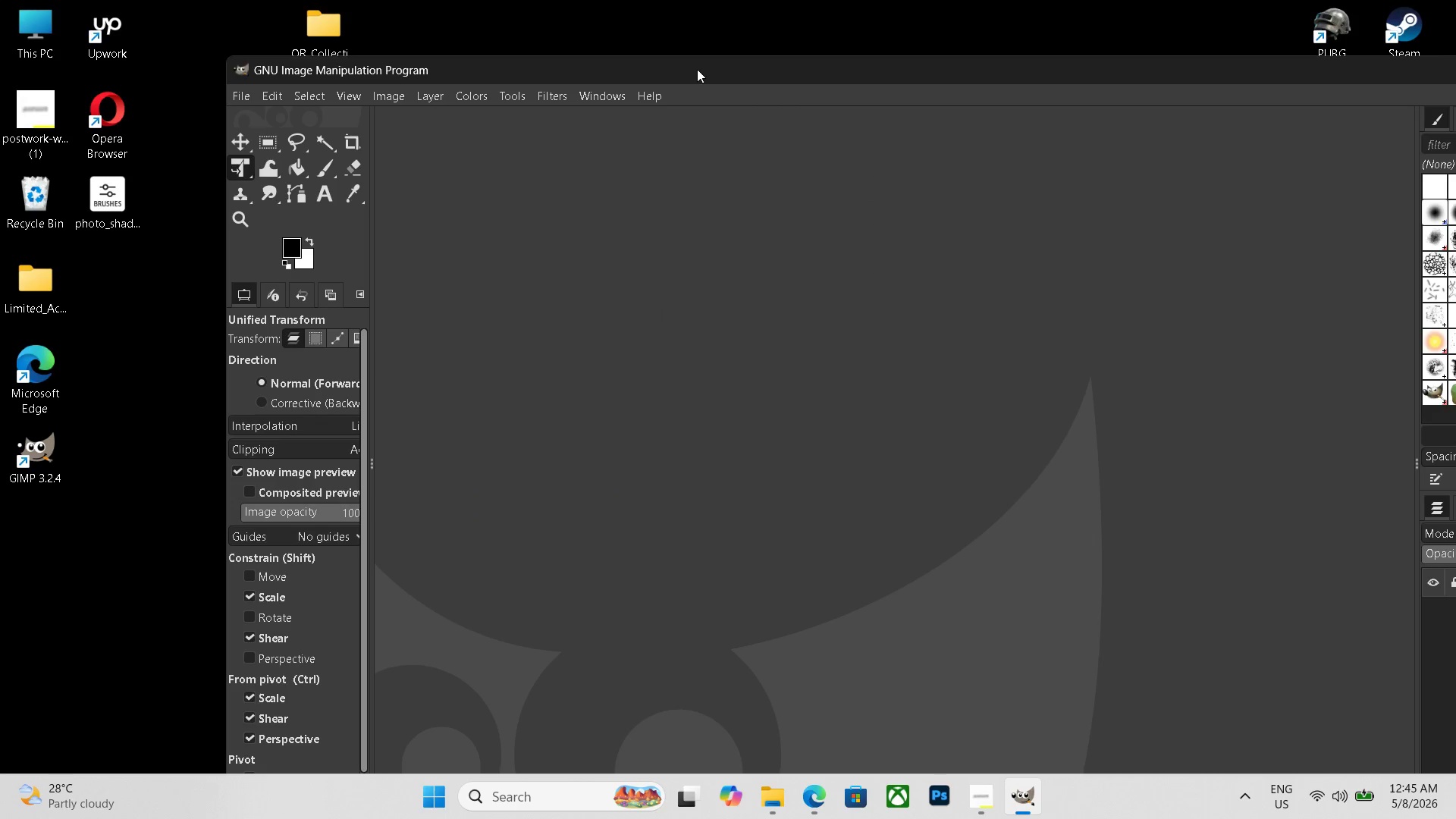 
left_click_drag(start_coordinate=[701, 67], to_coordinate=[771, 40])
 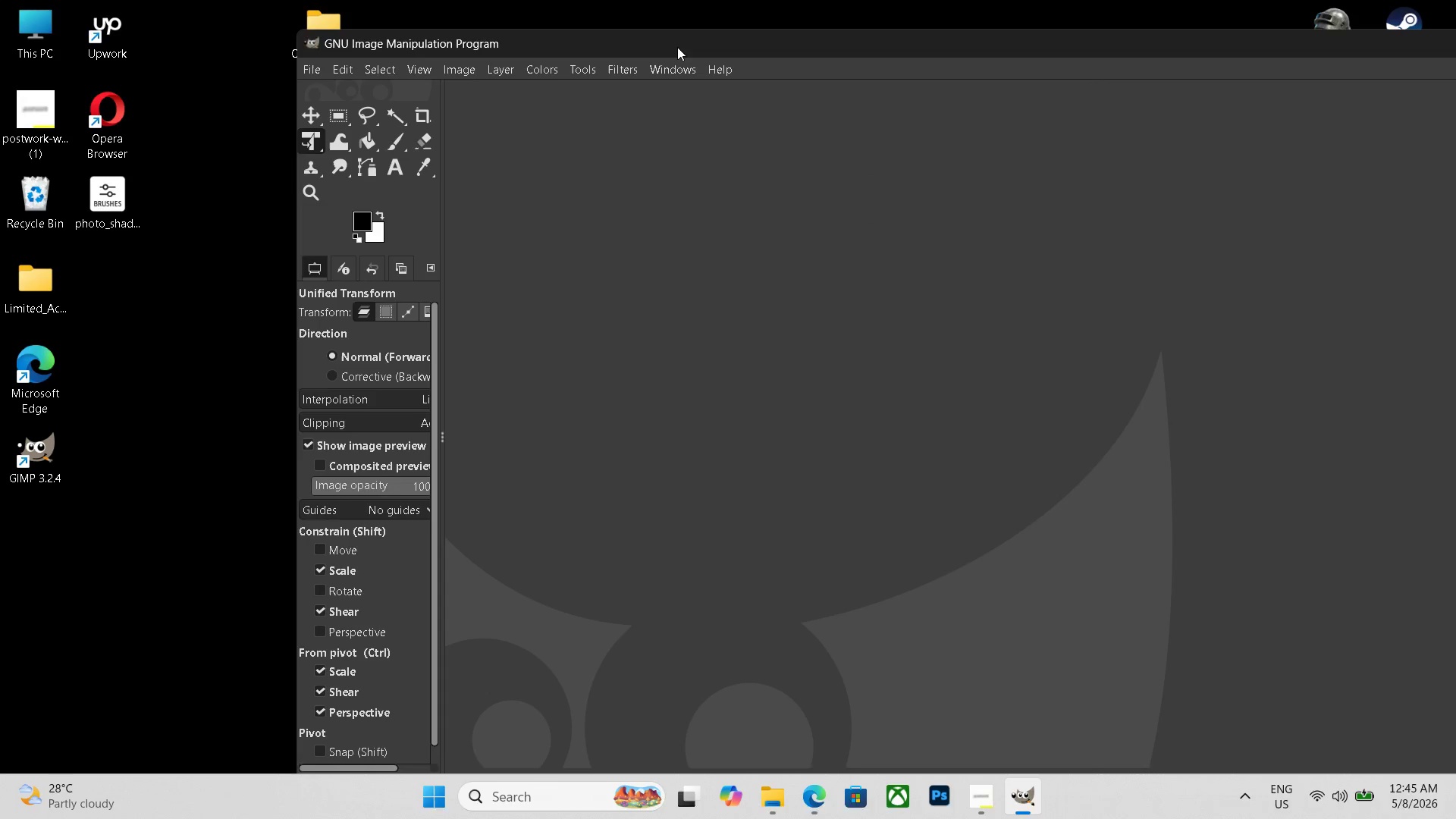 
left_click_drag(start_coordinate=[677, 47], to_coordinate=[671, 92])
 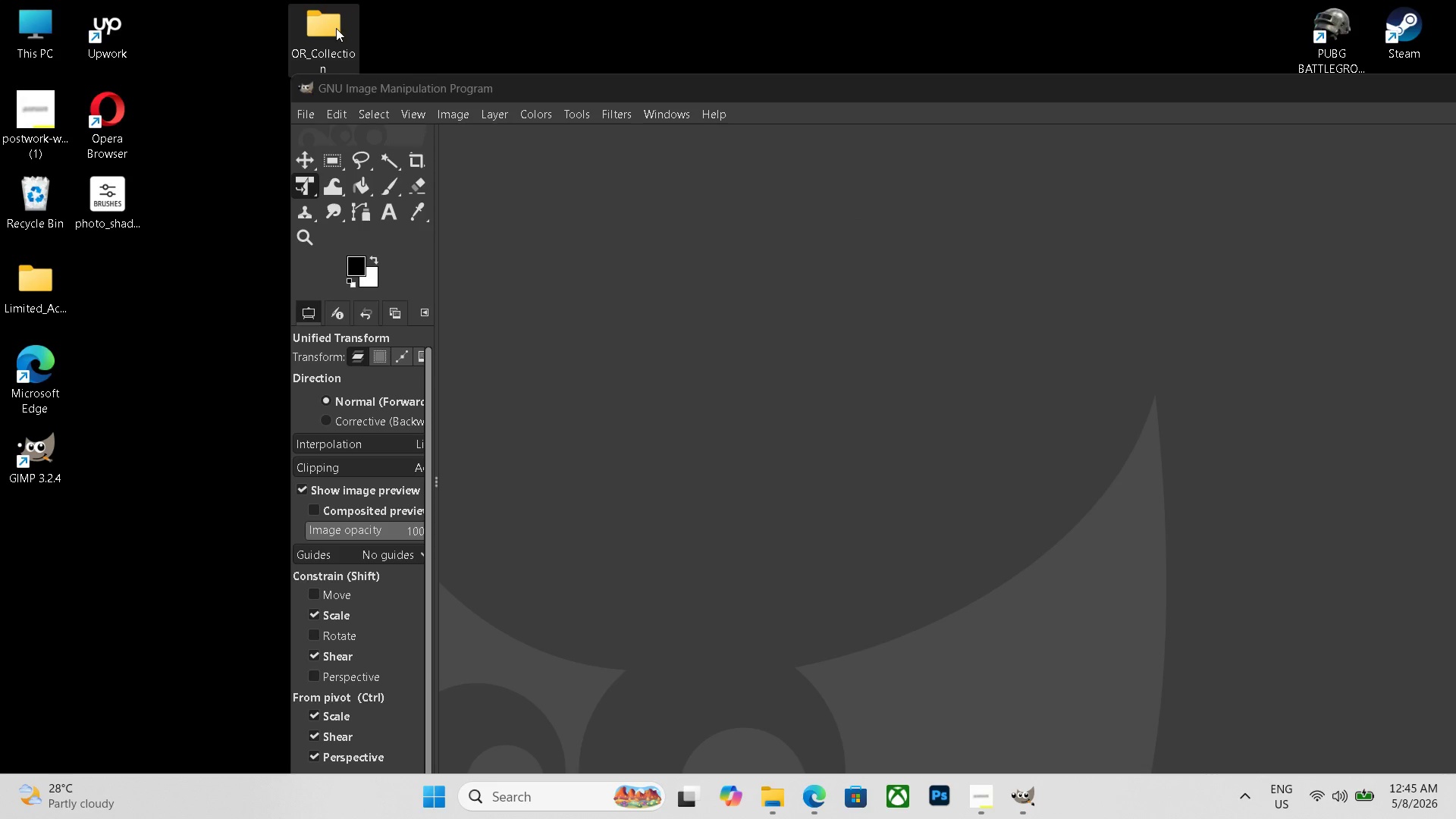 
double_click([336, 28])
 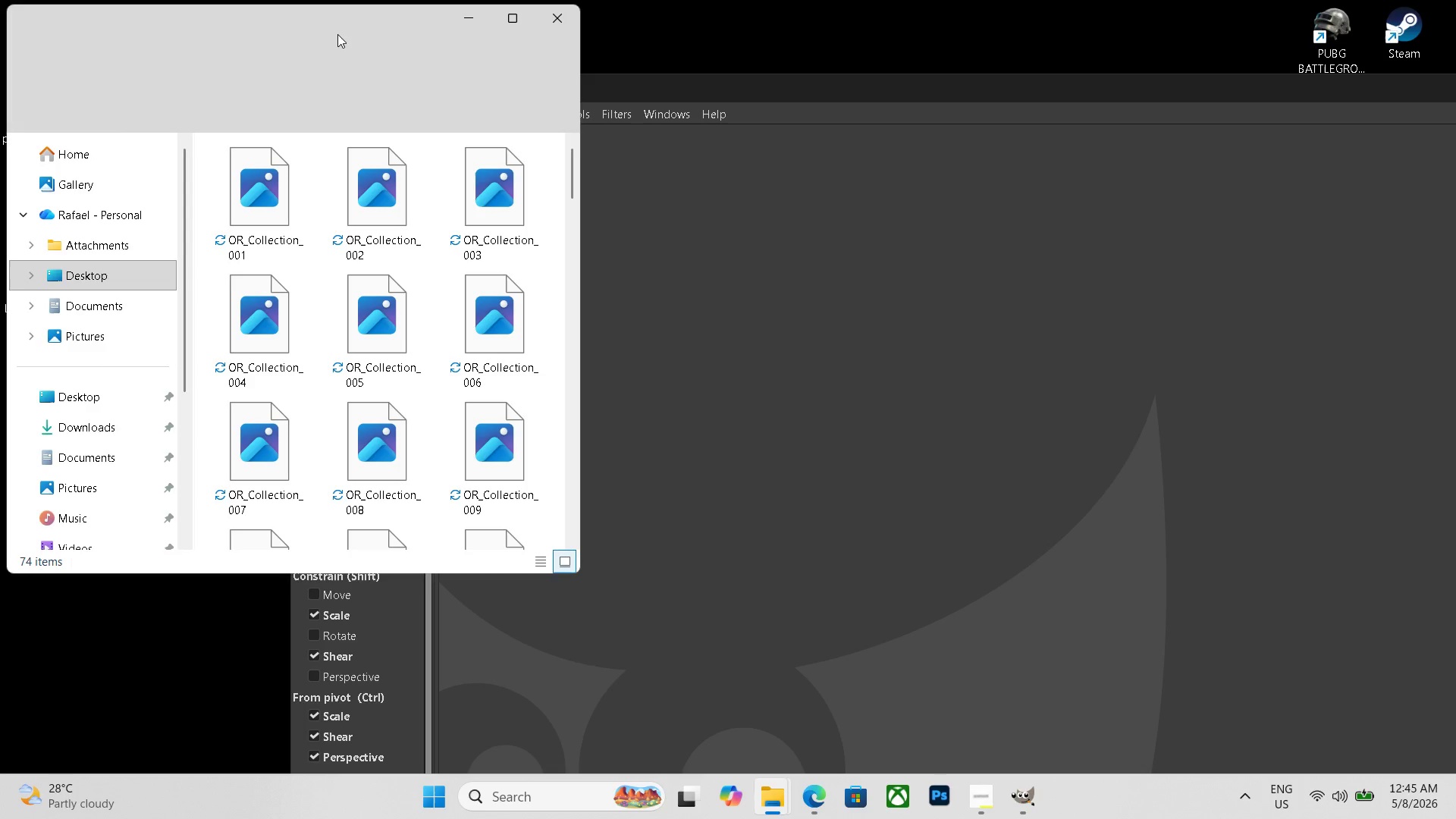 
scroll: coordinate [390, 302], scroll_direction: down, amount: 31.0
 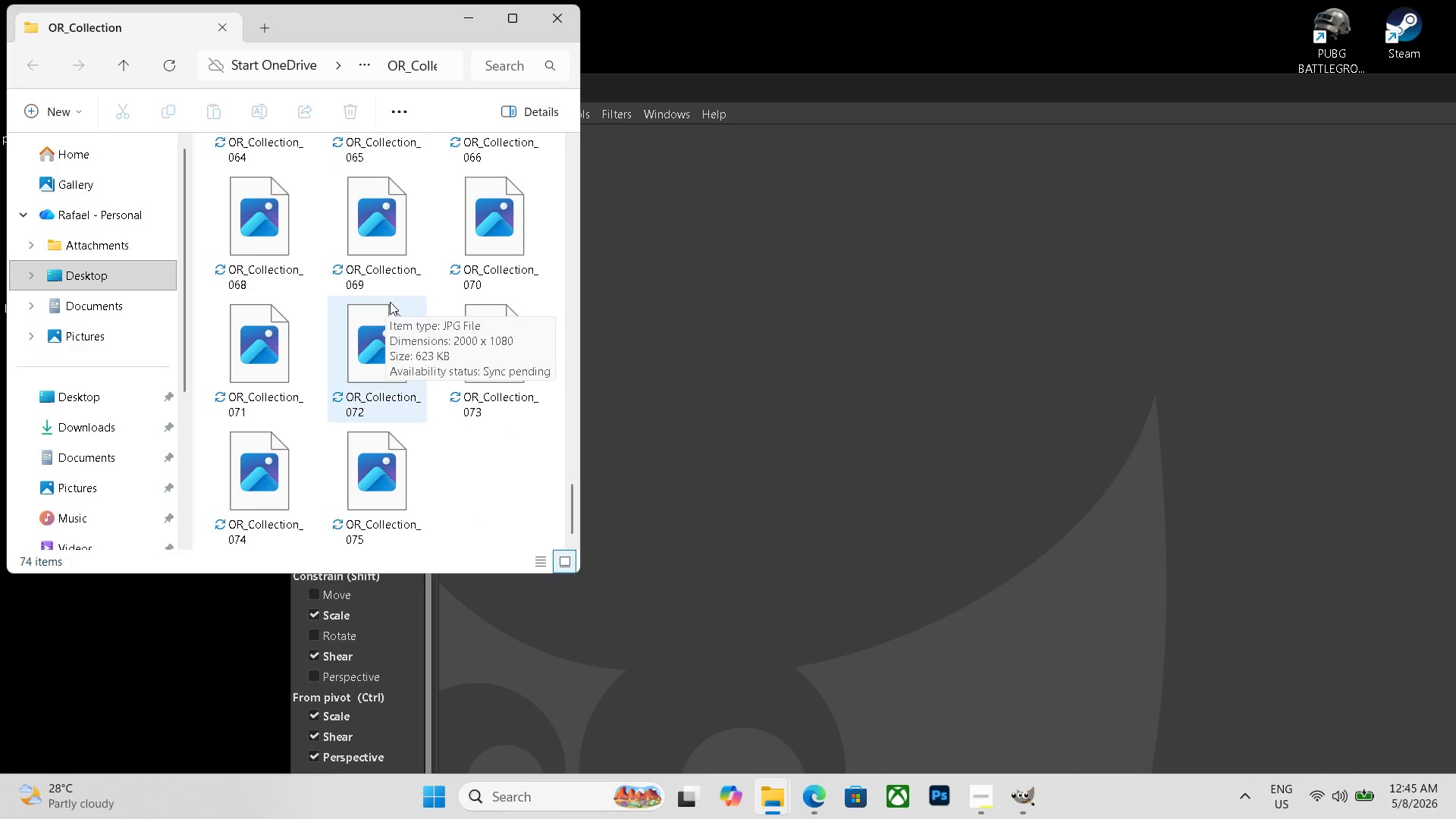 
key(Escape)
 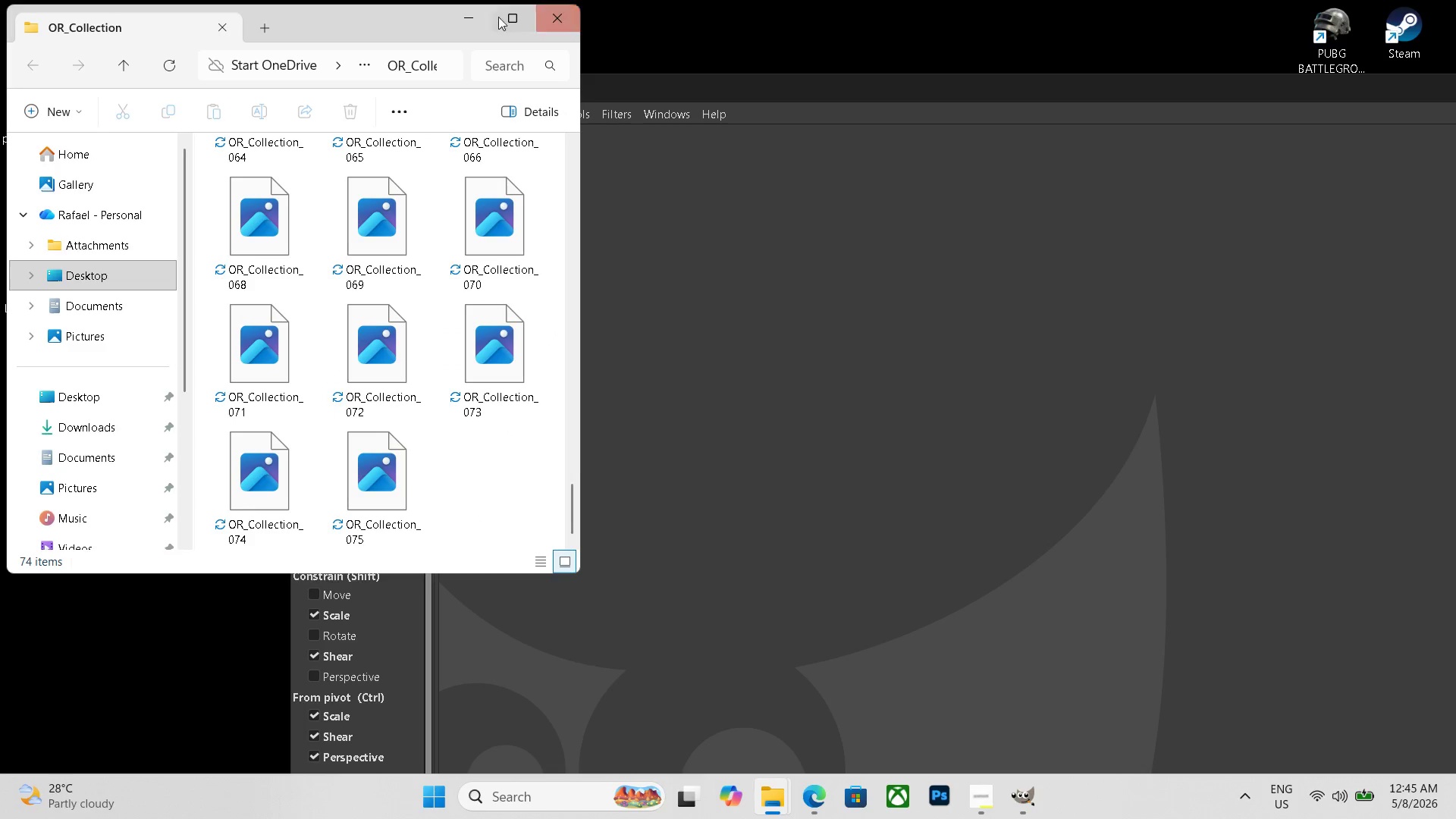 
left_click([472, 17])
 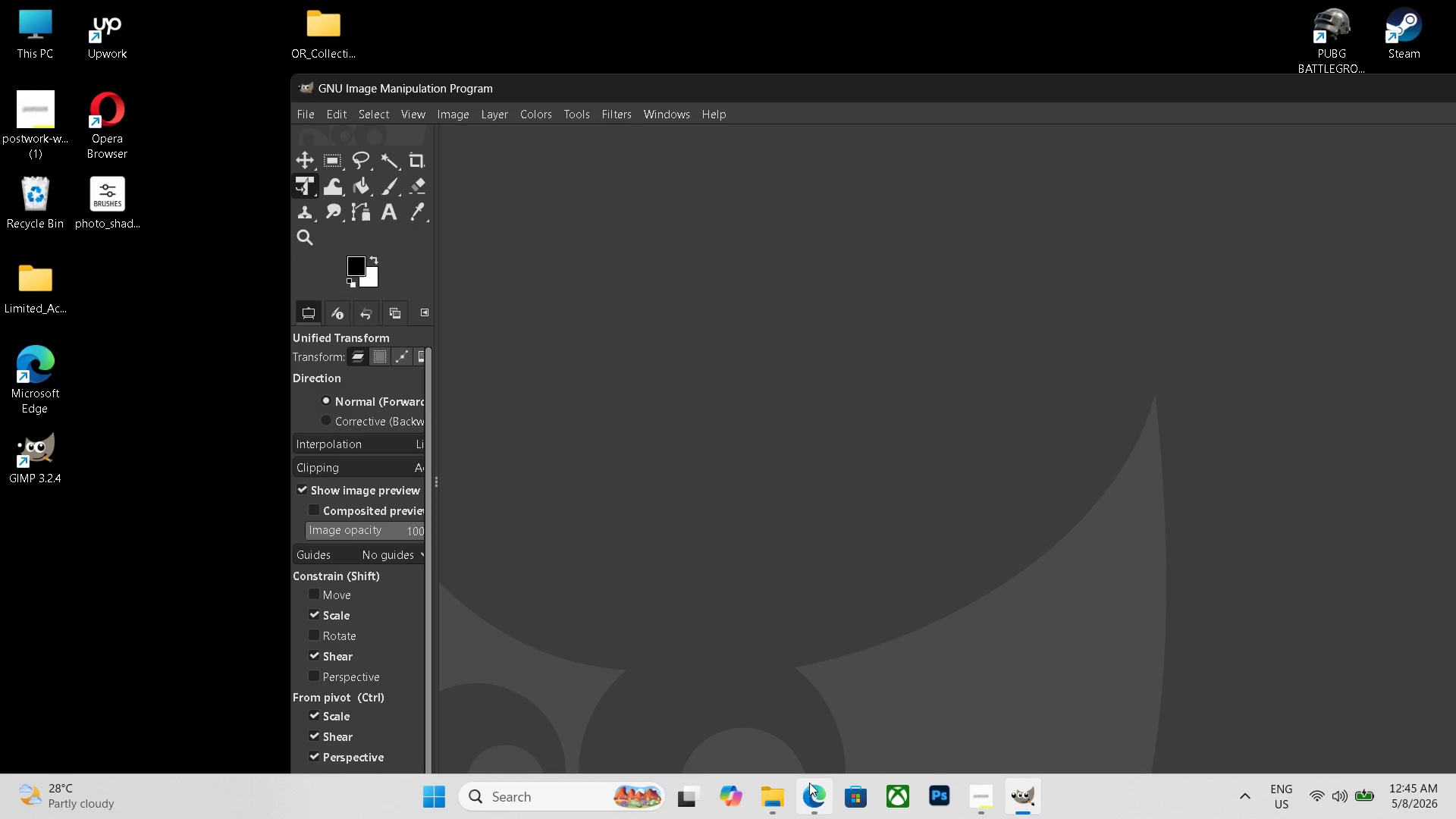 
left_click([814, 797])
 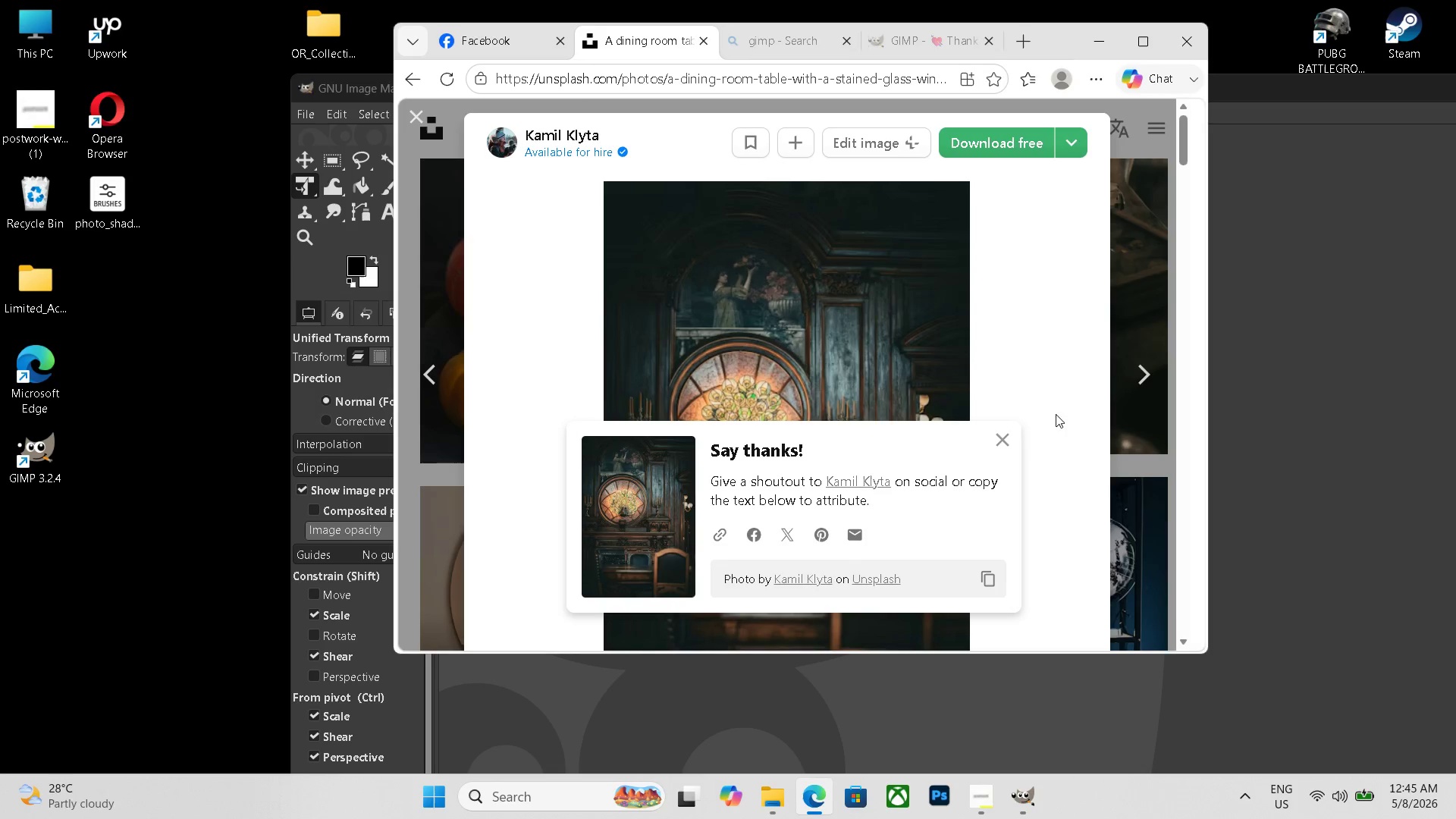 
left_click([1001, 445])
 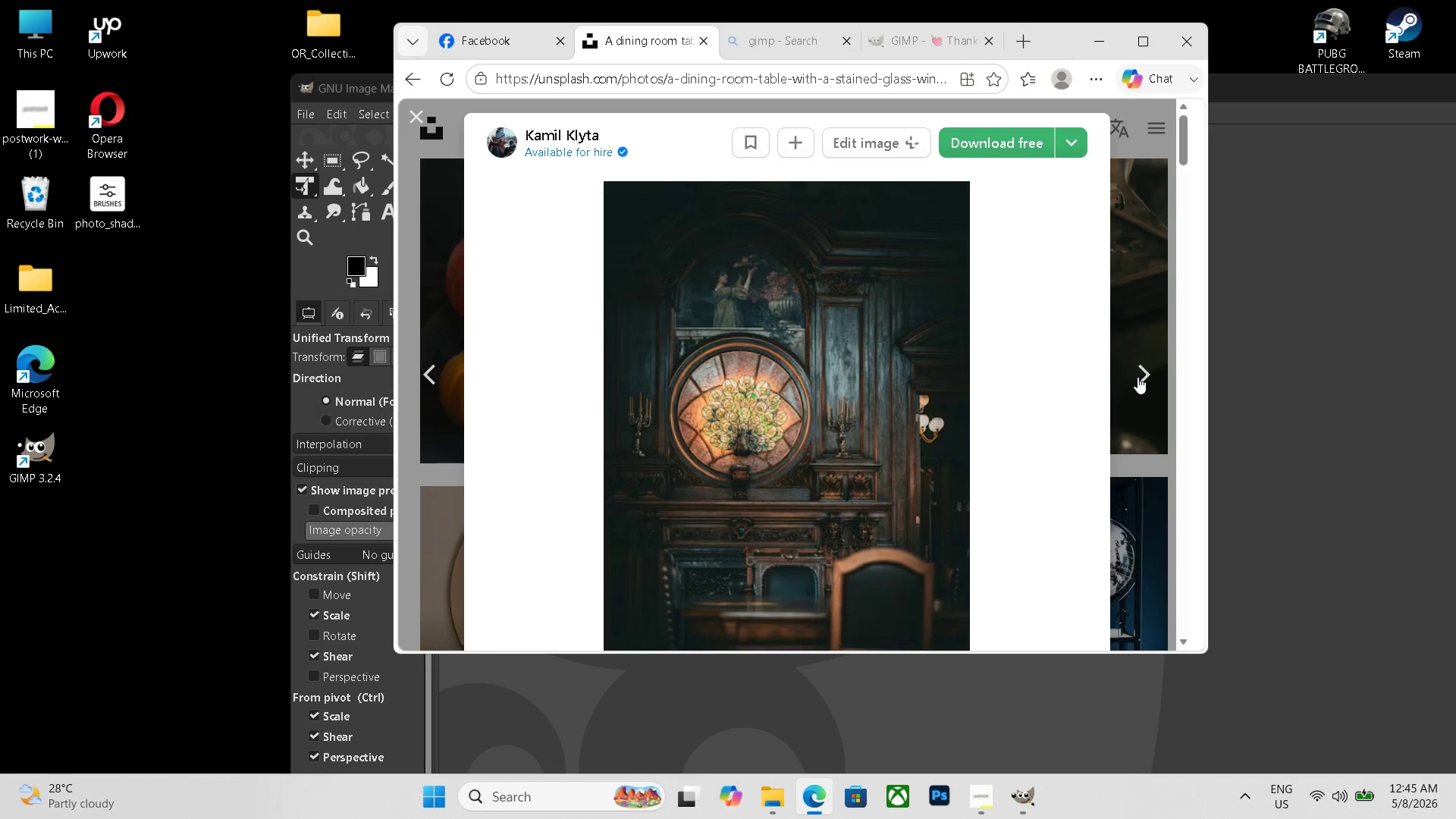 
left_click([1138, 377])
 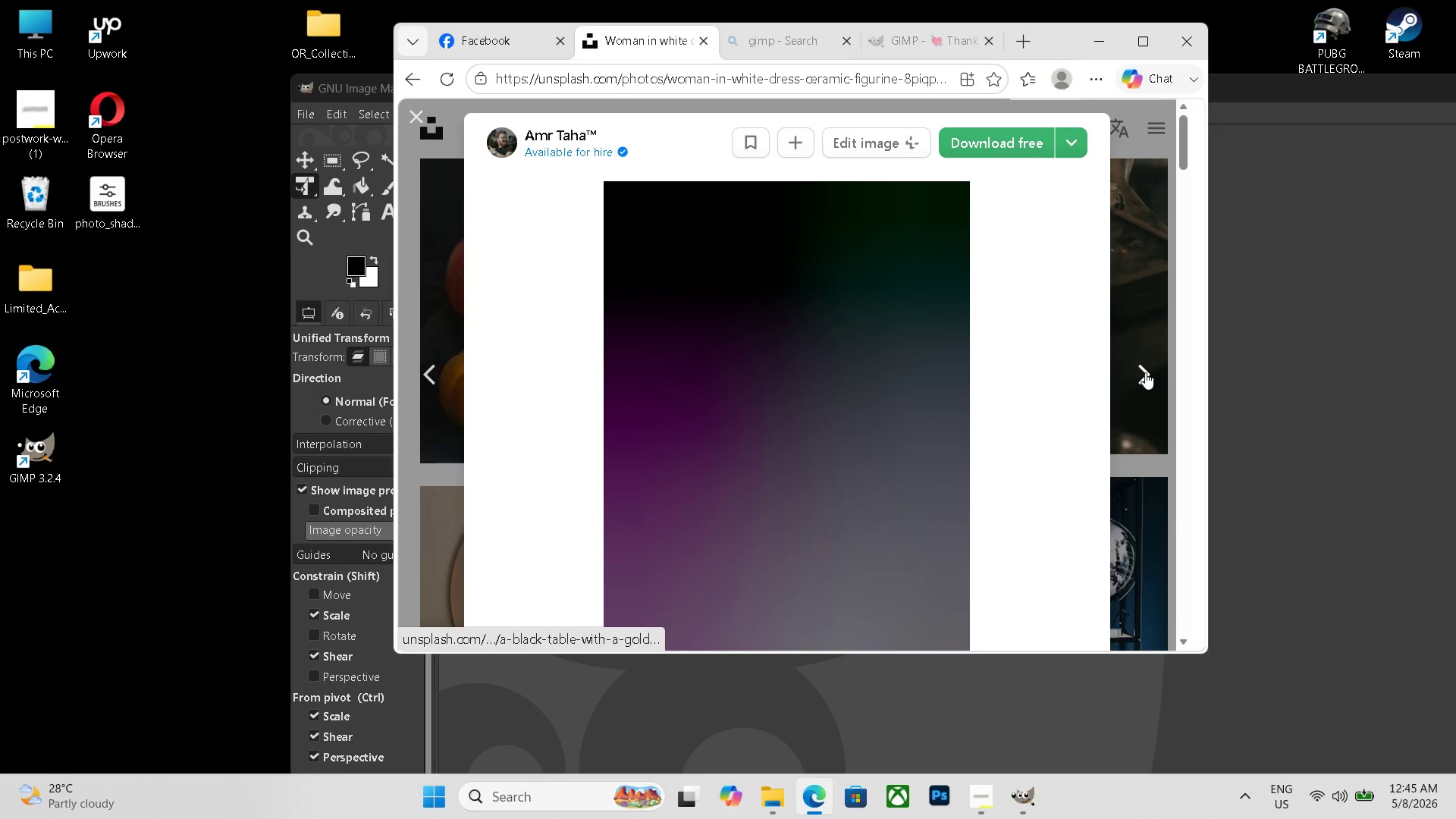 
scroll: coordinate [1090, 372], scroll_direction: down, amount: 2.0
 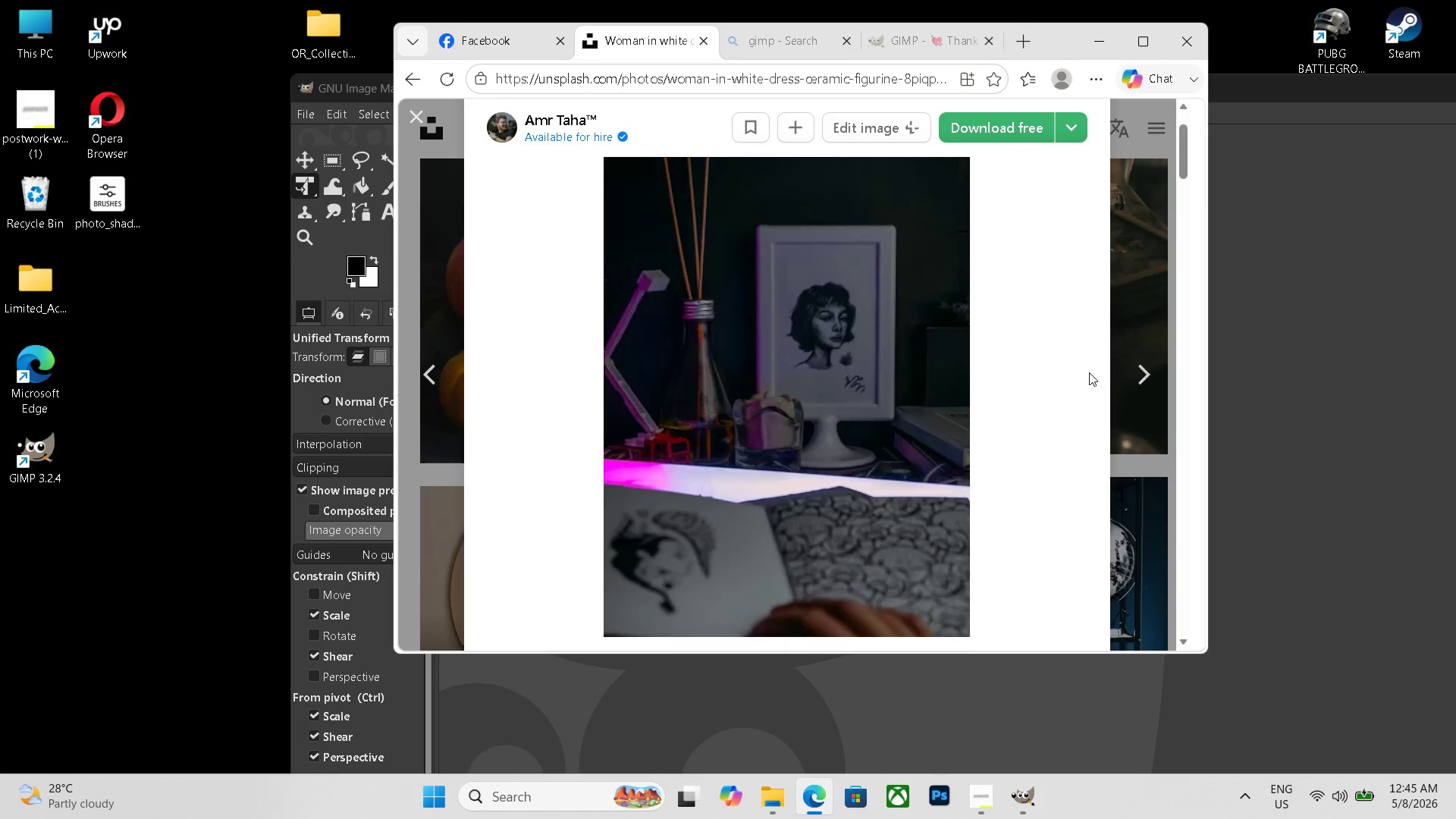 
scroll: coordinate [1089, 372], scroll_direction: up, amount: 2.0
 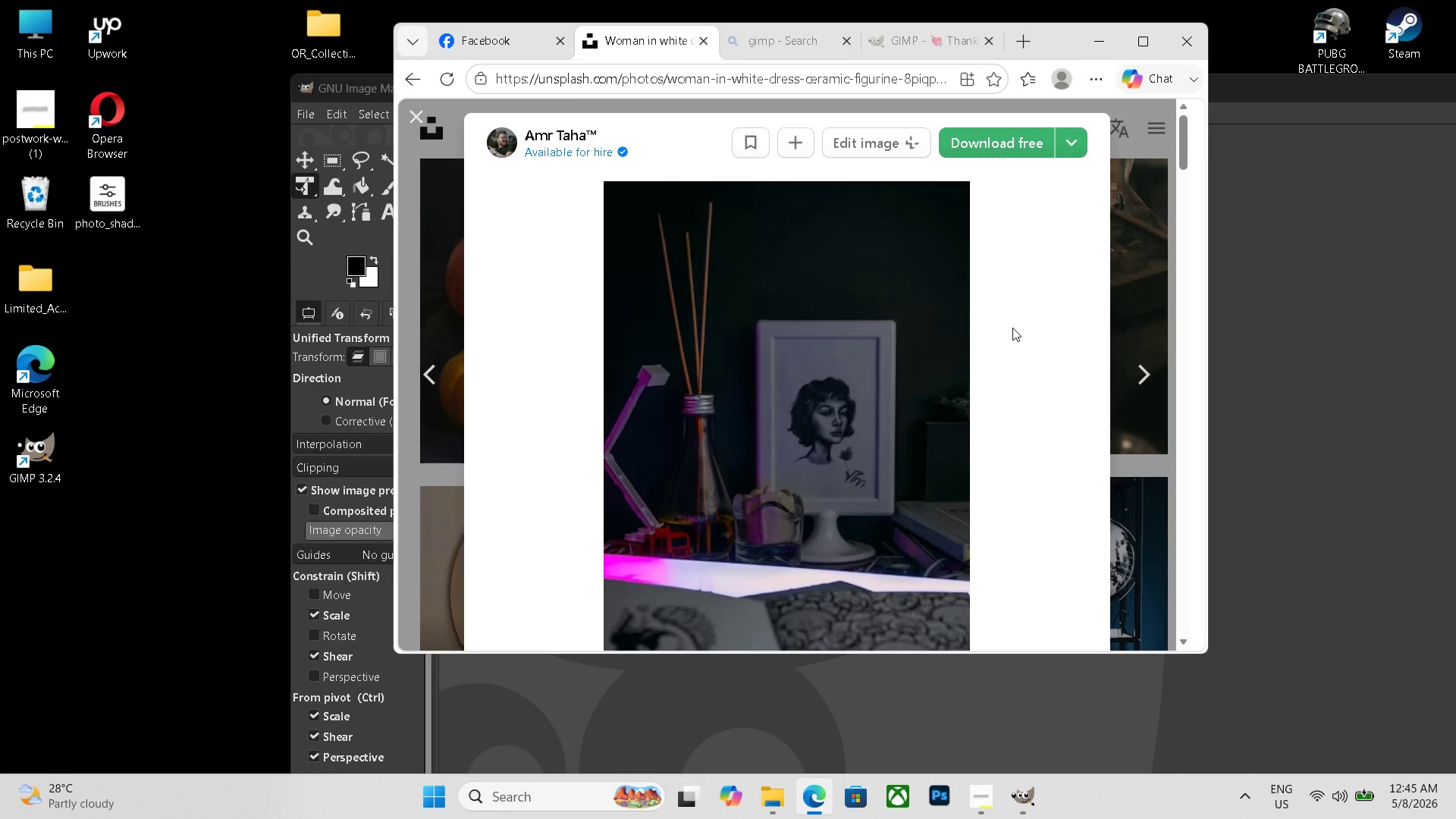 
wait(5.52)
 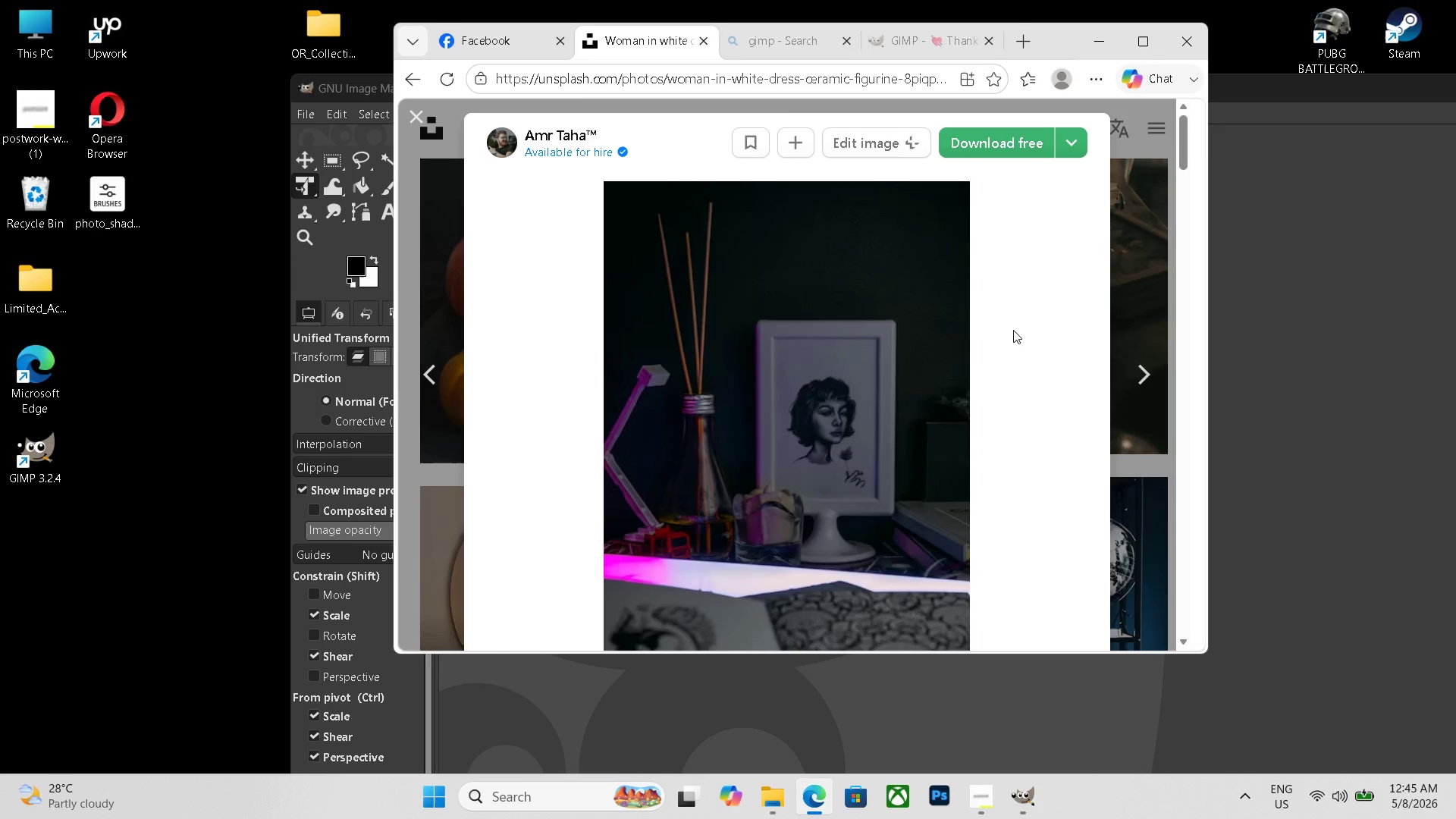 
scroll: coordinate [965, 298], scroll_direction: down, amount: 1.0
 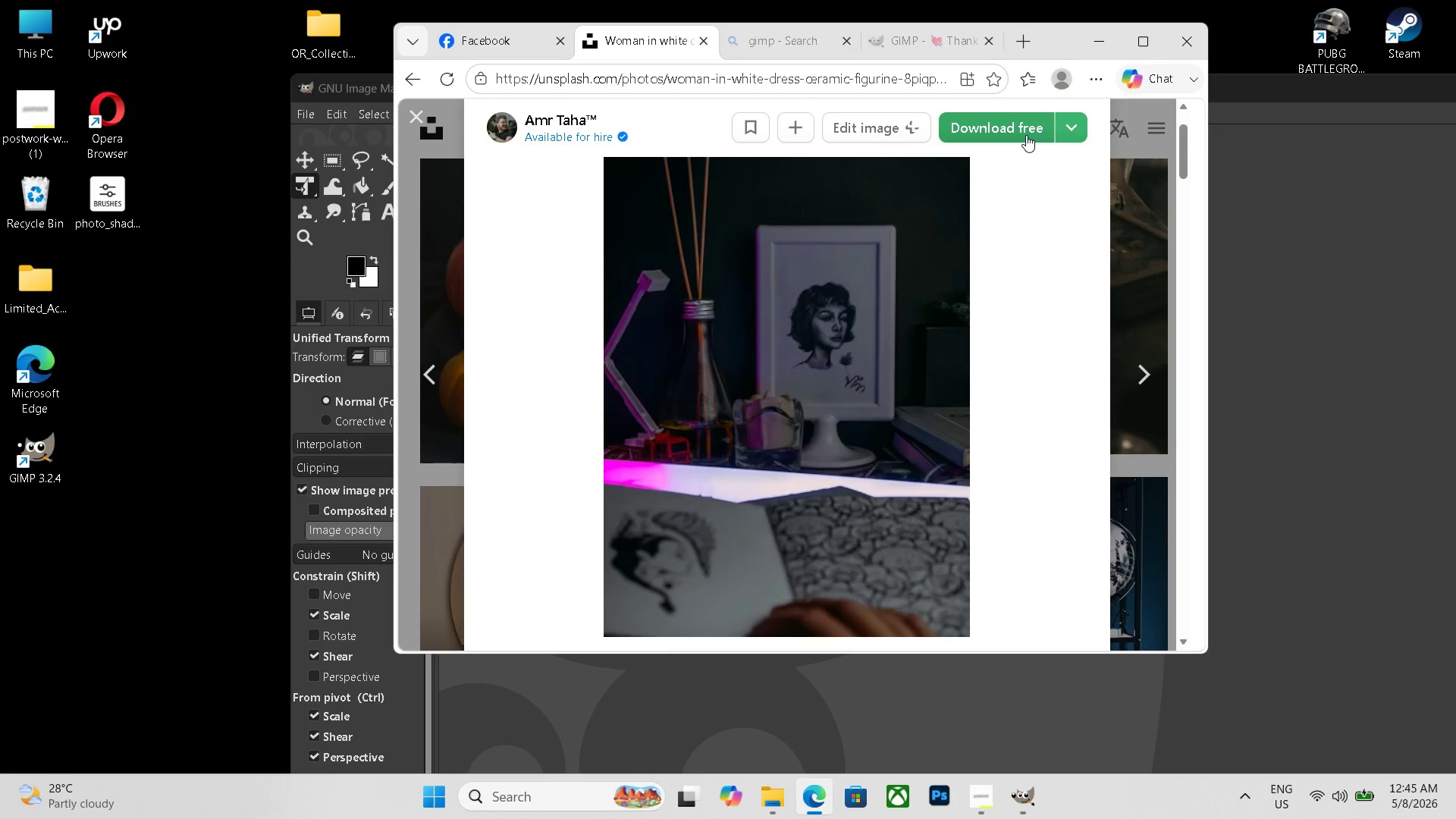 
left_click([1026, 134])
 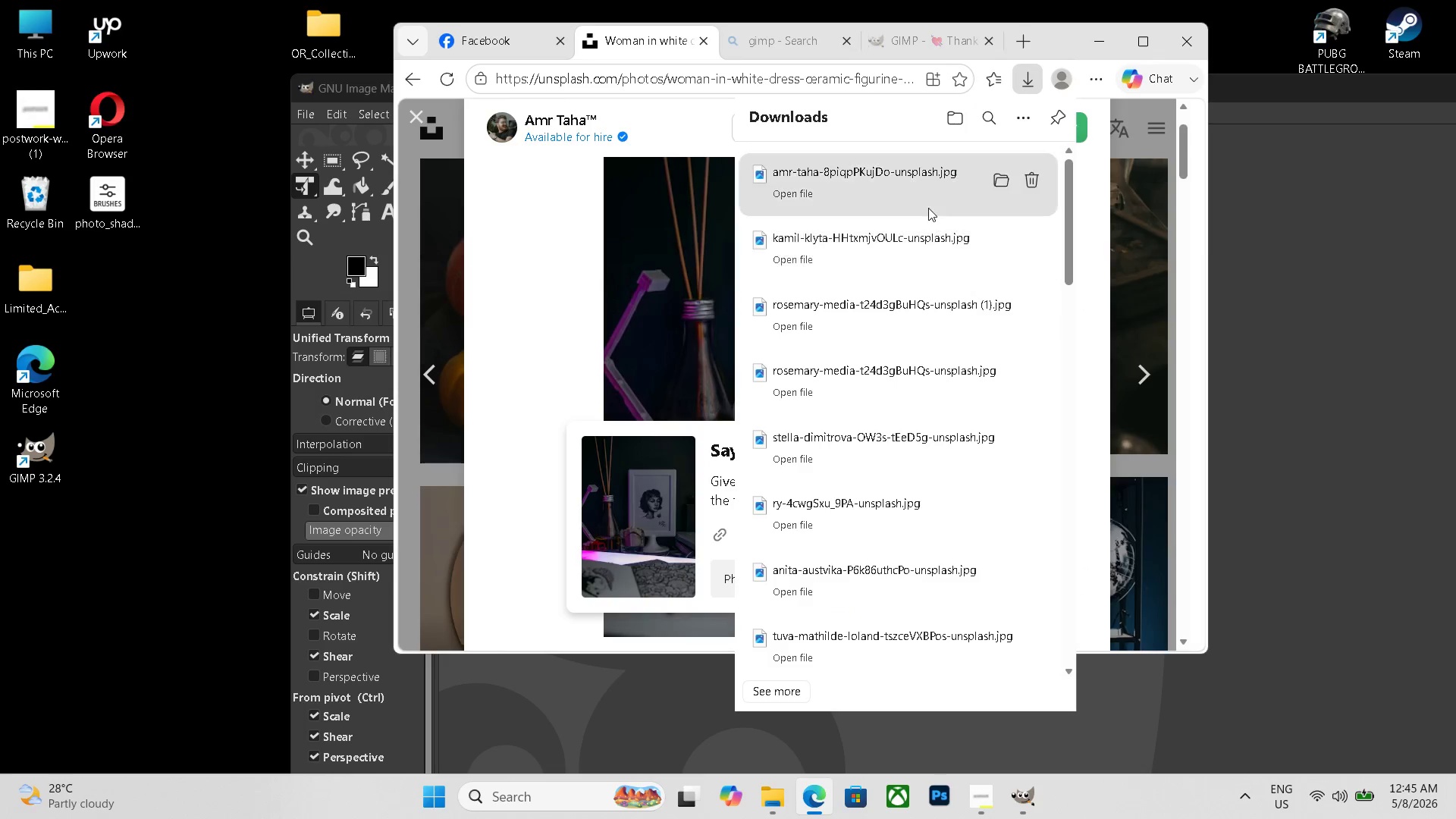 
left_click_drag(start_coordinate=[917, 191], to_coordinate=[34, 526])
 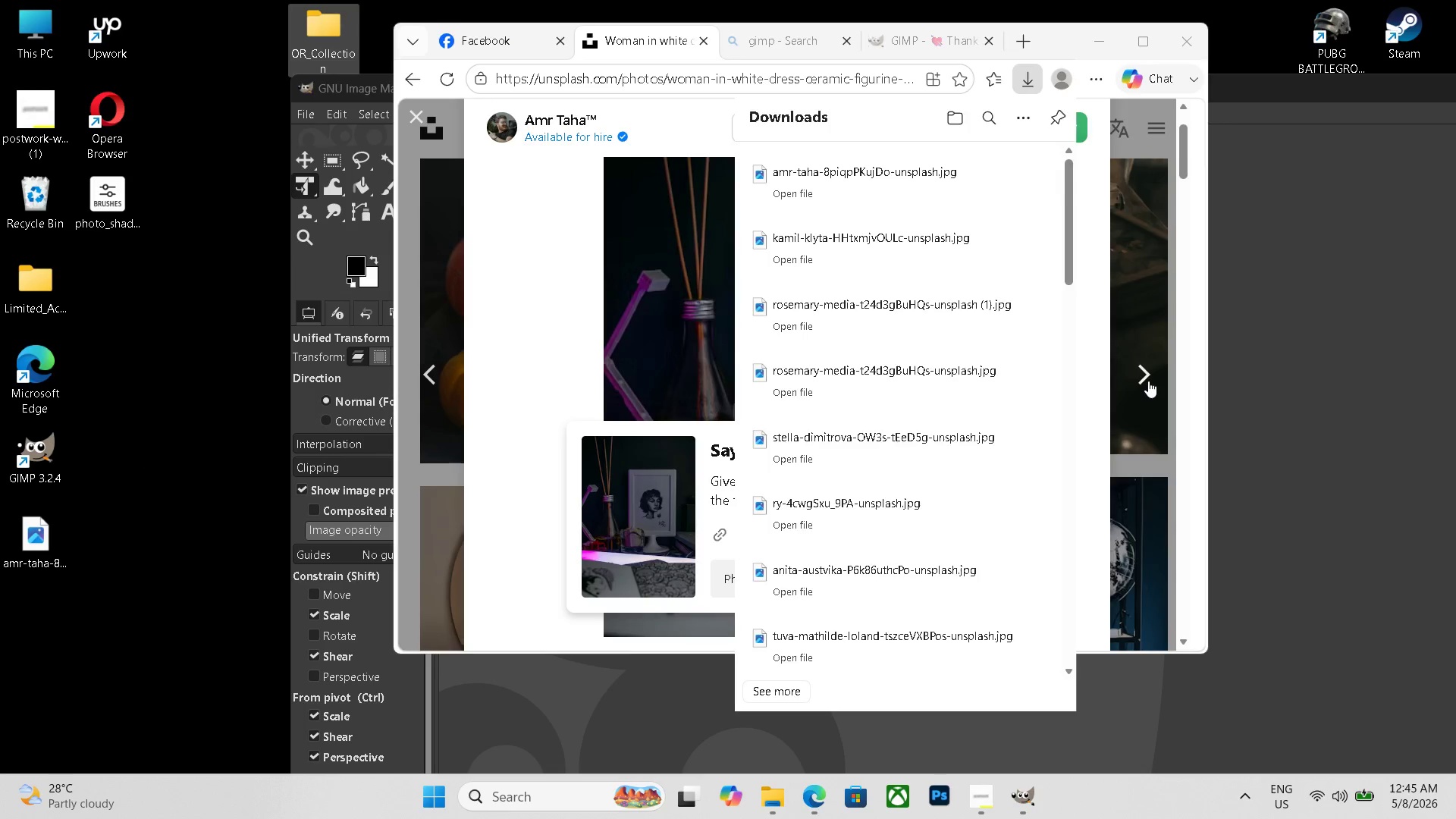 
left_click([1148, 381])
 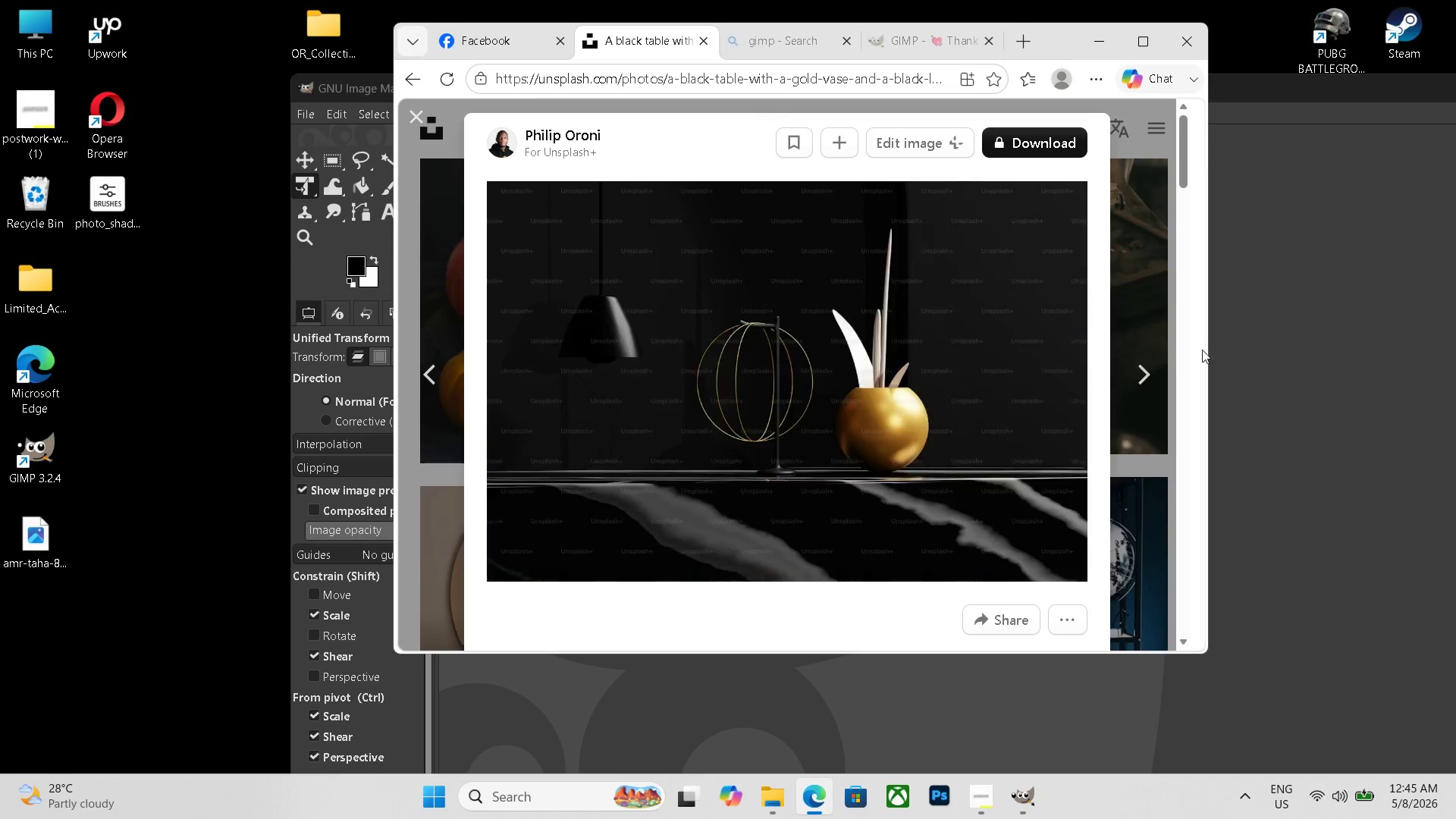 
left_click([1145, 377])
 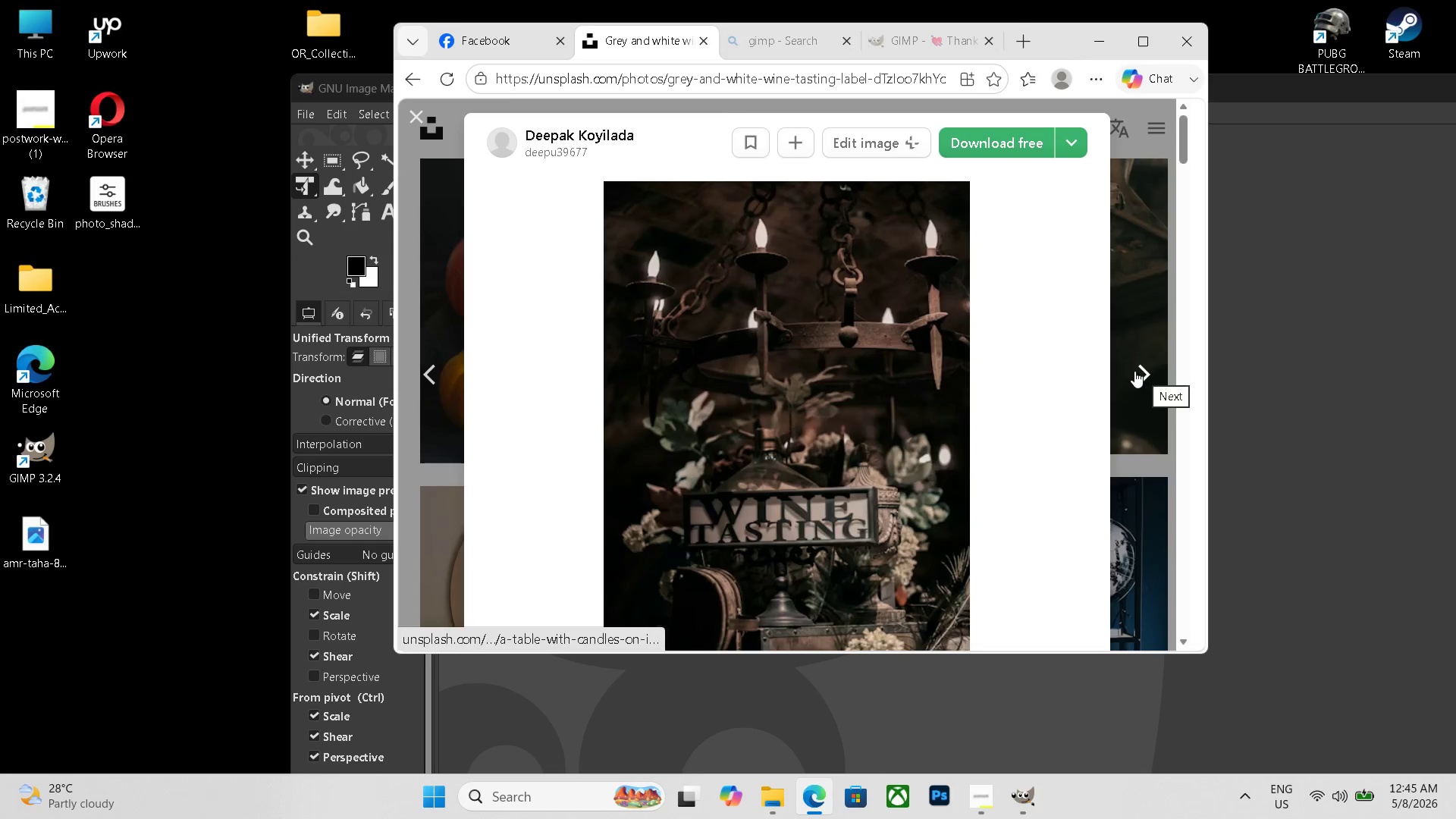 
scroll: coordinate [1034, 371], scroll_direction: down, amount: 1.0
 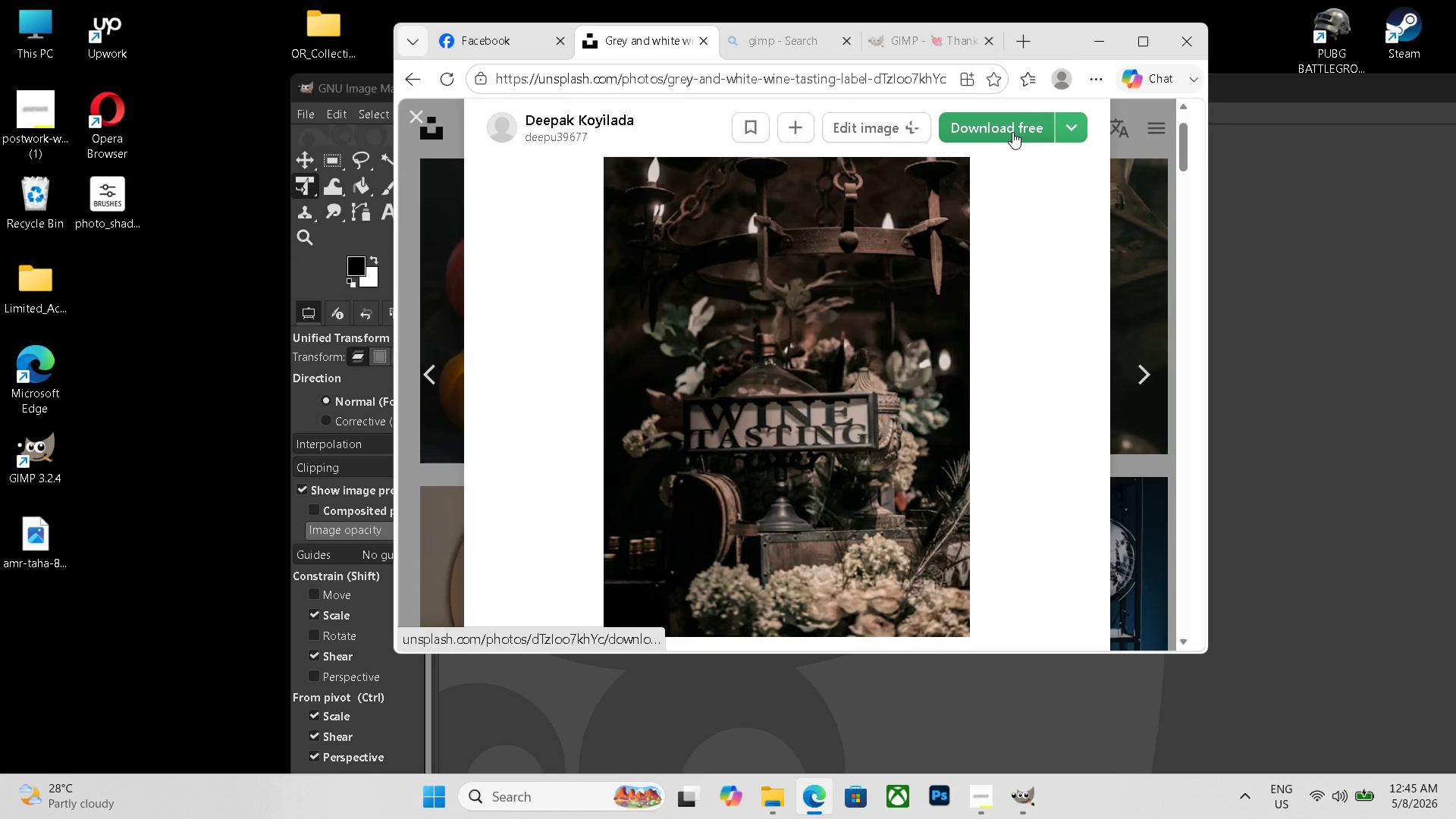 
left_click([1012, 132])
 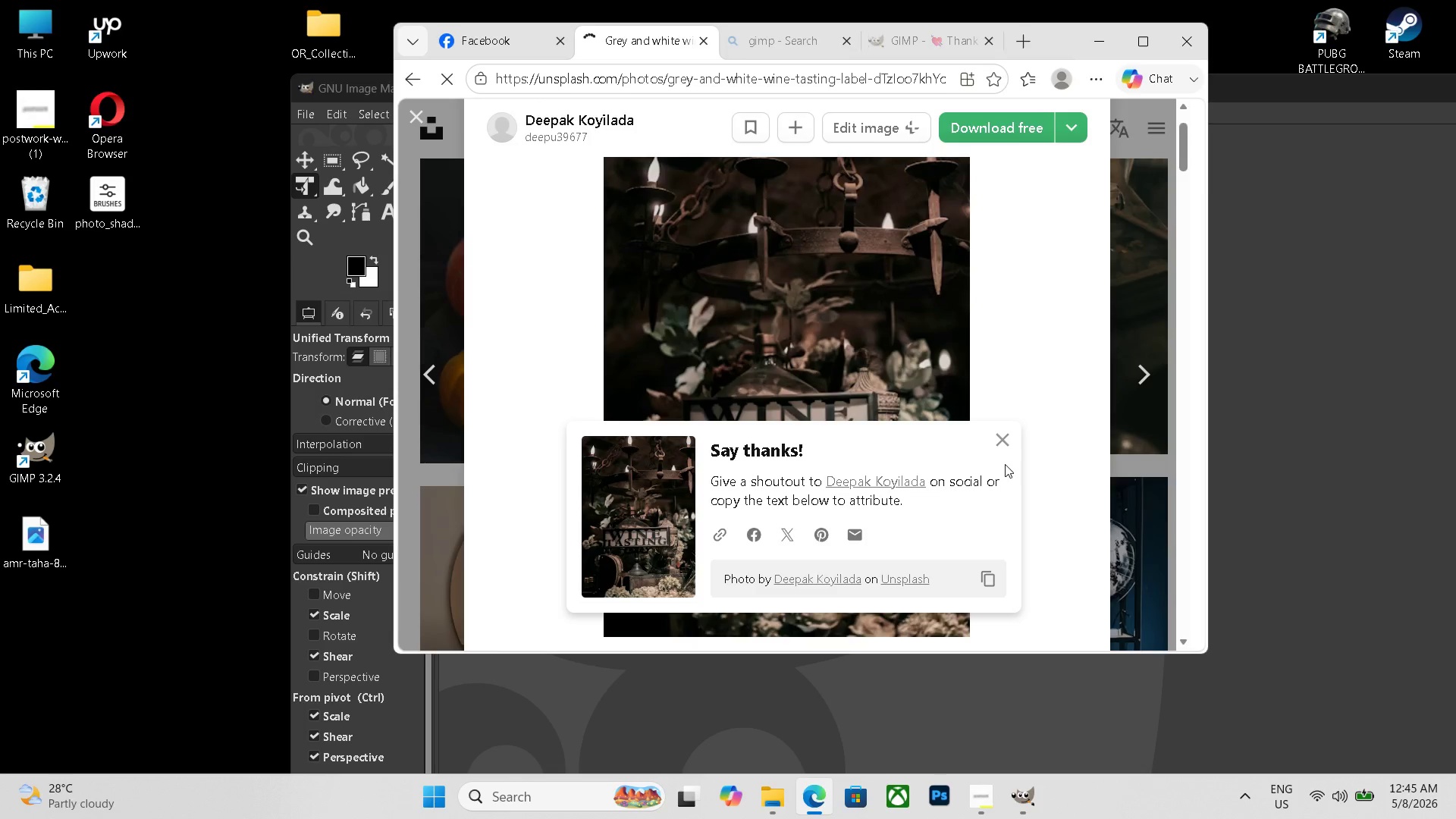 
left_click([1009, 443])
 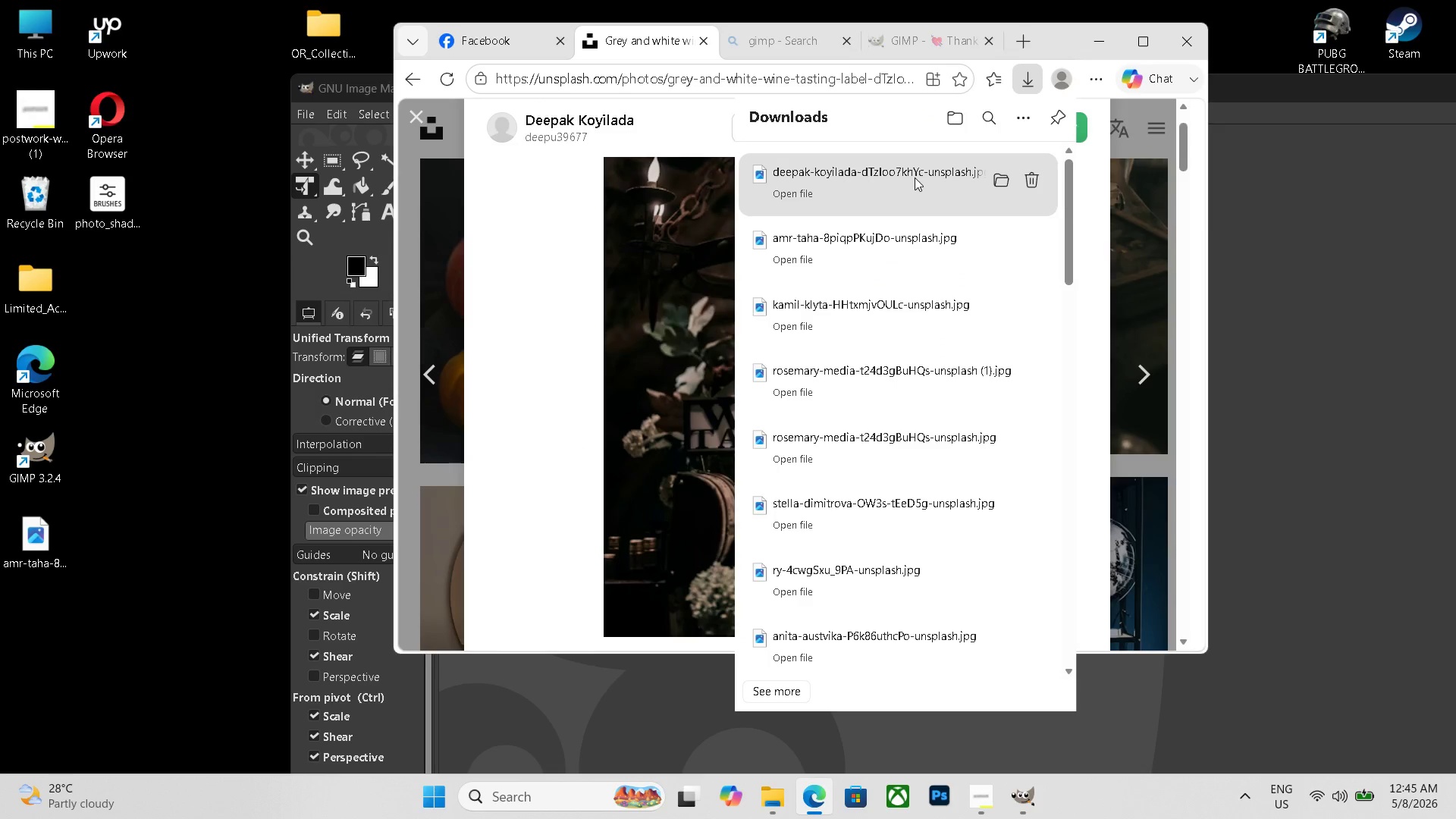 
left_click_drag(start_coordinate=[915, 177], to_coordinate=[47, 599])
 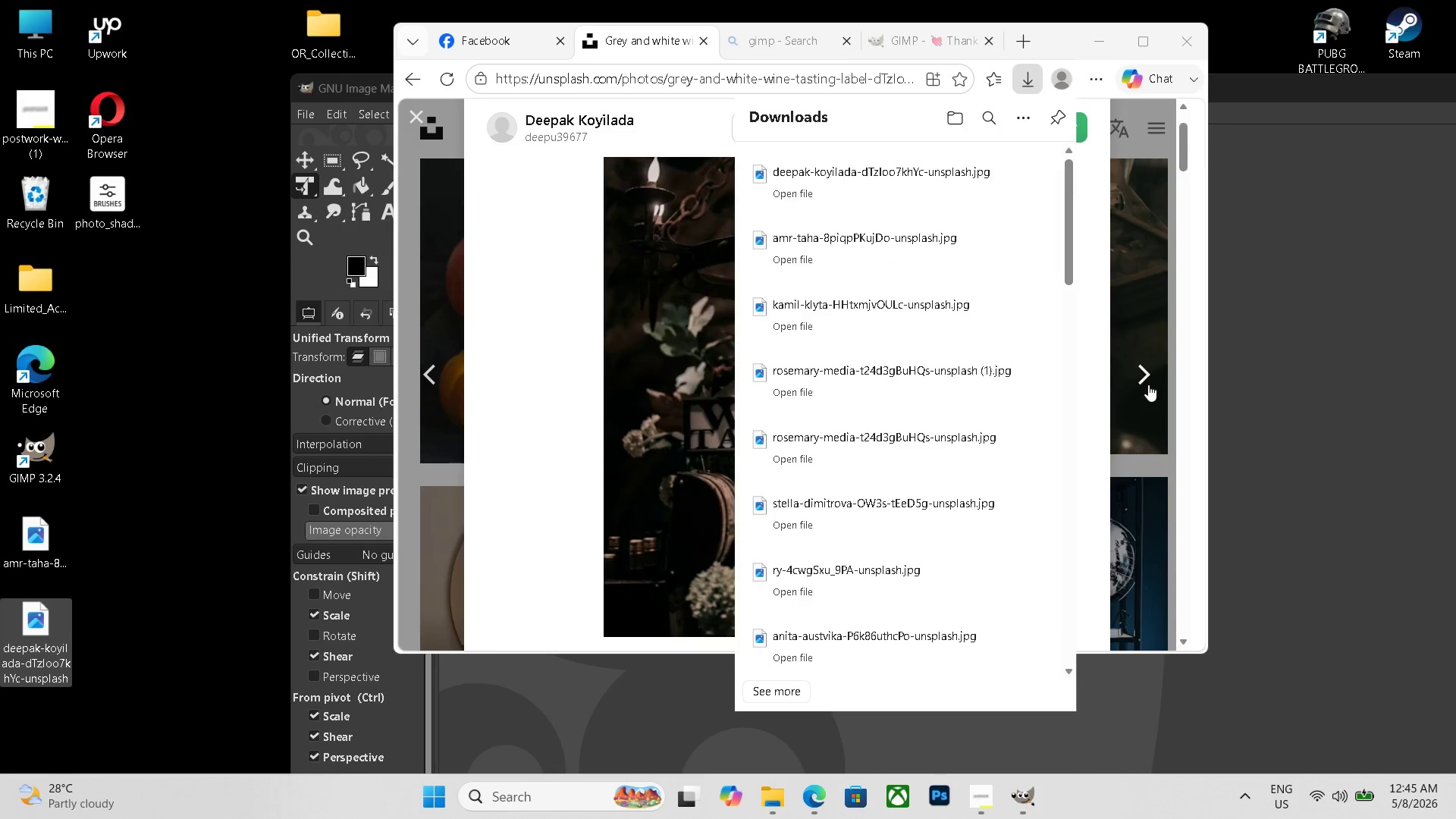 
left_click([1150, 380])
 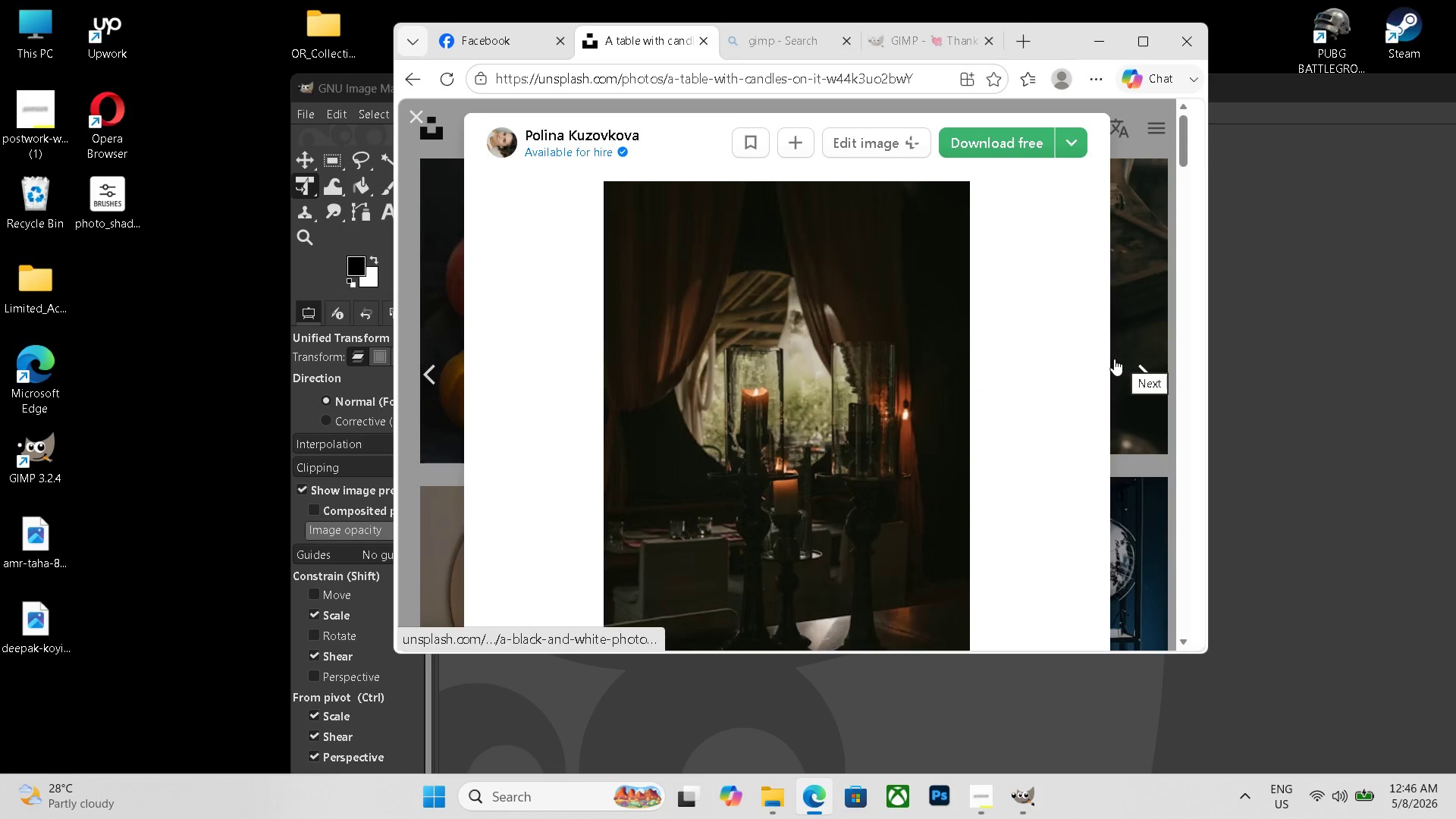 
left_click([1015, 143])
 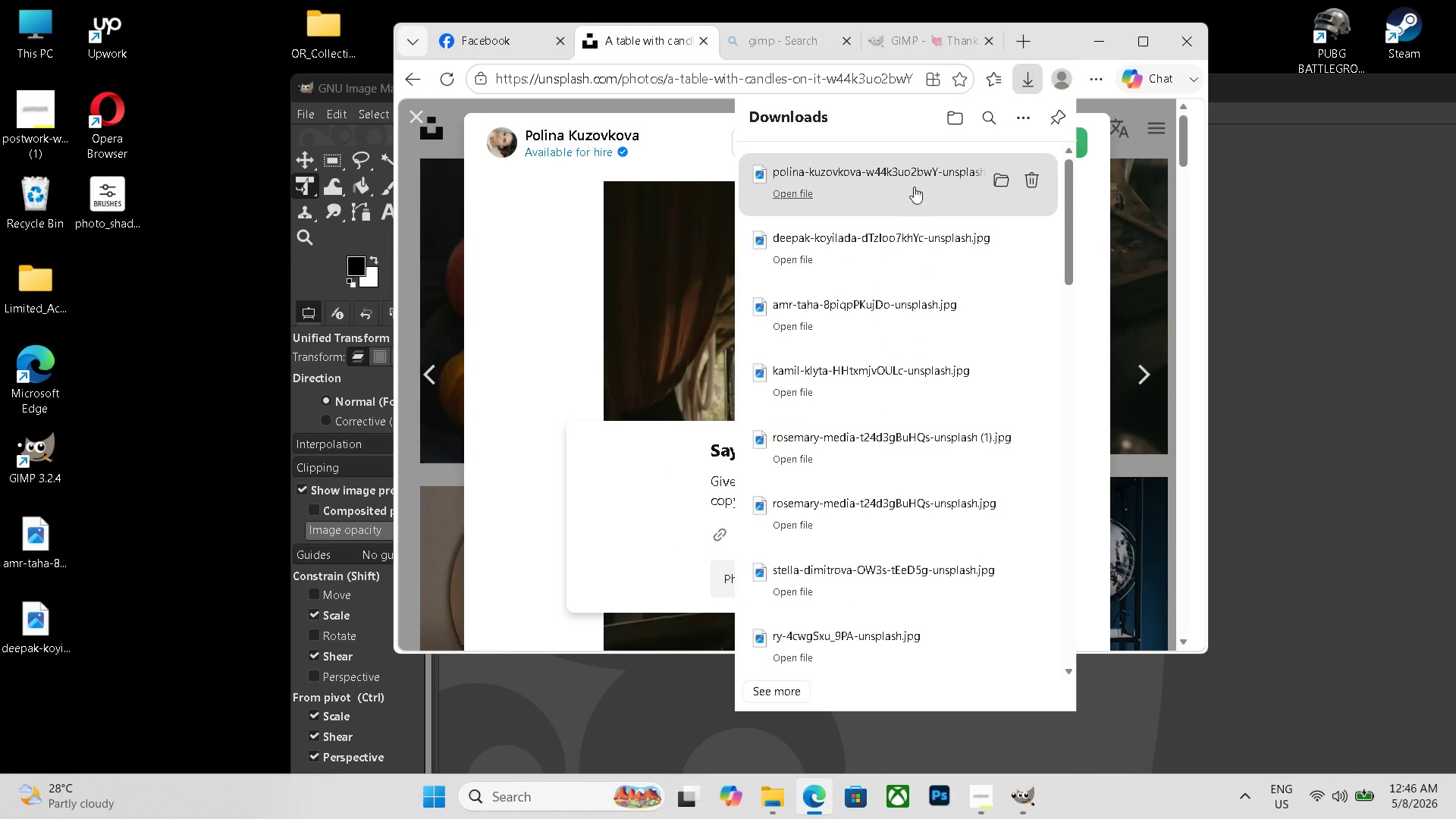 
left_click_drag(start_coordinate=[917, 180], to_coordinate=[44, 700])
 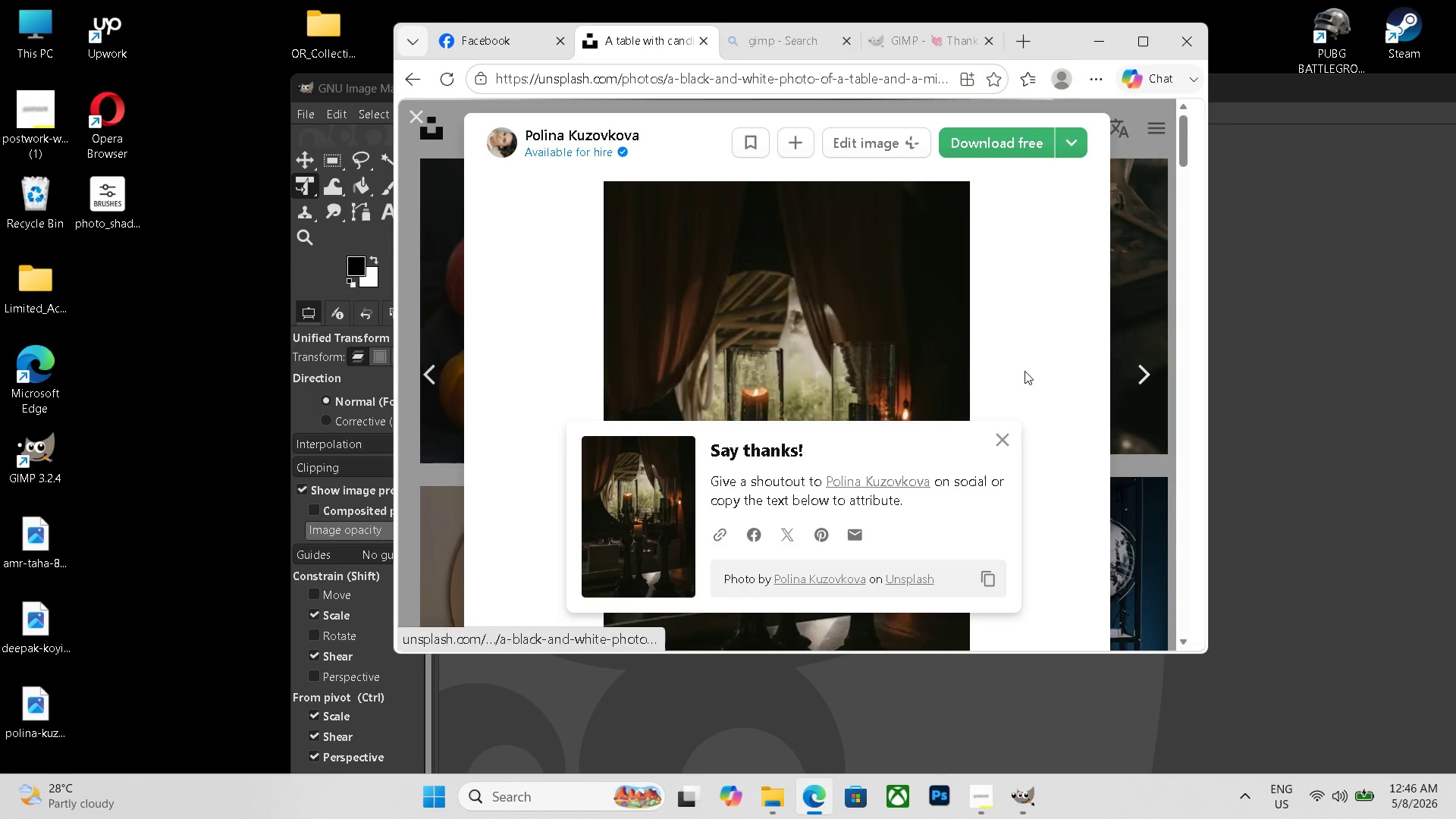 
left_click([1007, 440])
 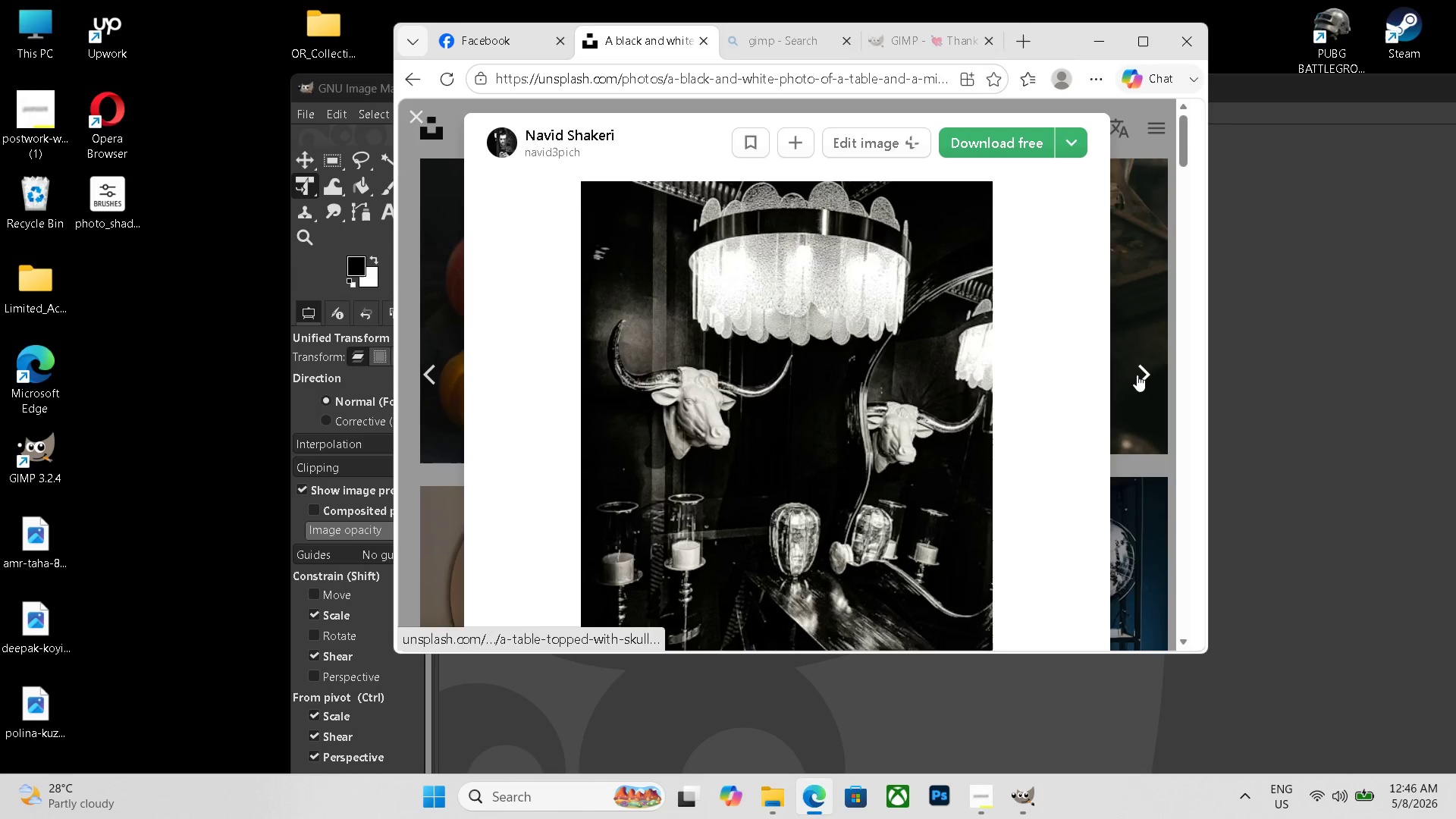 
left_click([1138, 372])
 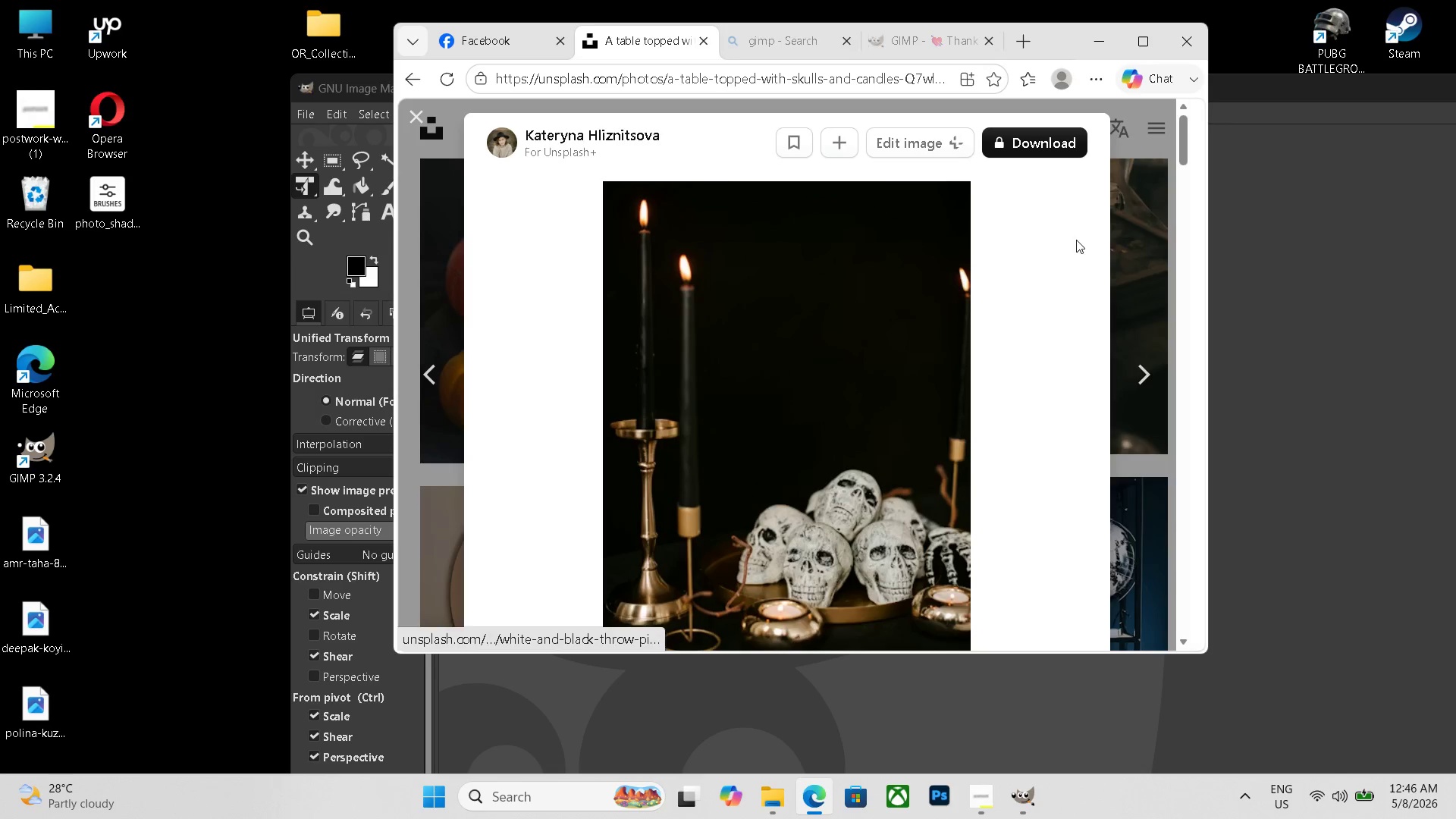 
left_click([1158, 357])
 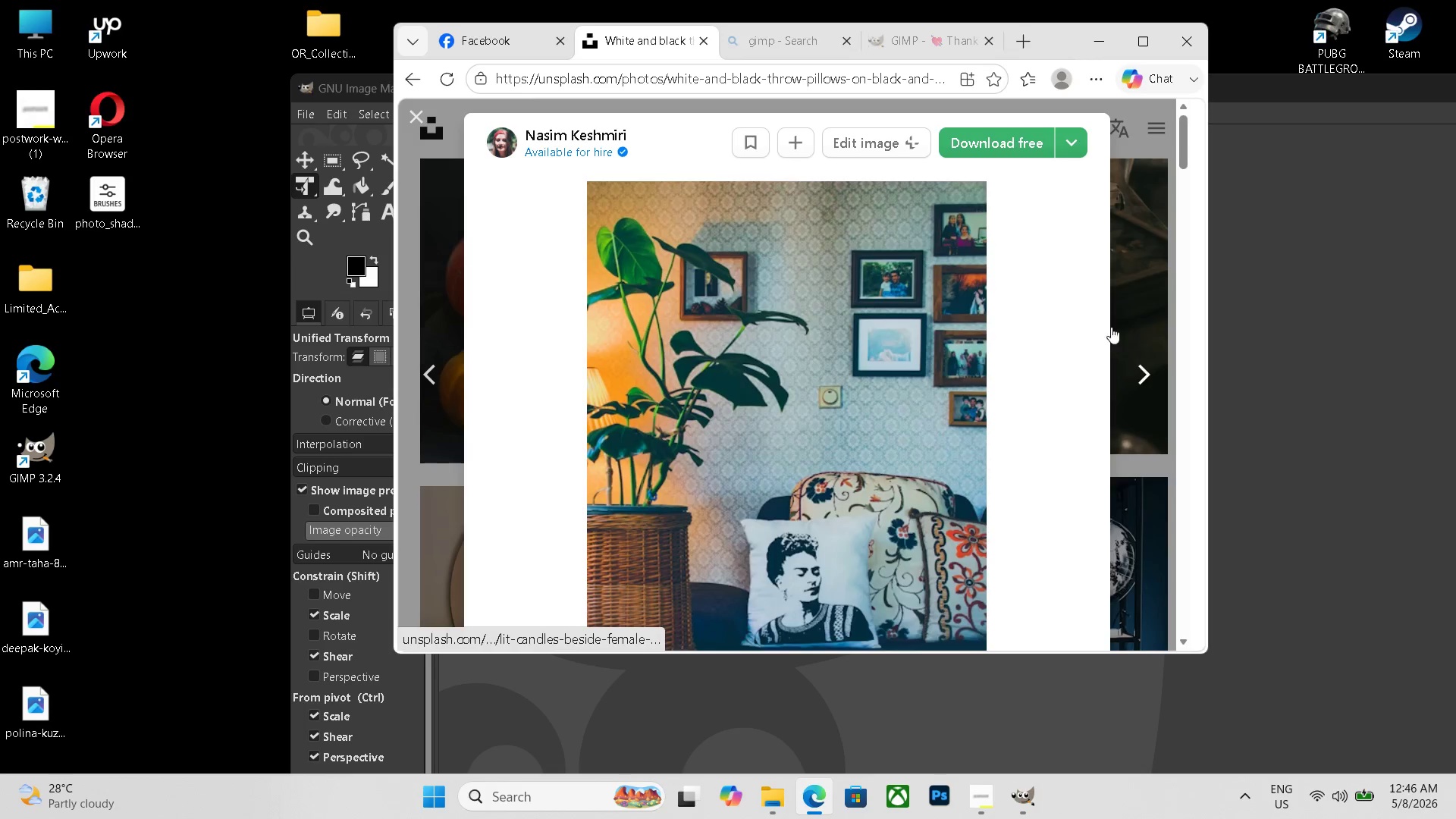 
left_click([988, 138])
 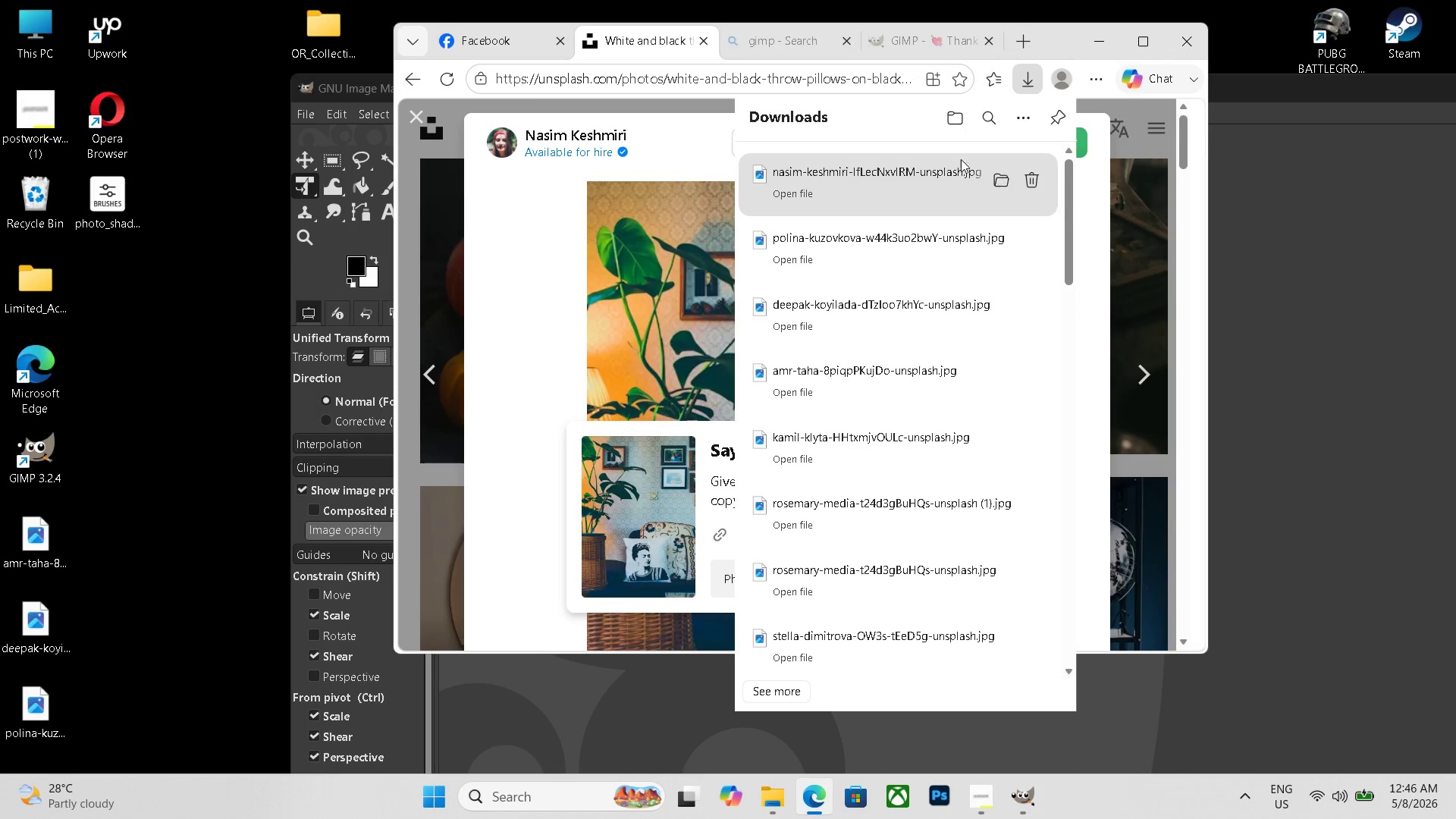 
left_click_drag(start_coordinate=[918, 180], to_coordinate=[130, 271])
 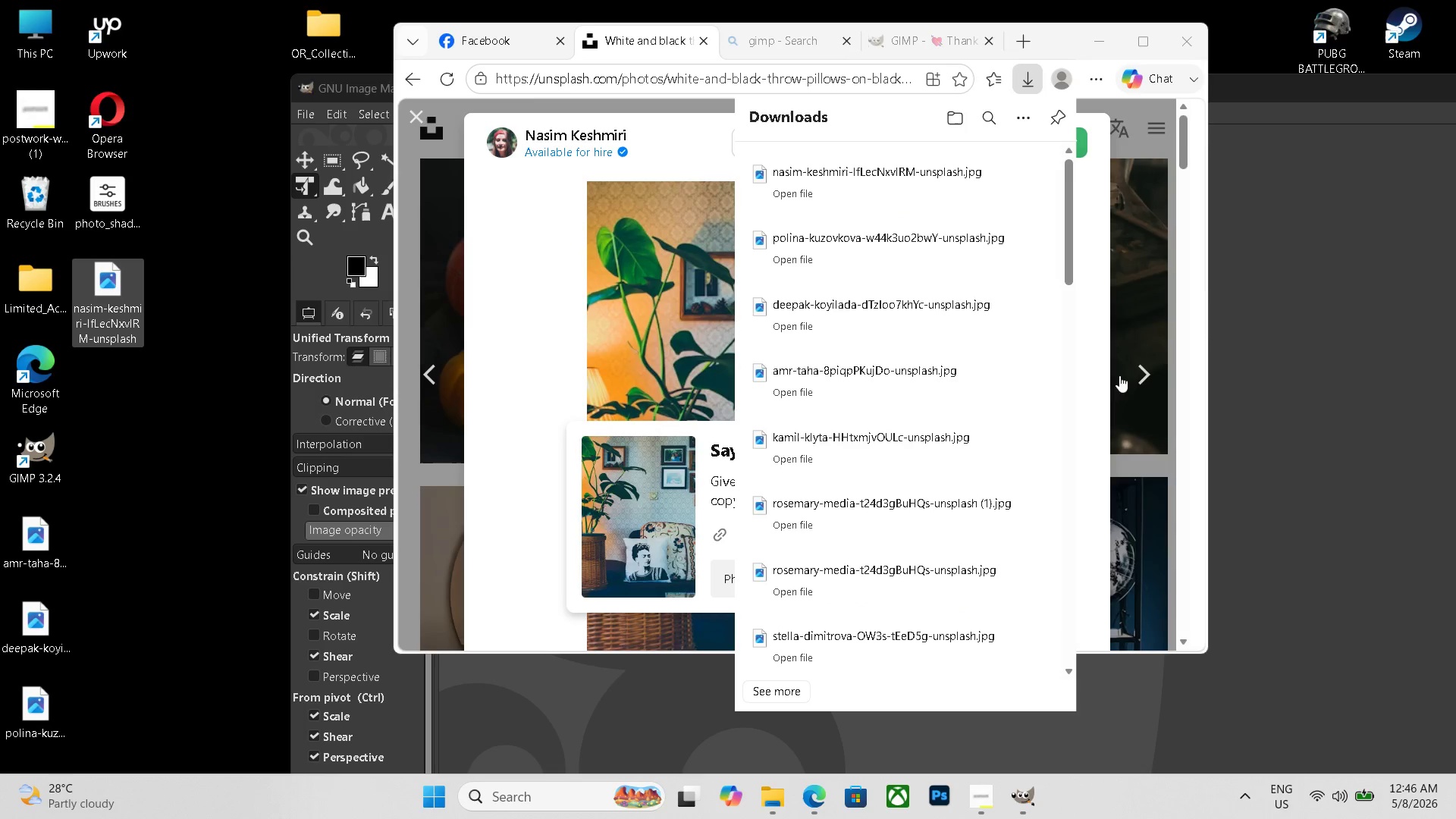 
left_click([1159, 375])
 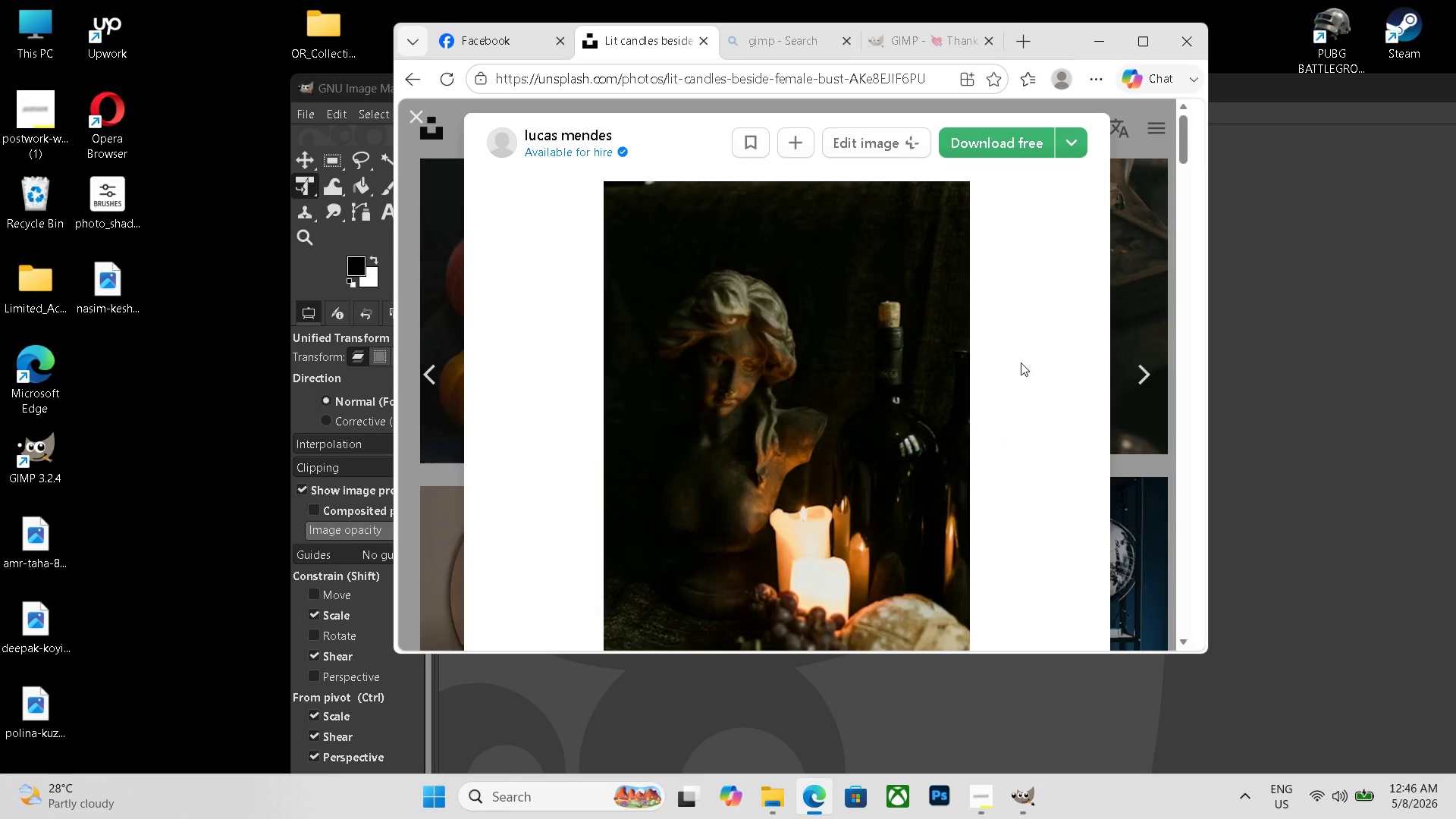 
left_click([1015, 137])
 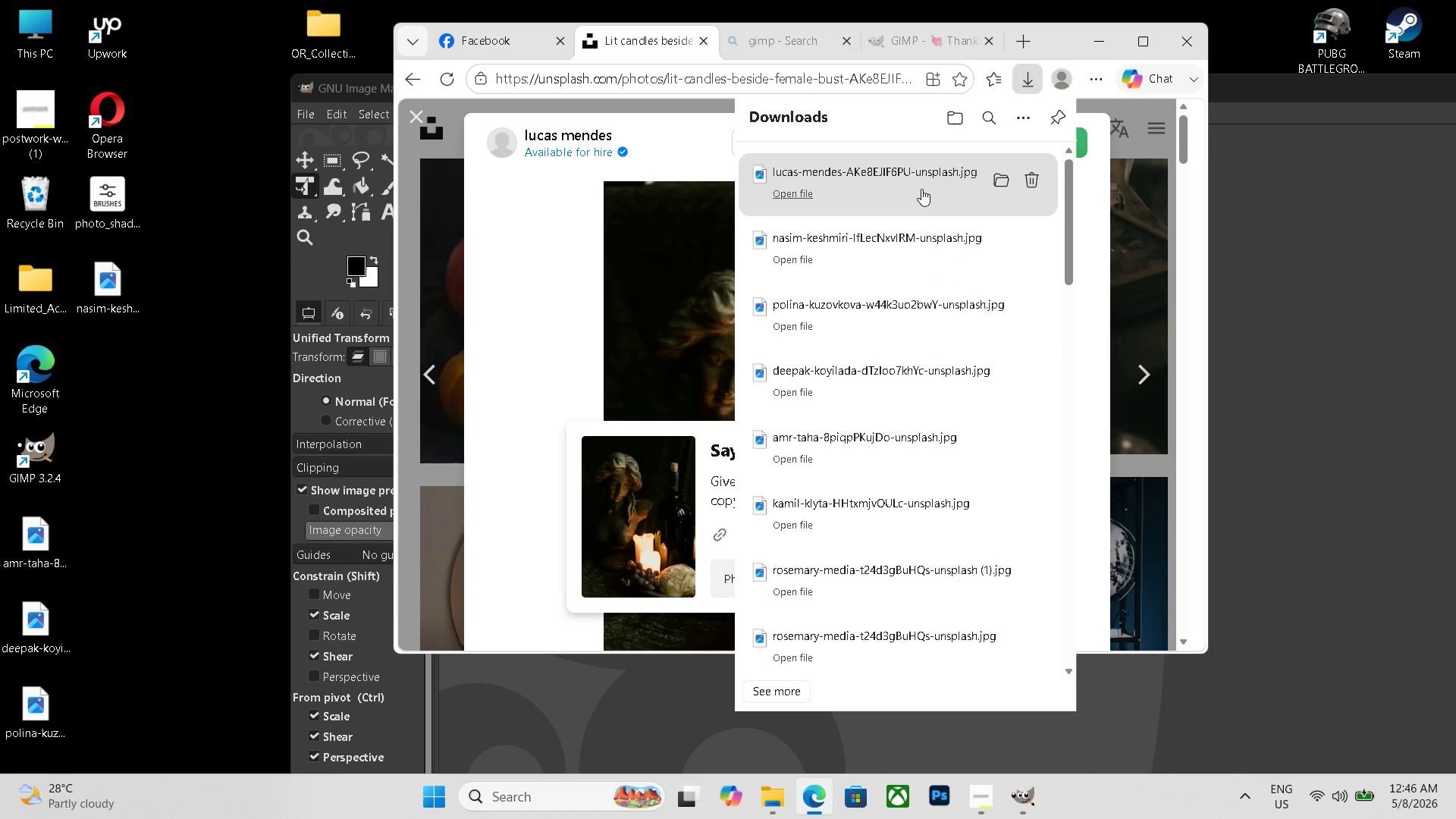 
left_click_drag(start_coordinate=[921, 189], to_coordinate=[136, 364])
 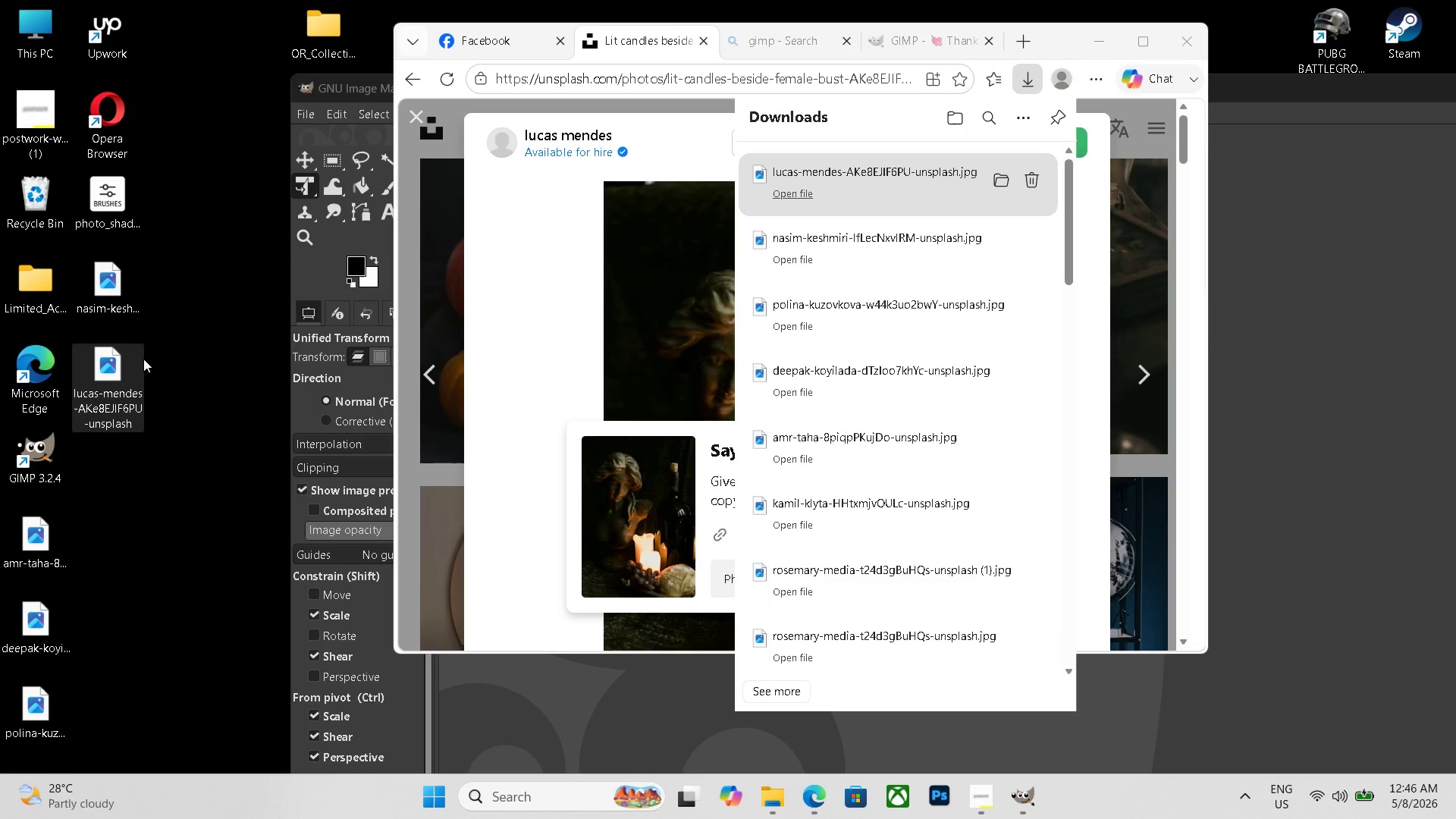 
wait(19.0)
 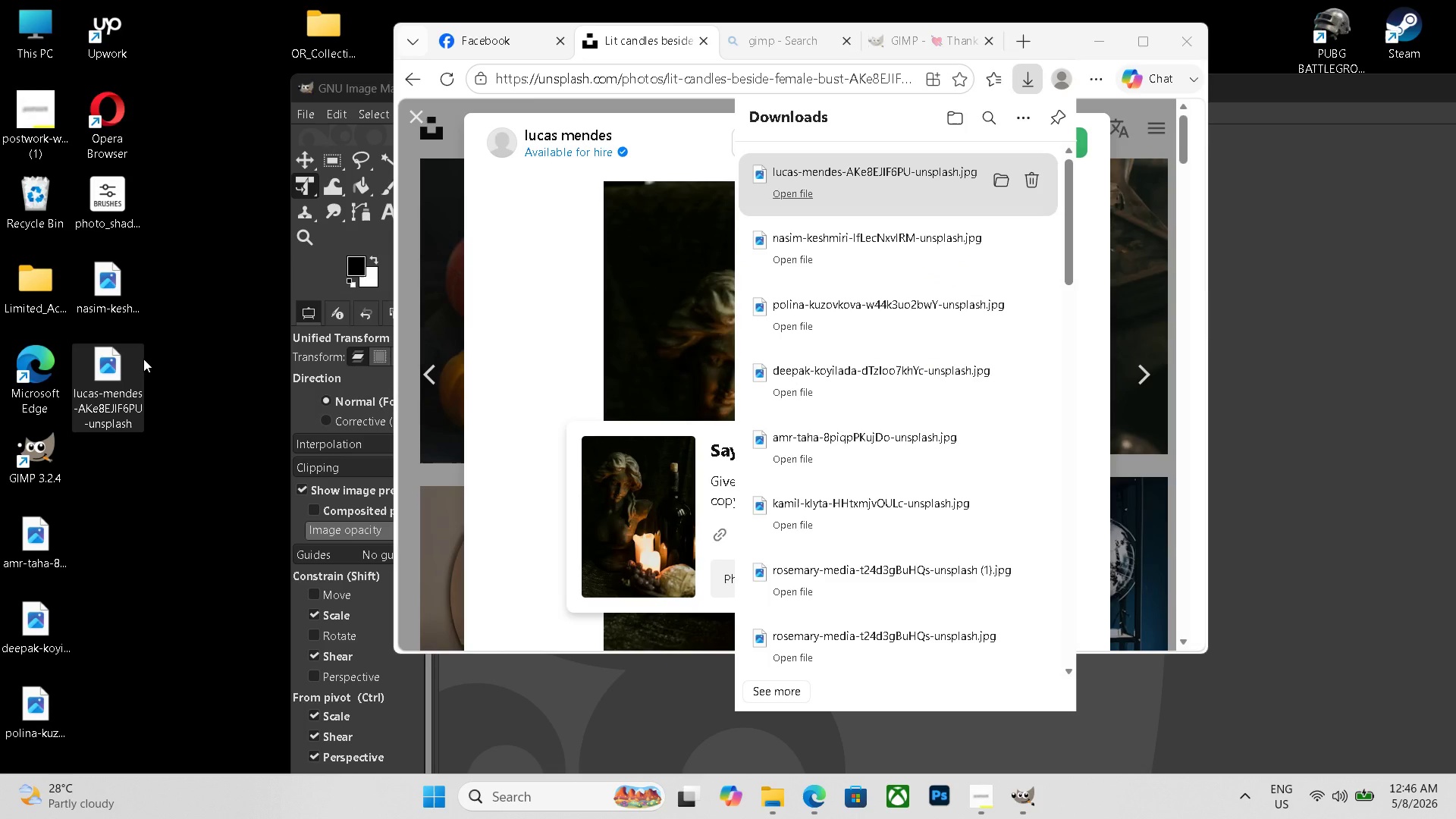 
left_click([1138, 371])
 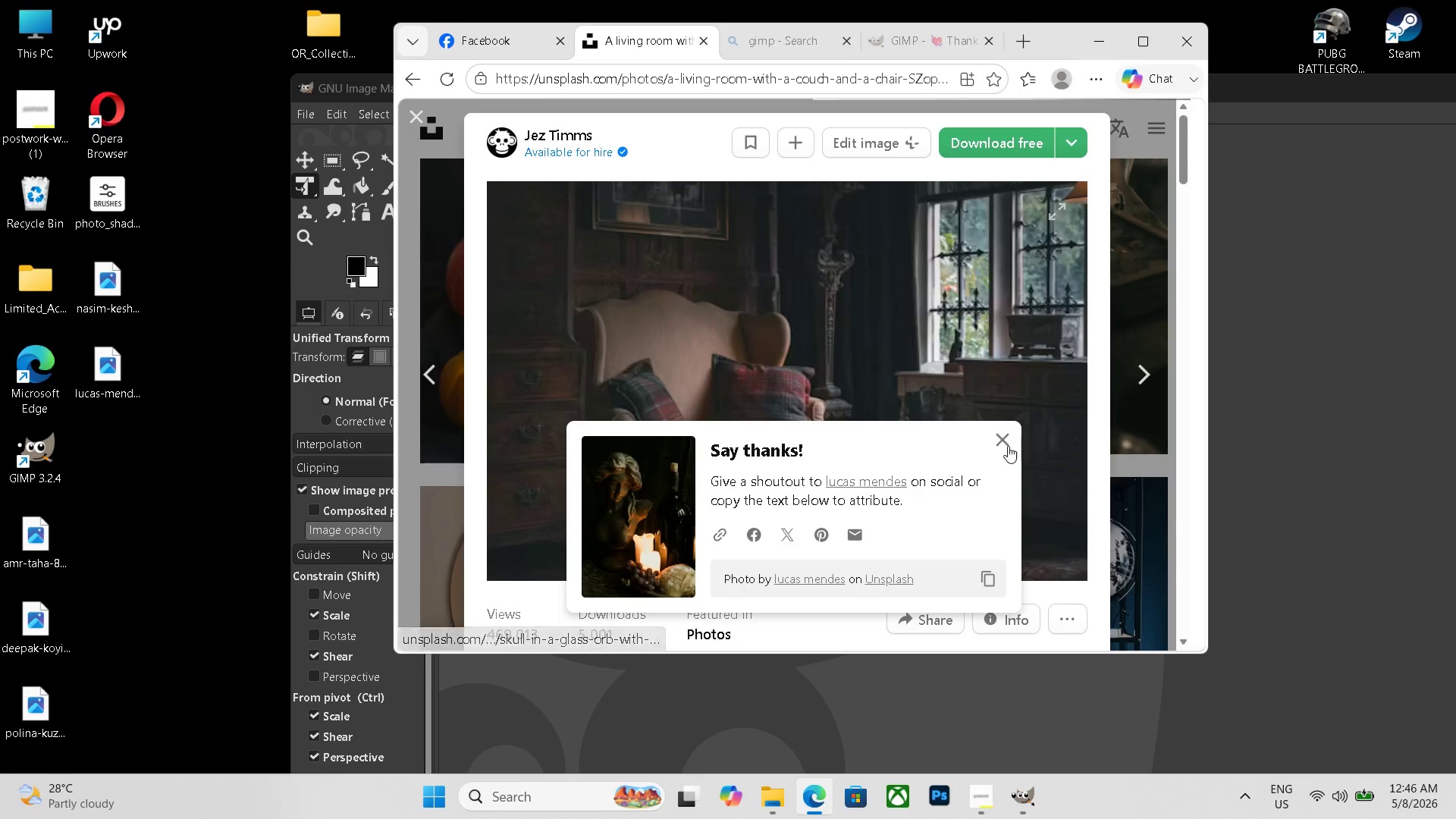 
left_click([1003, 454])
 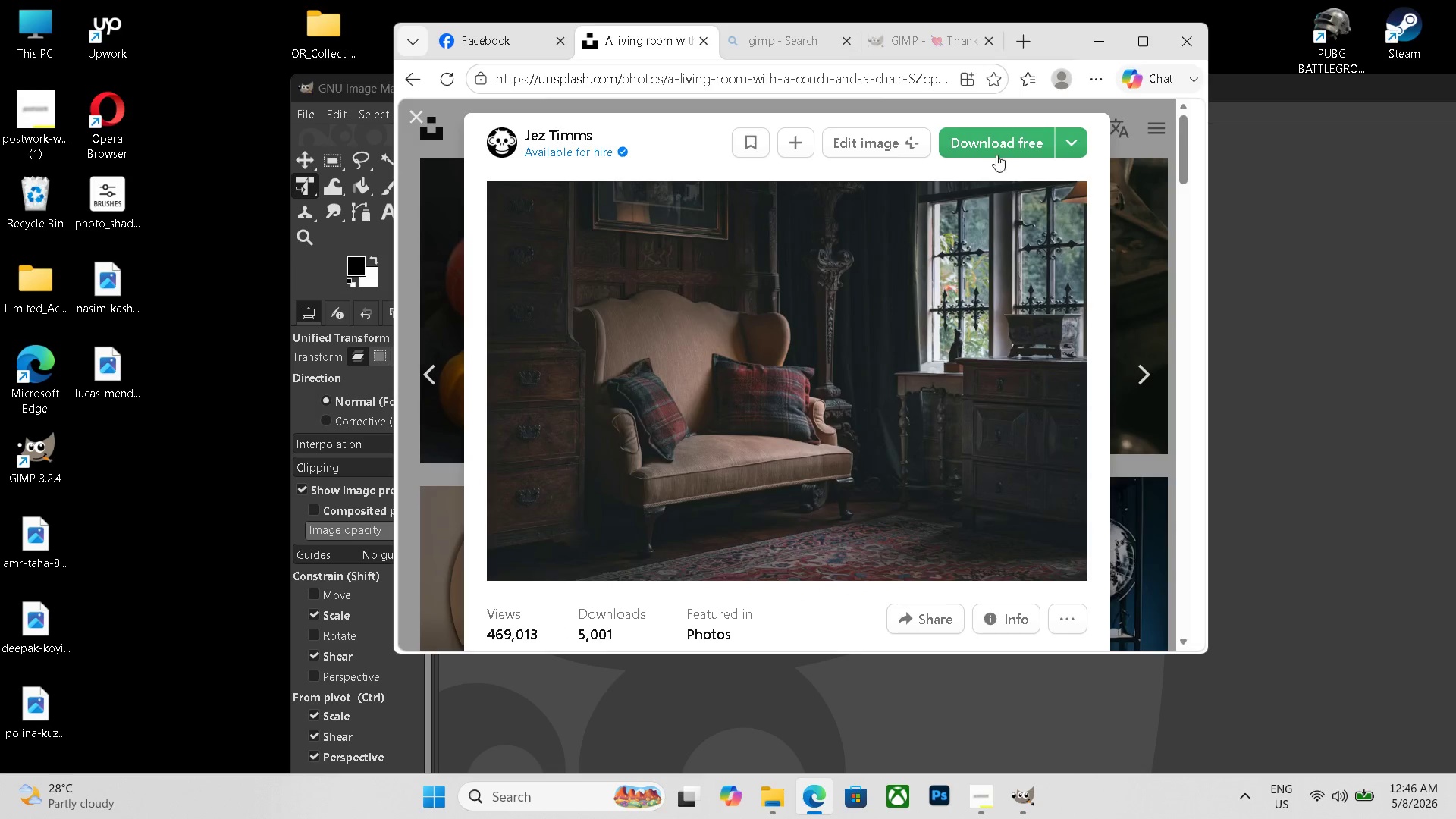 
left_click([997, 142])
 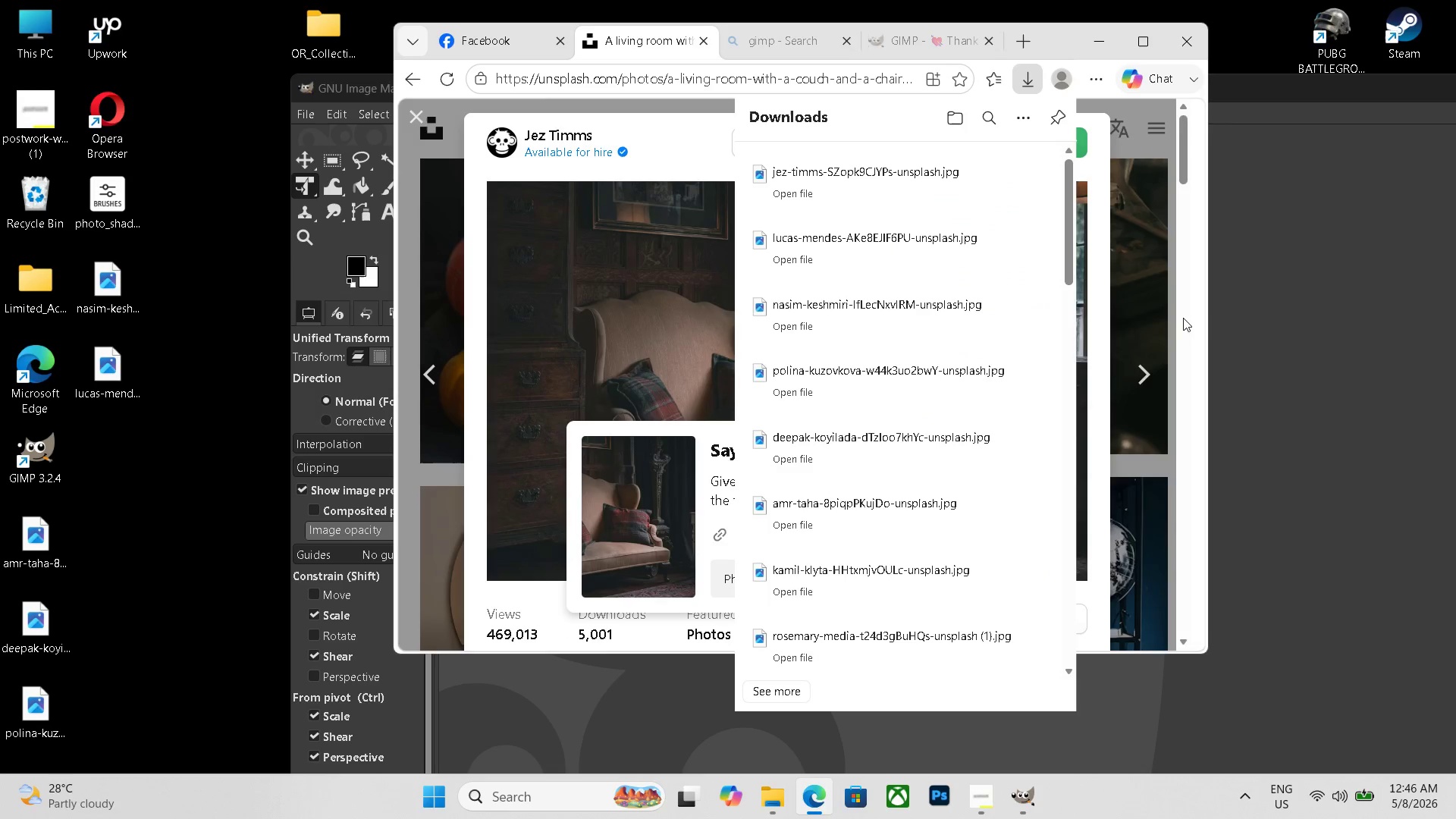 
left_click_drag(start_coordinate=[913, 193], to_coordinate=[109, 431])
 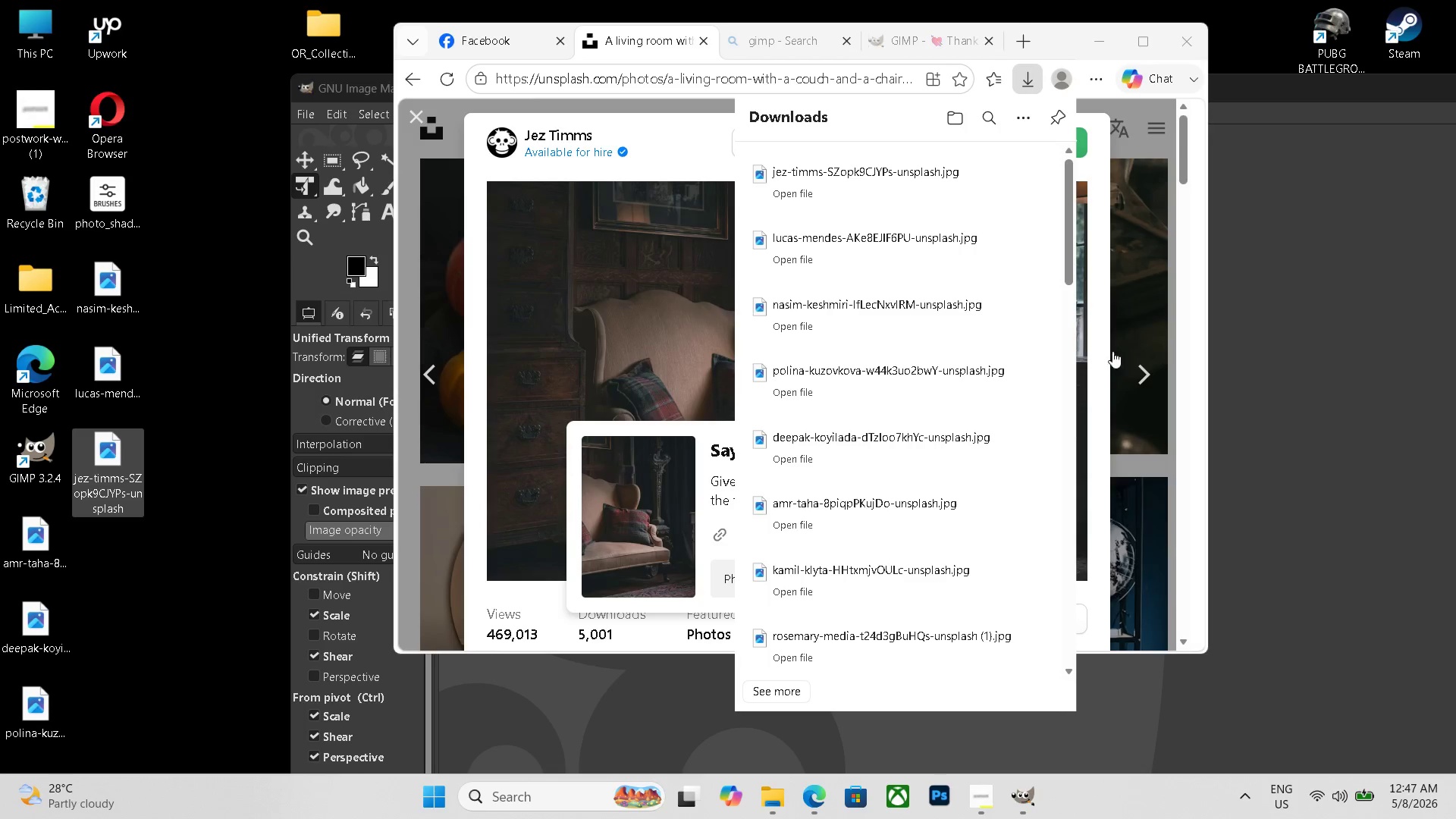 
left_click([1131, 367])
 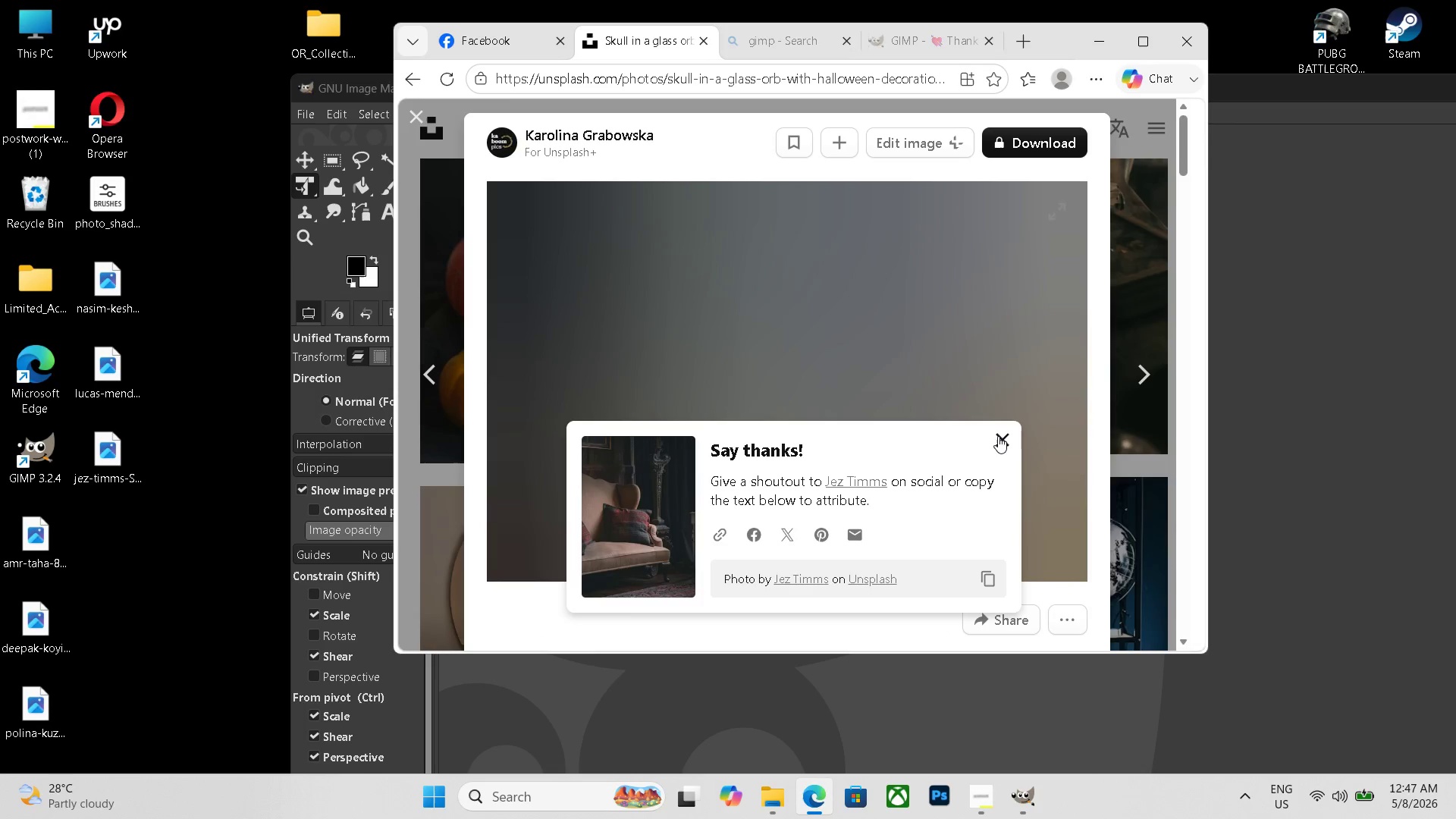 
left_click([1004, 443])
 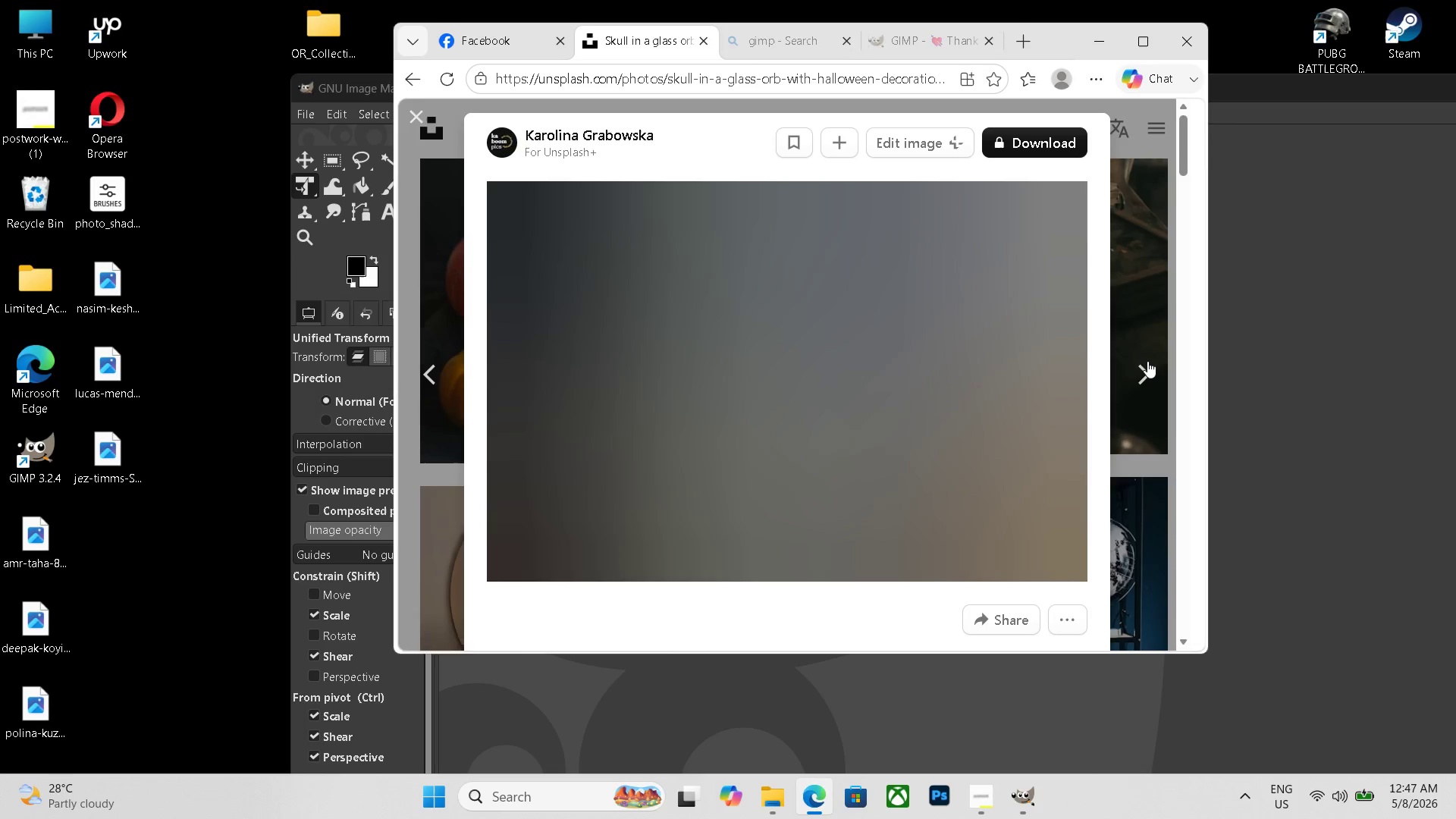 
left_click([1147, 361])
 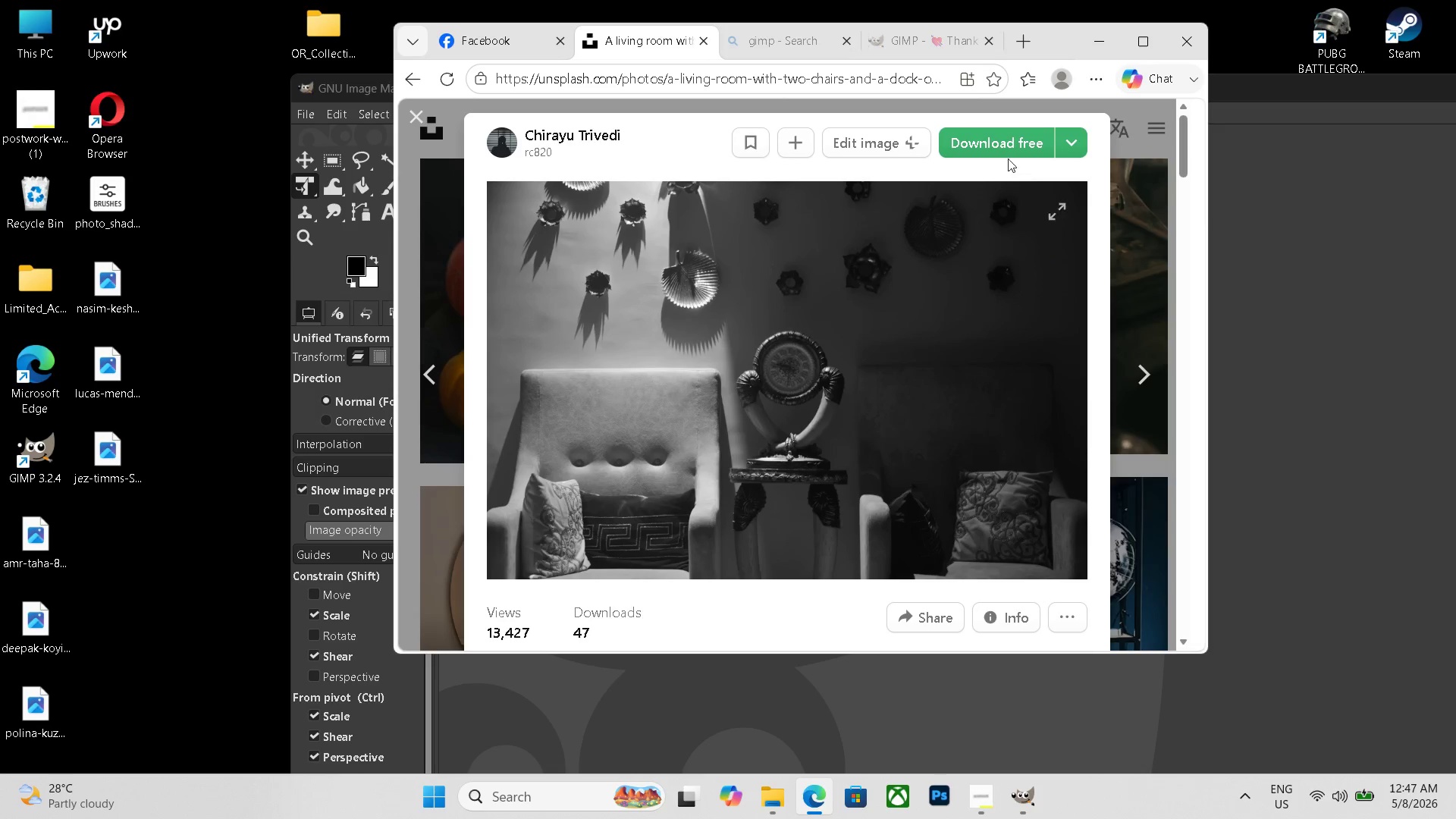 
left_click([1010, 142])
 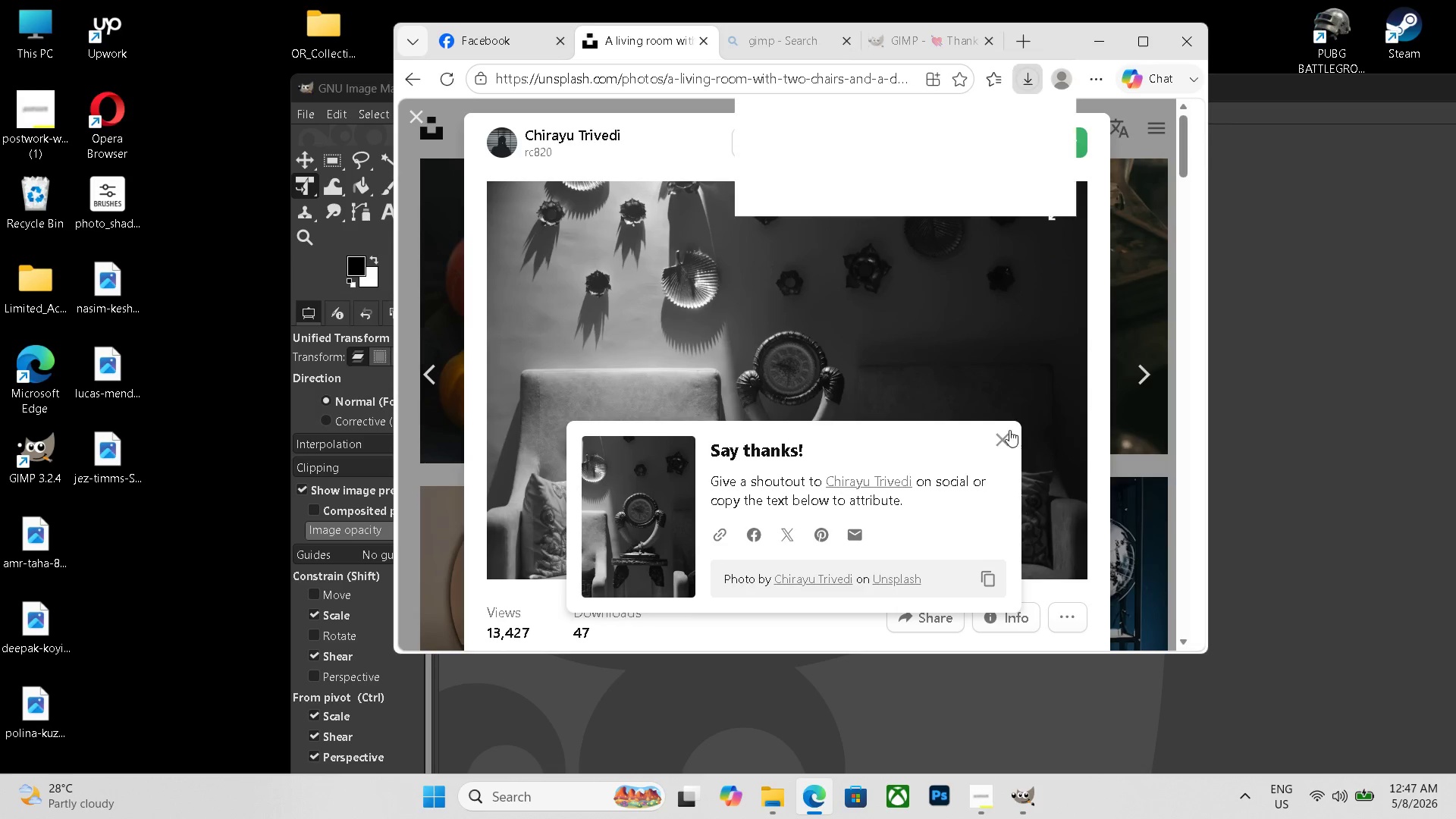 
left_click([1003, 444])
 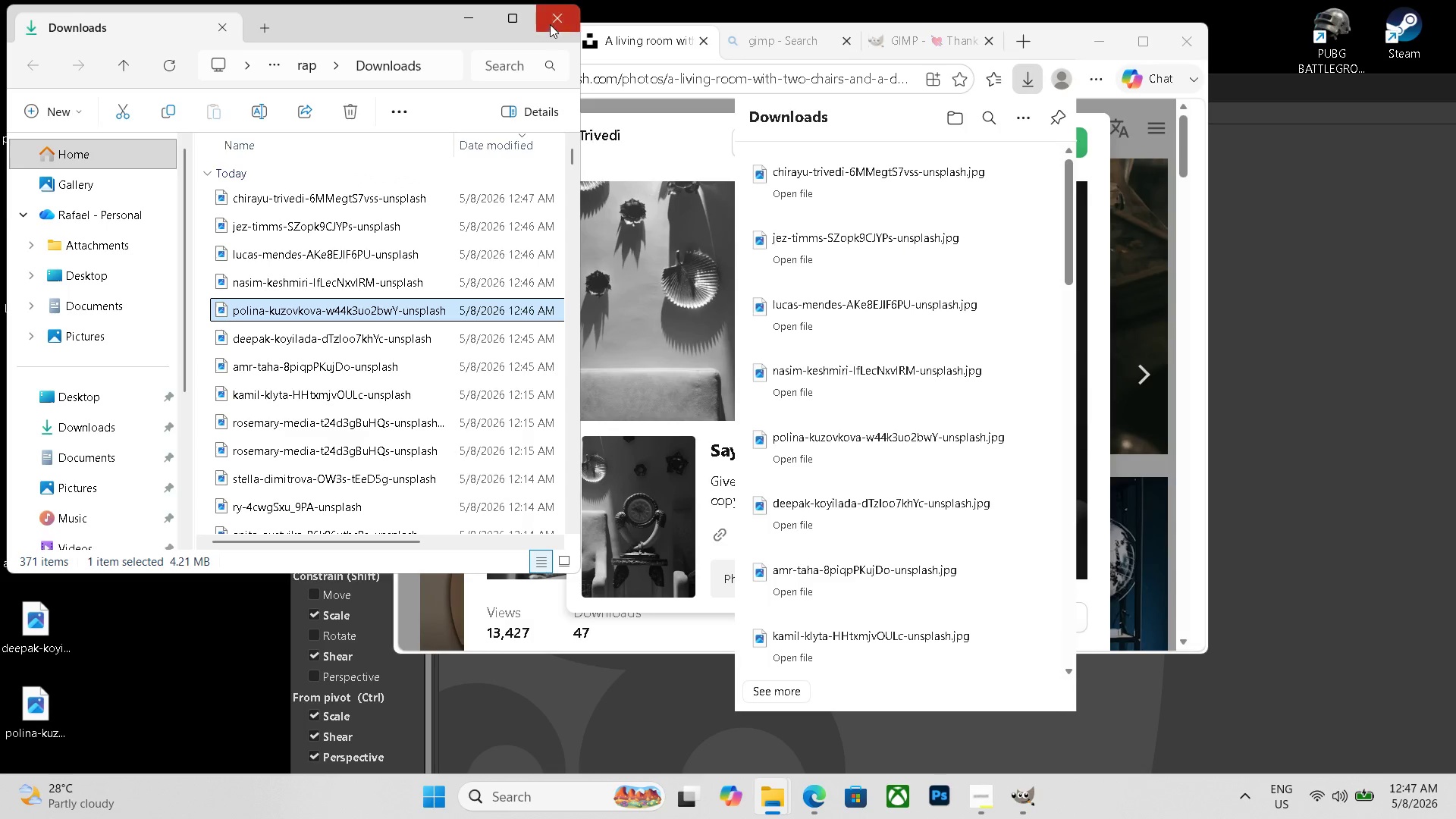 
left_click([549, 19])
 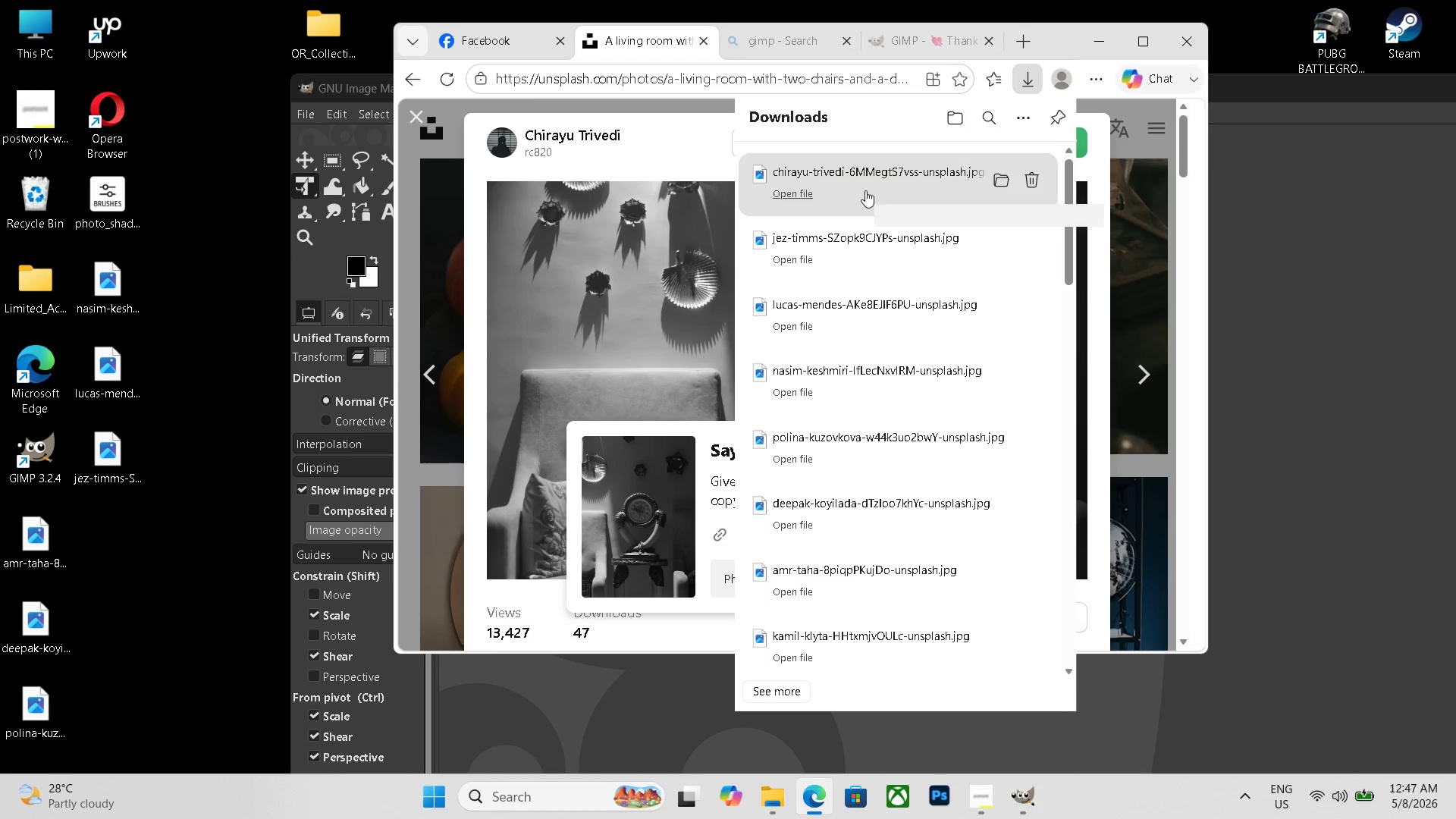 
left_click_drag(start_coordinate=[865, 190], to_coordinate=[113, 516])
 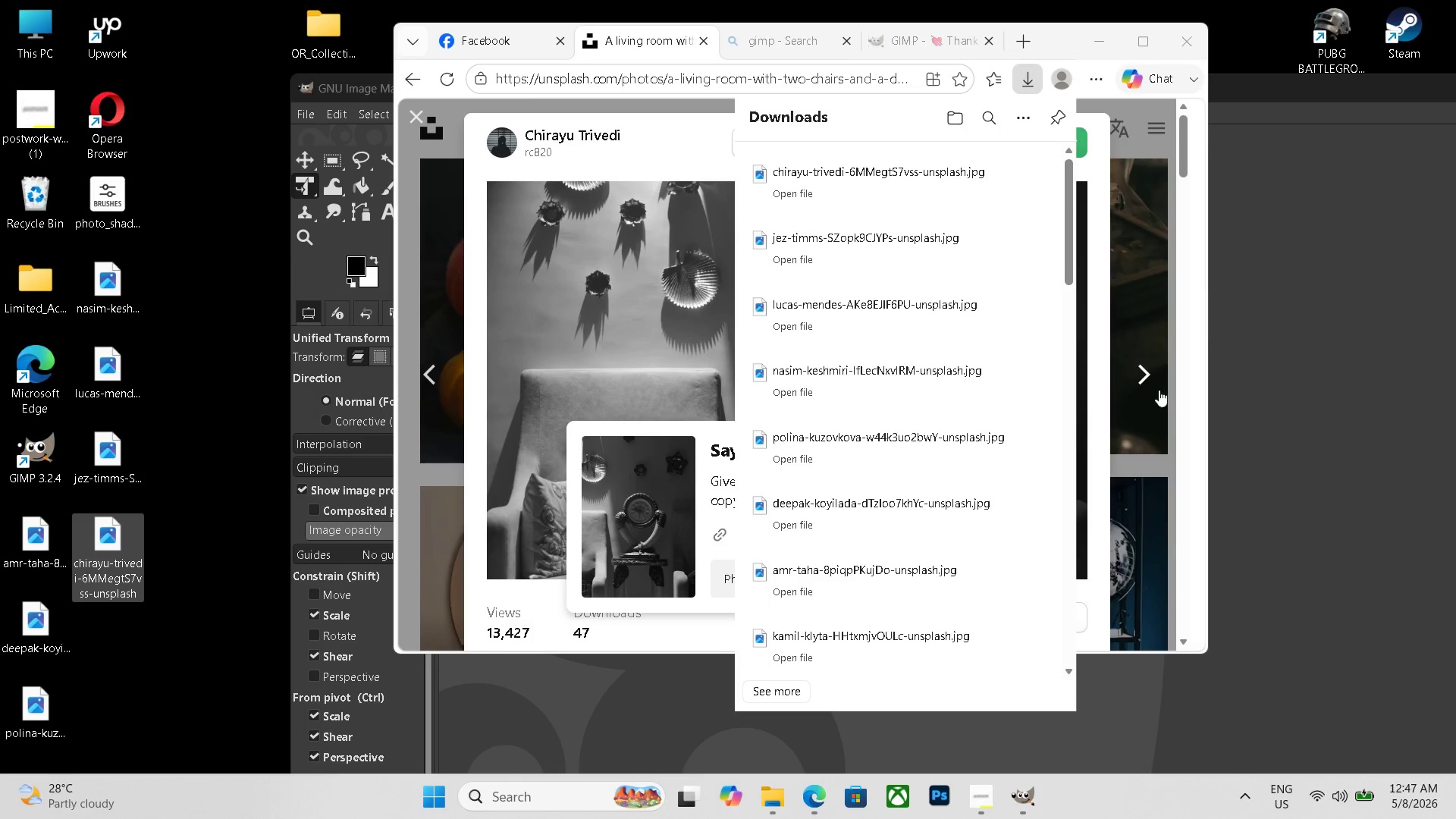 
left_click([1141, 369])
 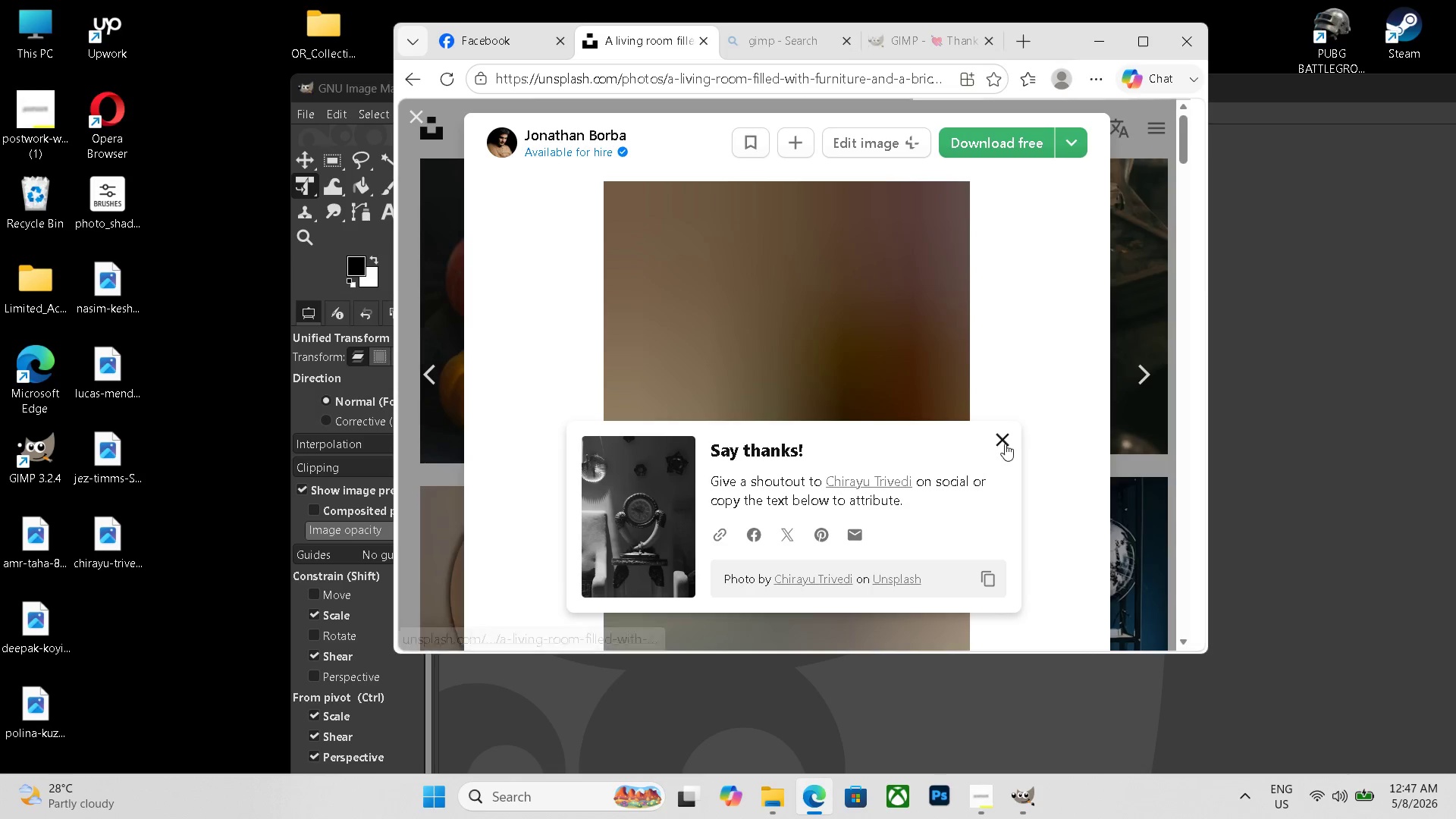 
left_click([1005, 444])
 